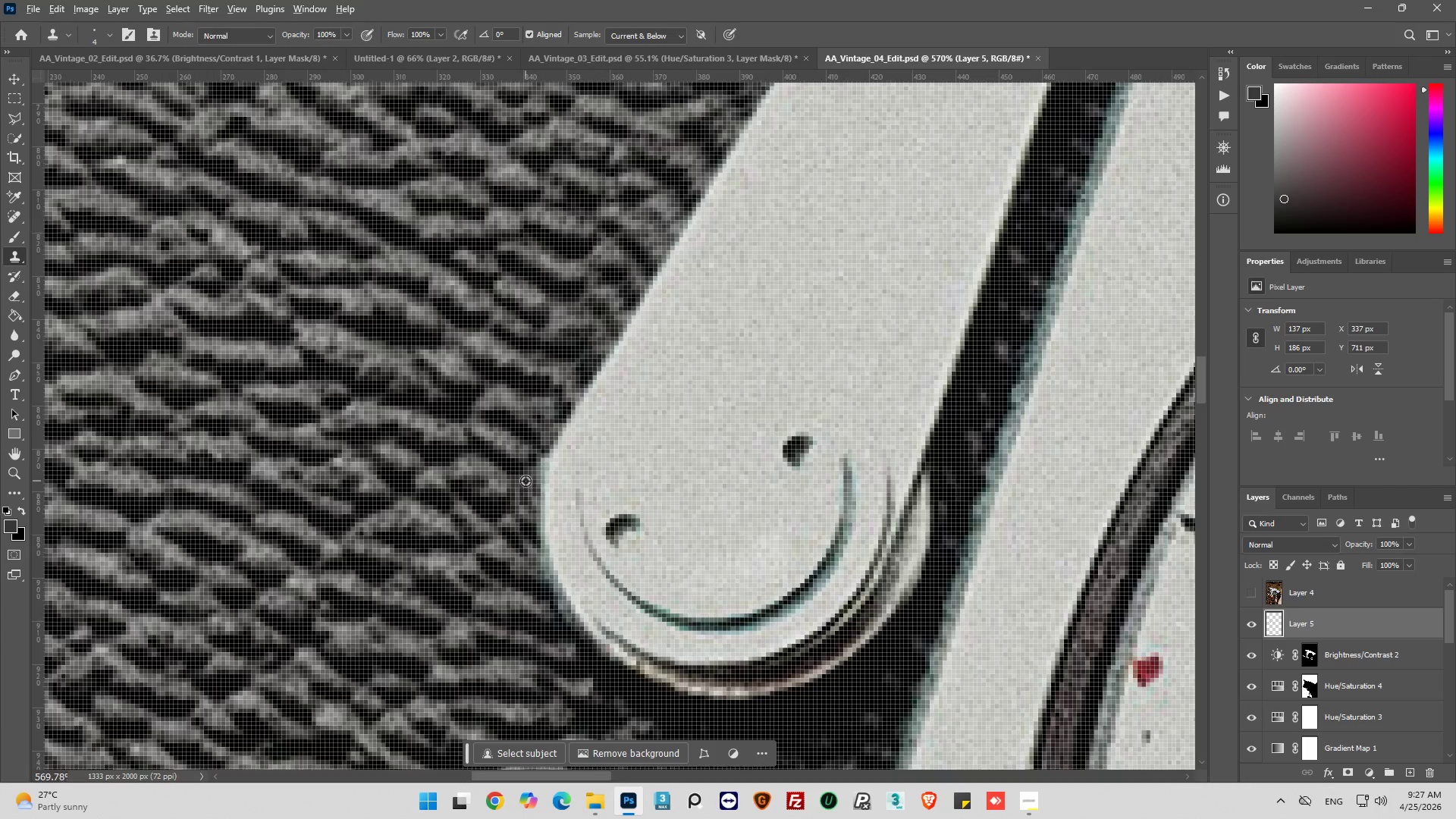 
scroll: coordinate [529, 479], scroll_direction: up, amount: 3.0
 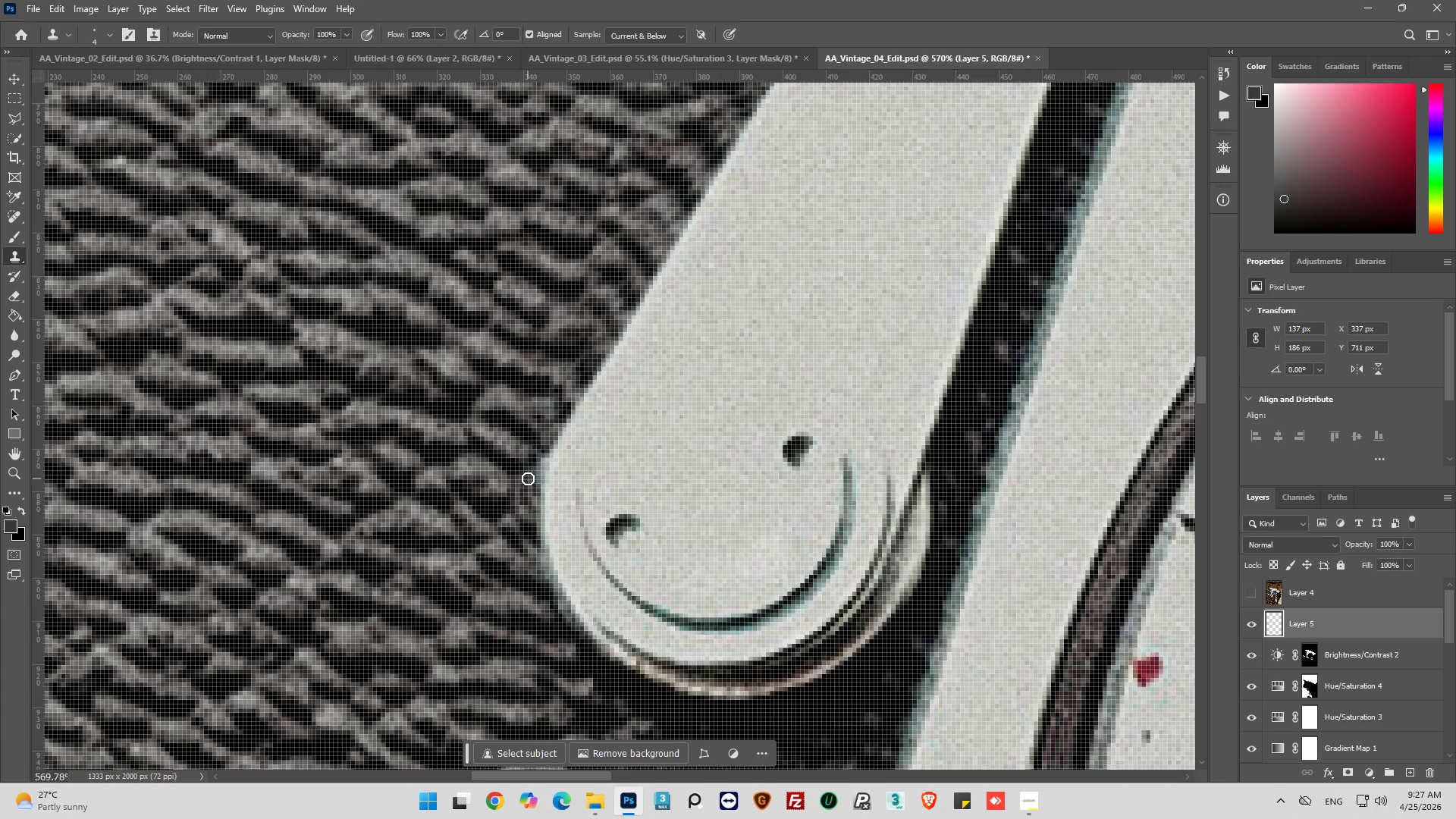 
key(Alt+AltLeft)
 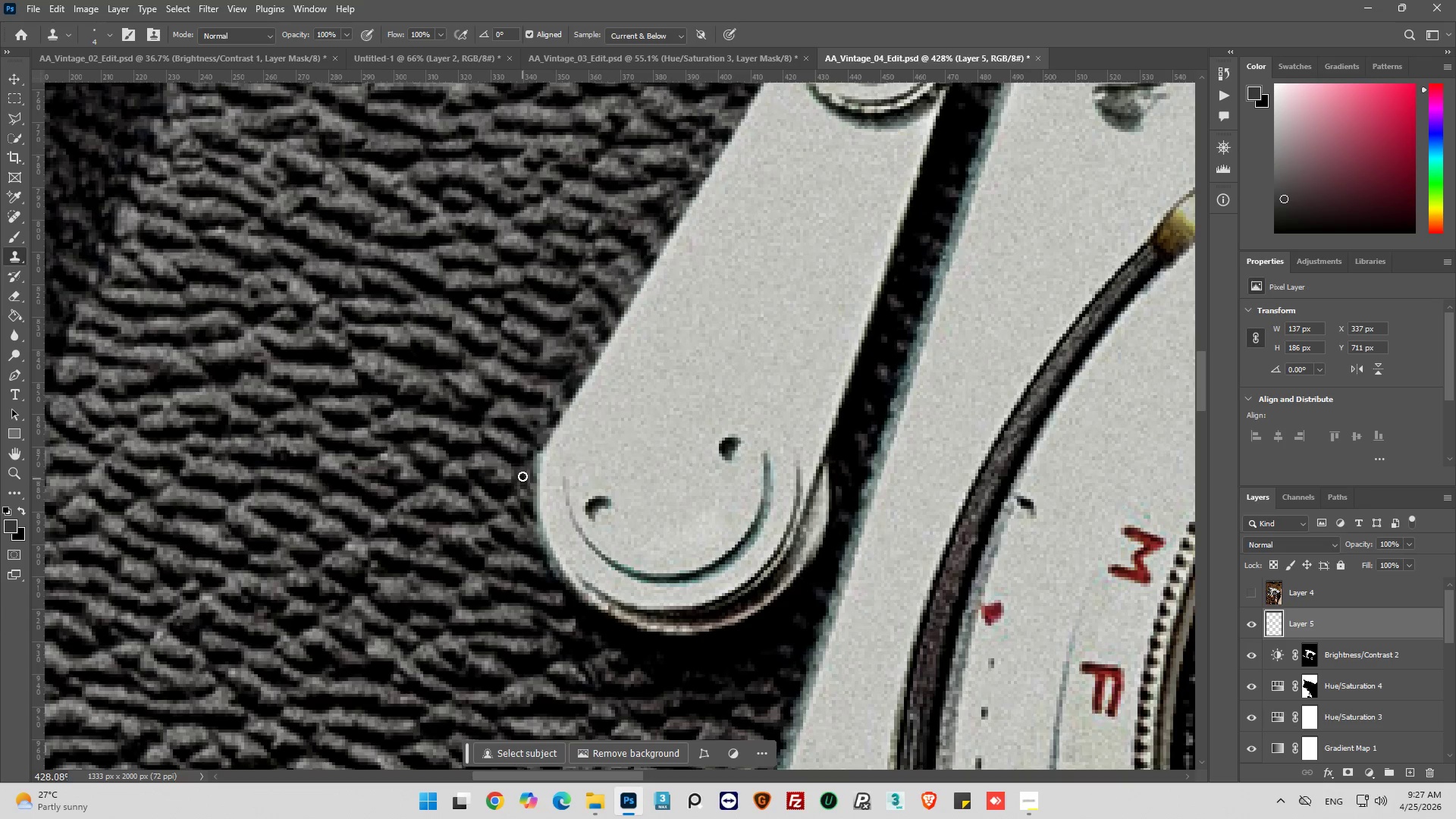 
hold_key(key=AltLeft, duration=0.64)
 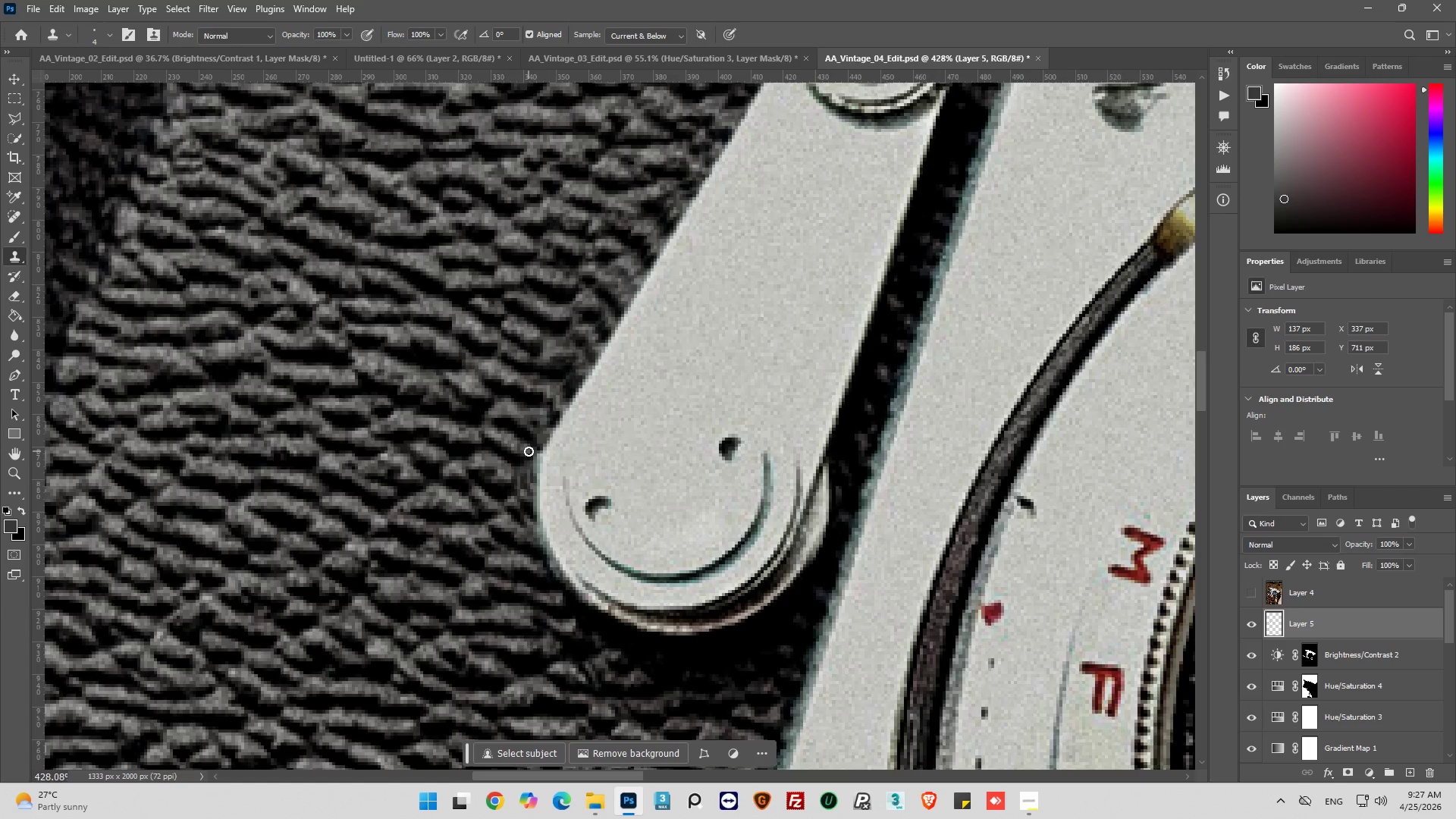 
scroll: coordinate [522, 483], scroll_direction: down, amount: 4.0
 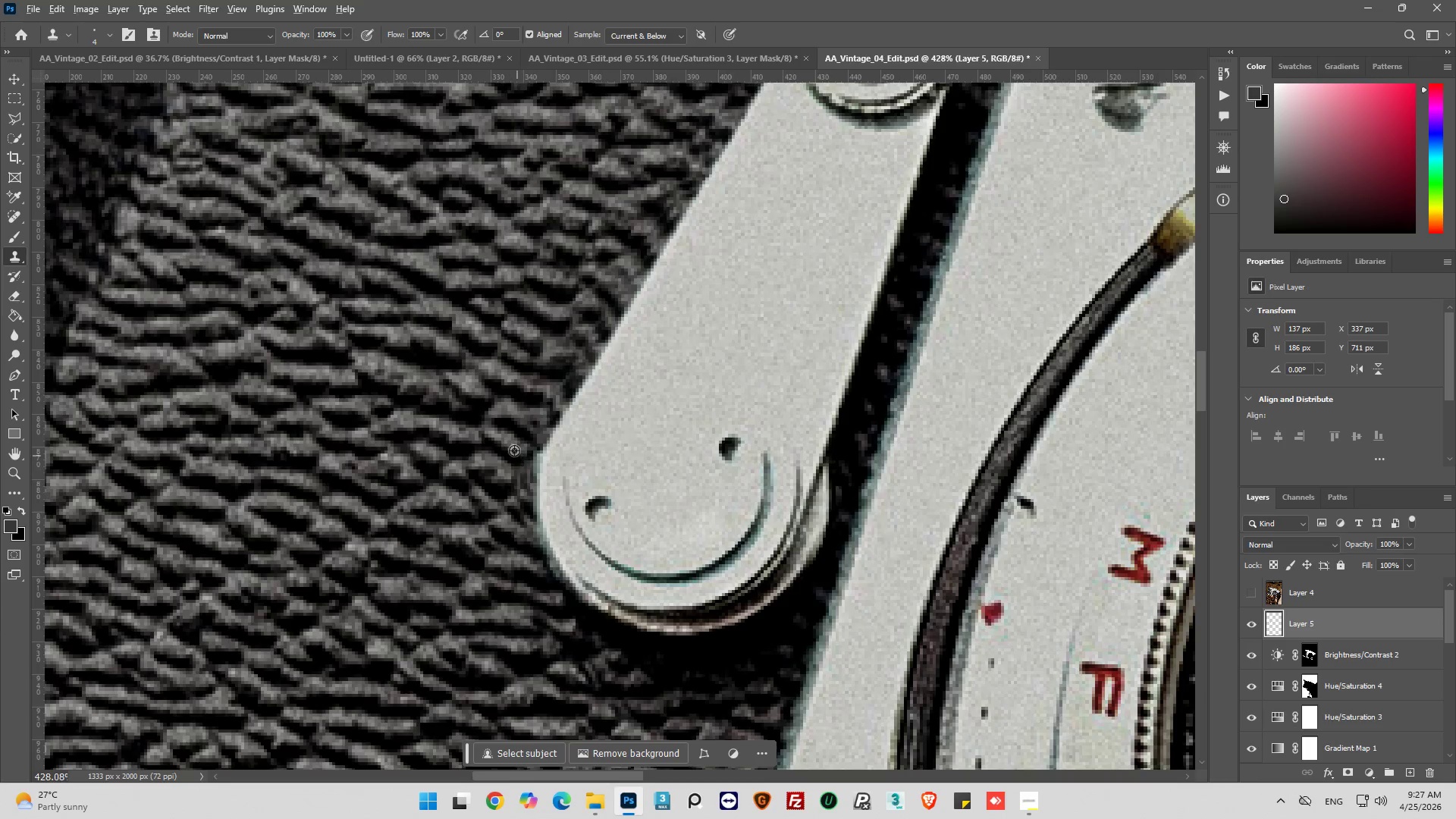 
left_click([515, 448])
 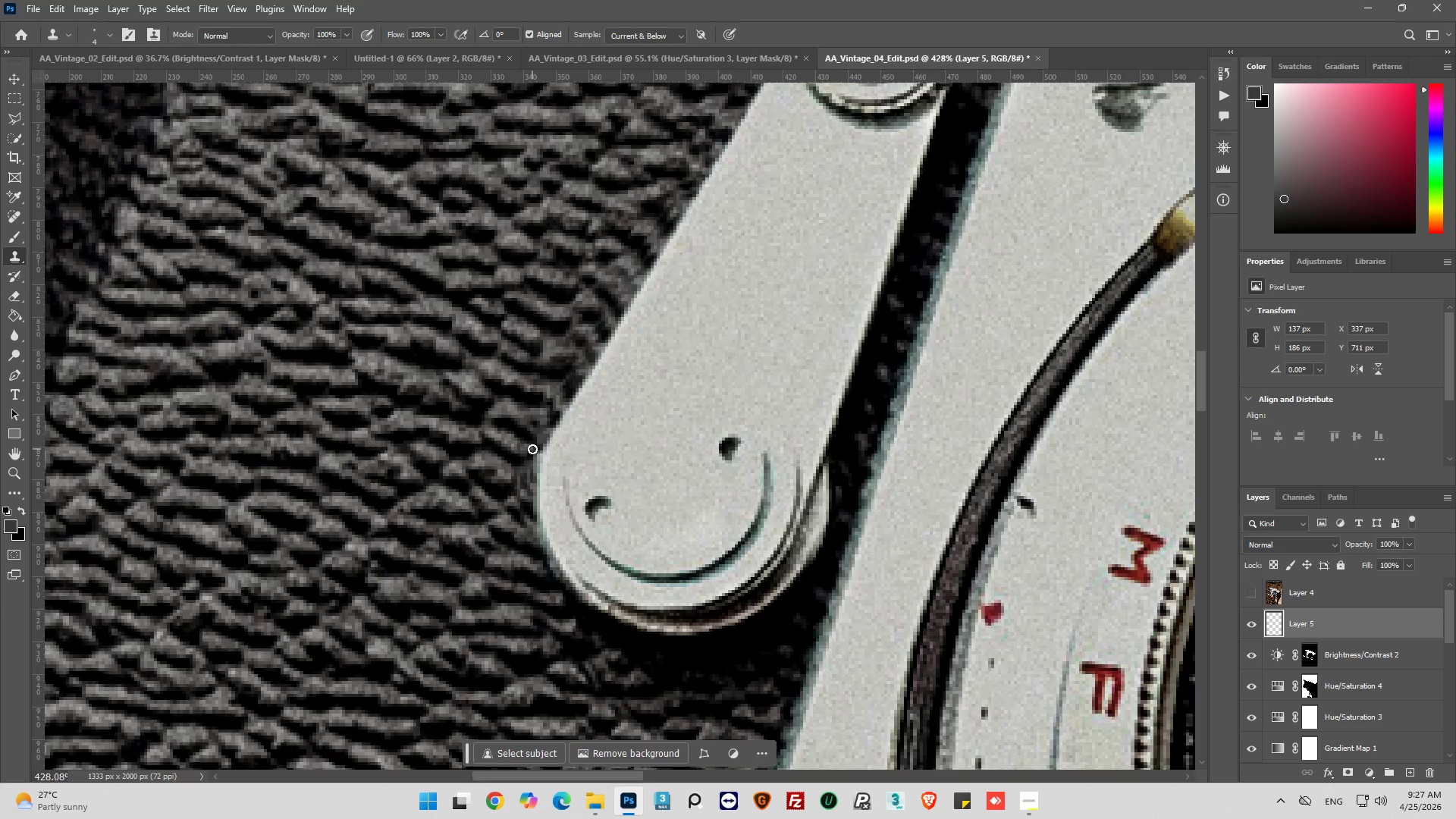 
left_click_drag(start_coordinate=[534, 448], to_coordinate=[543, 541])
 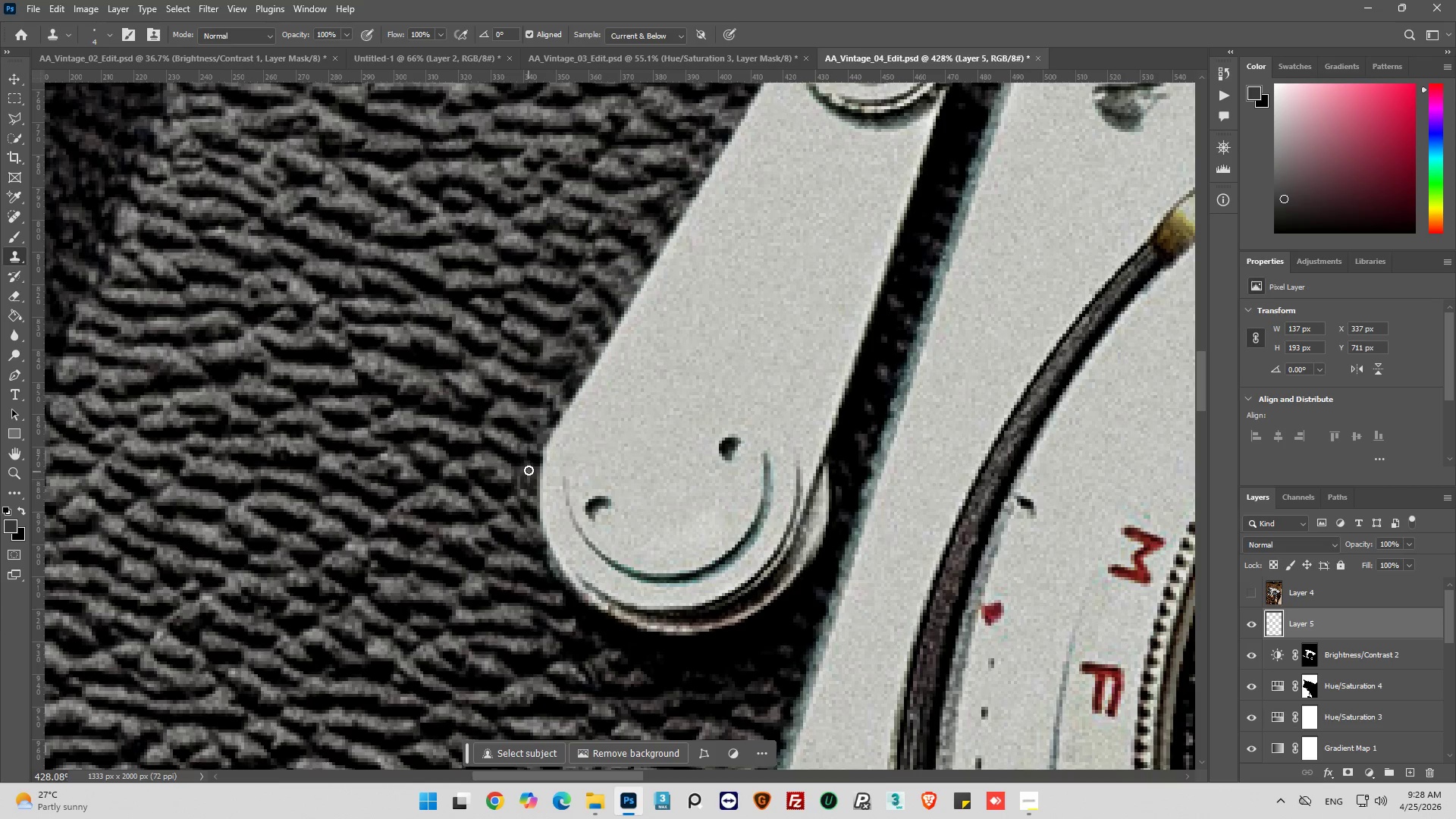 
left_click_drag(start_coordinate=[529, 470], to_coordinate=[532, 463])
 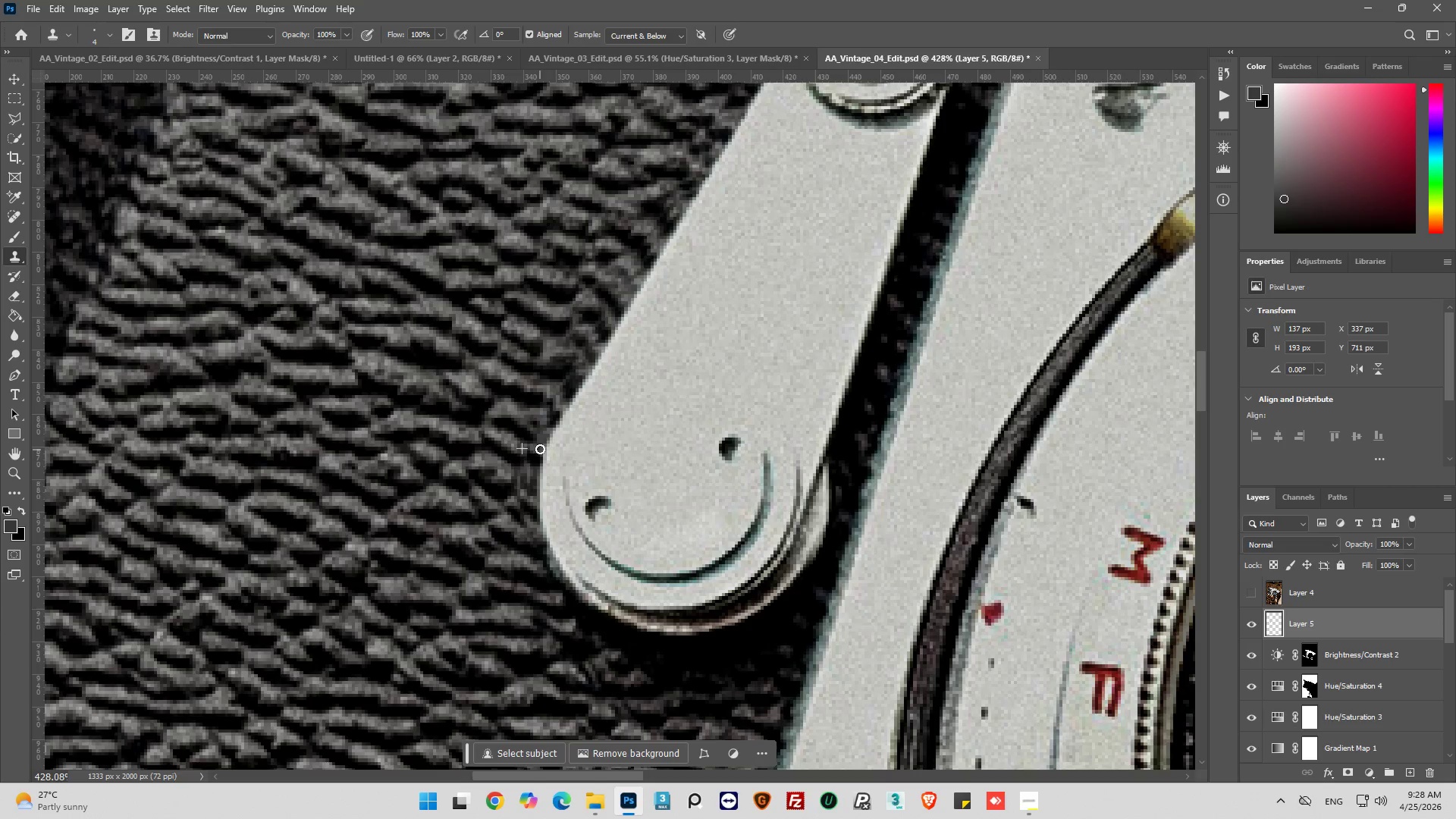 
double_click([540, 447])
 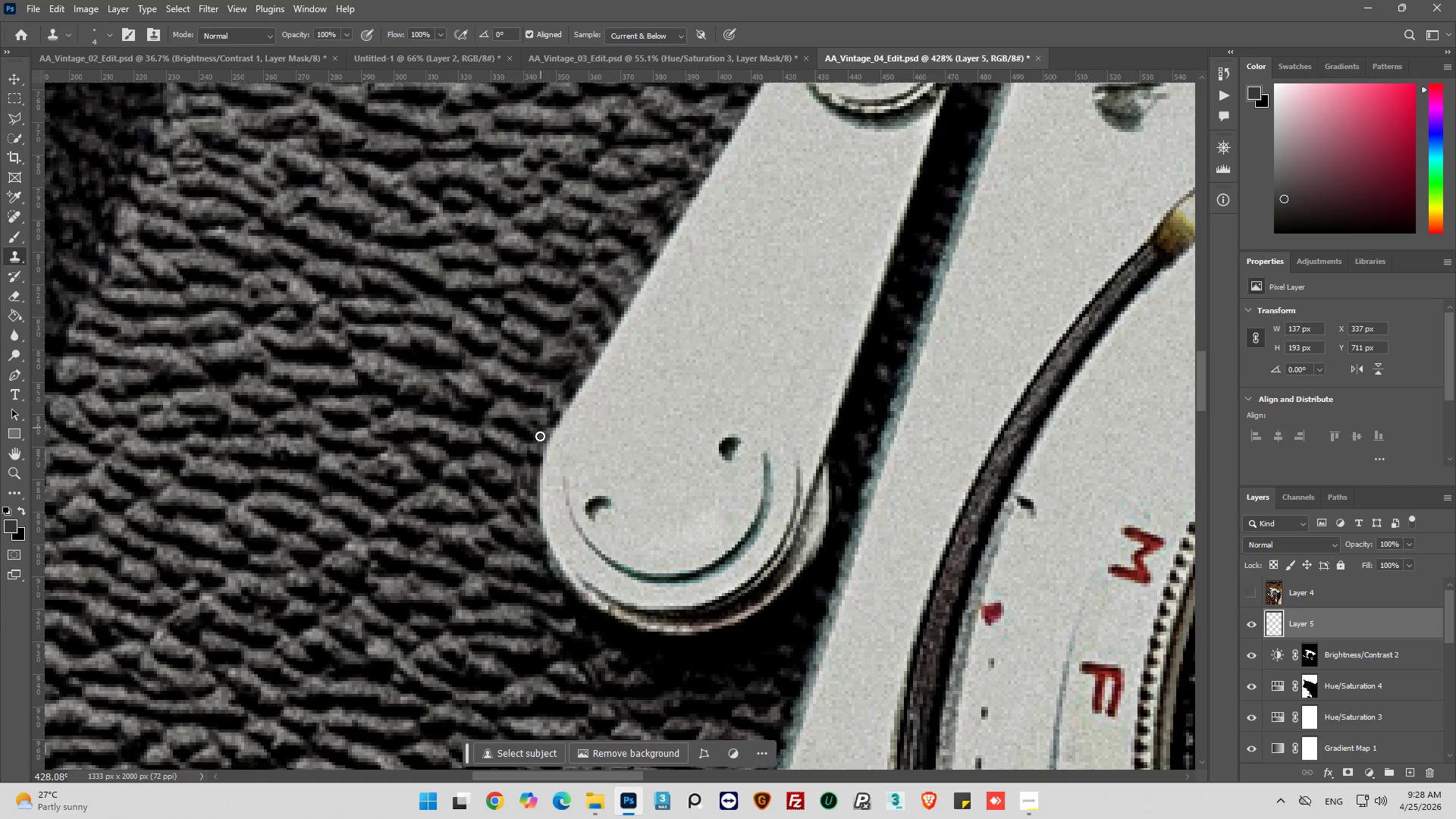 
left_click_drag(start_coordinate=[540, 443], to_coordinate=[529, 480])
 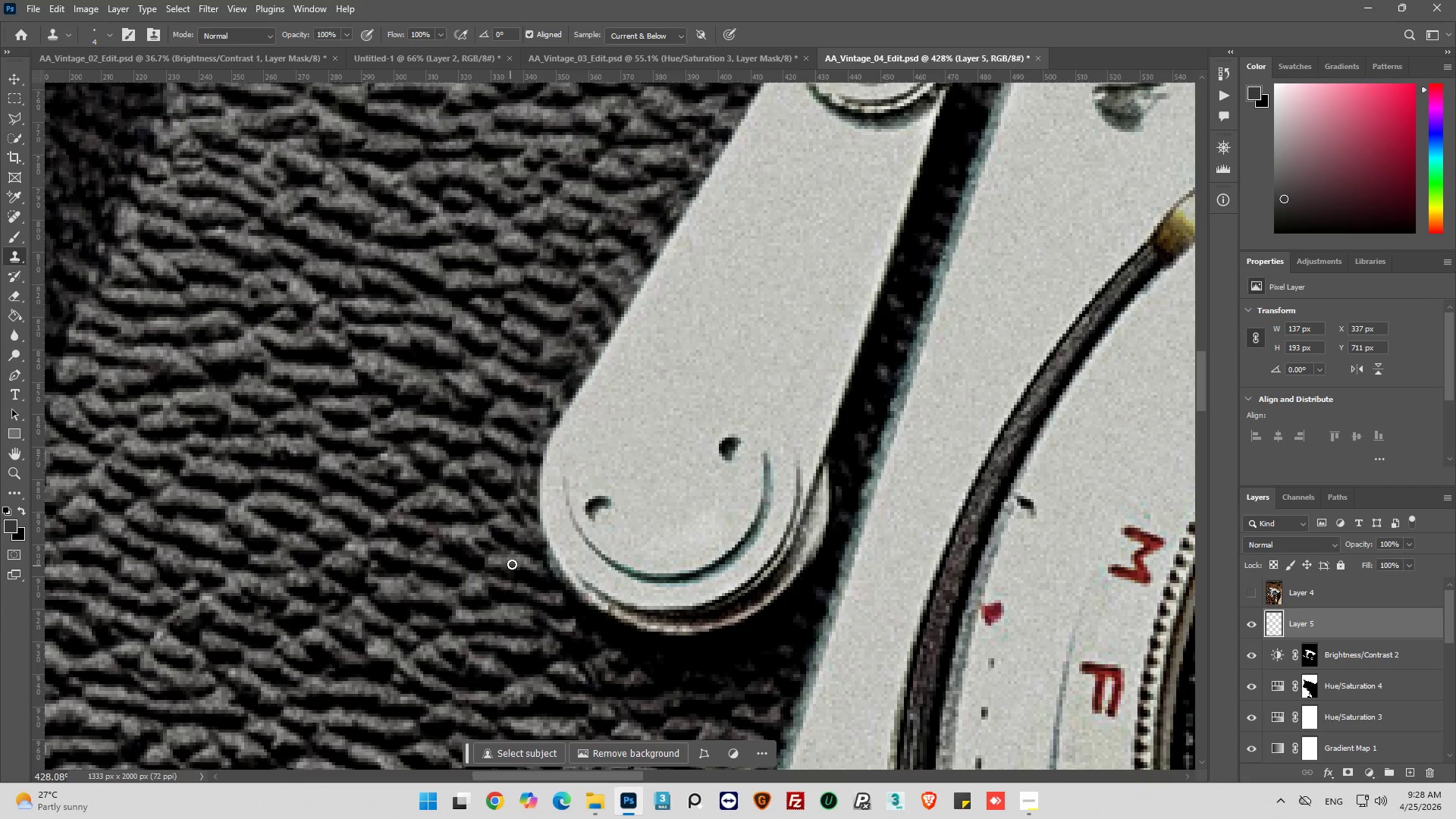 
hold_key(key=AltLeft, duration=0.55)
 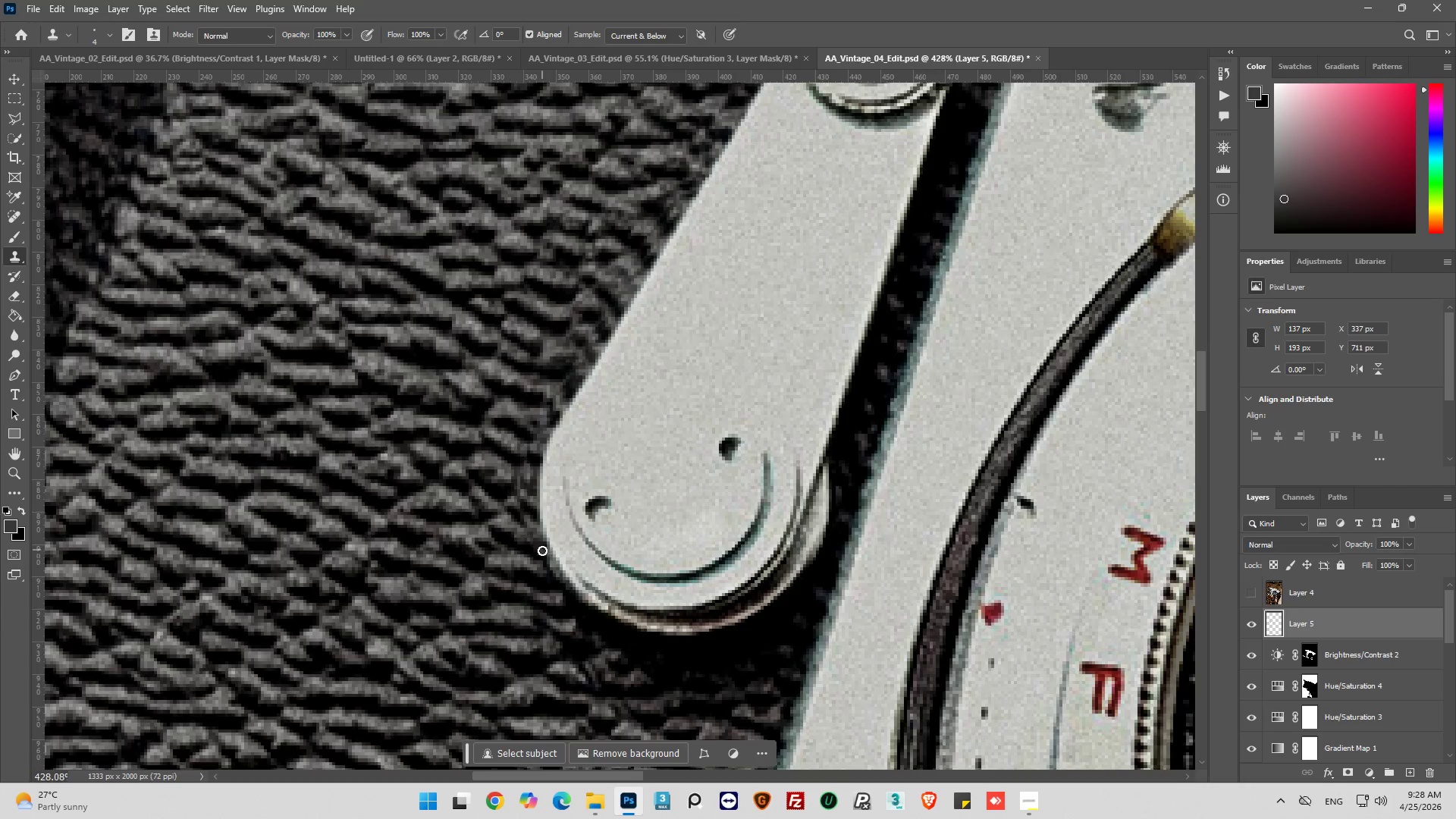 
hold_key(key=AltLeft, duration=0.67)
 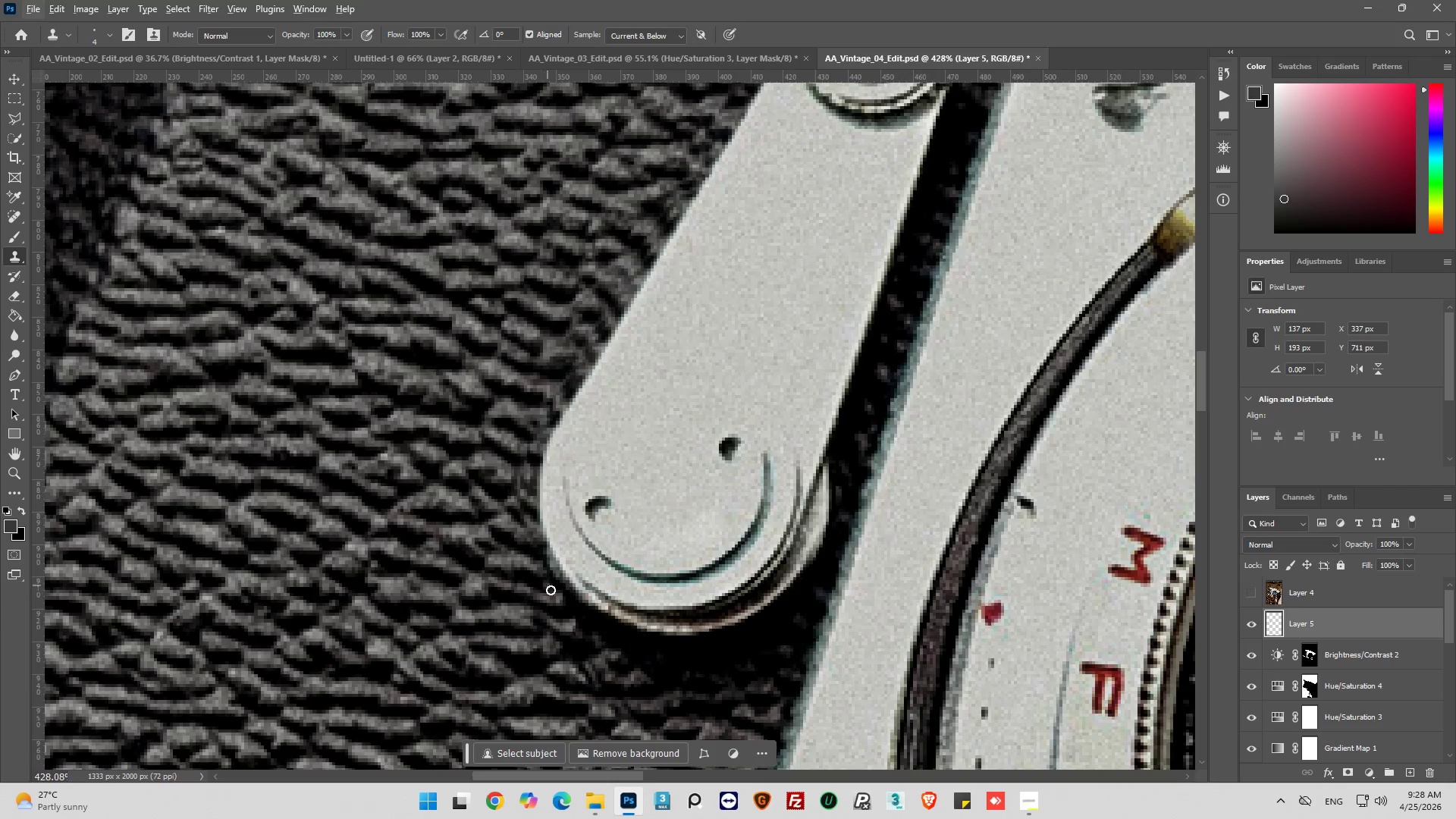 
hold_key(key=AltLeft, duration=0.56)
left_click([573, 610])
 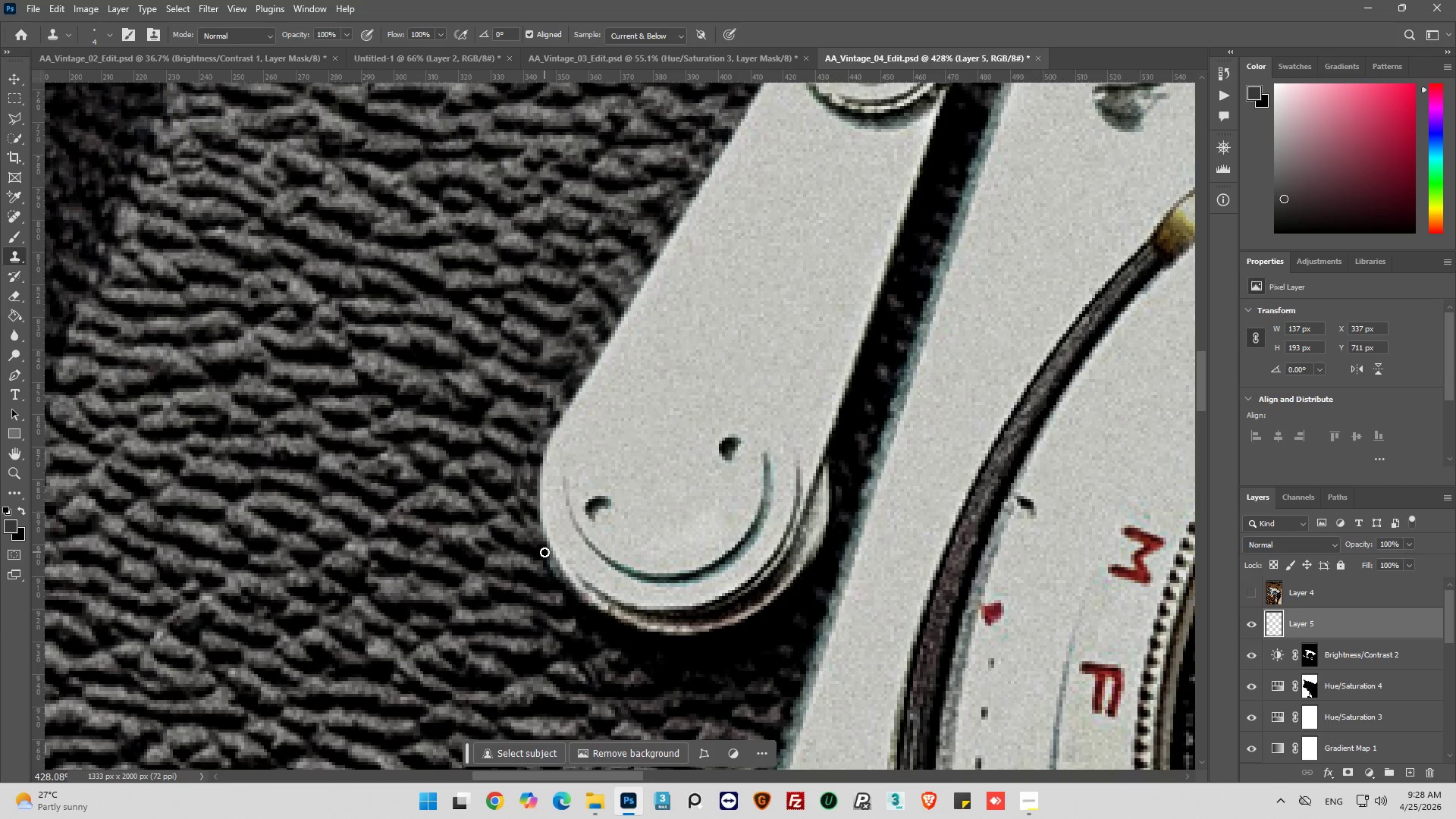 
left_click_drag(start_coordinate=[544, 552], to_coordinate=[579, 595])
 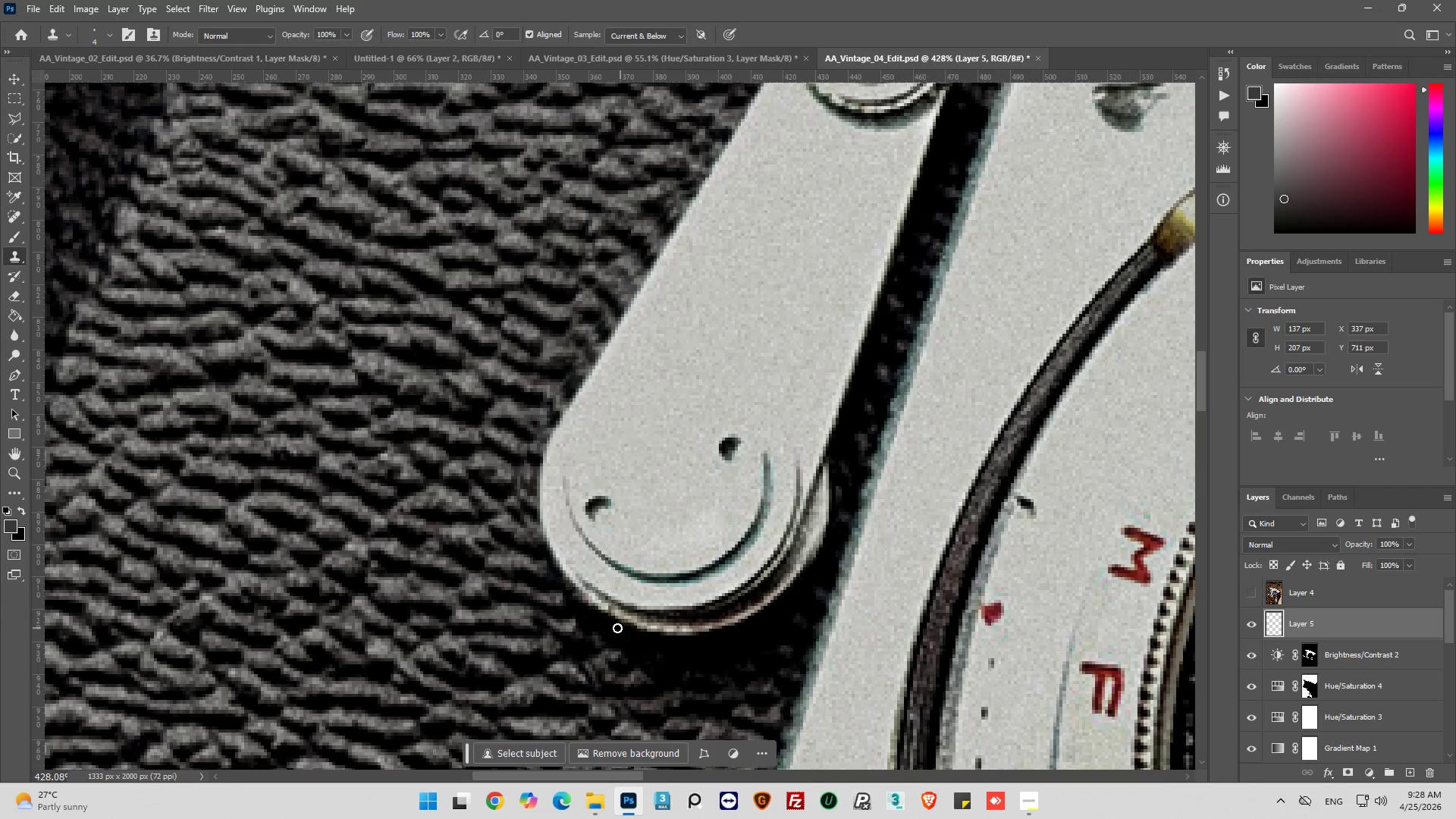 
hold_key(key=AltLeft, duration=0.5)
scroll: coordinate [572, 617], scroll_direction: down, amount: 6.0
 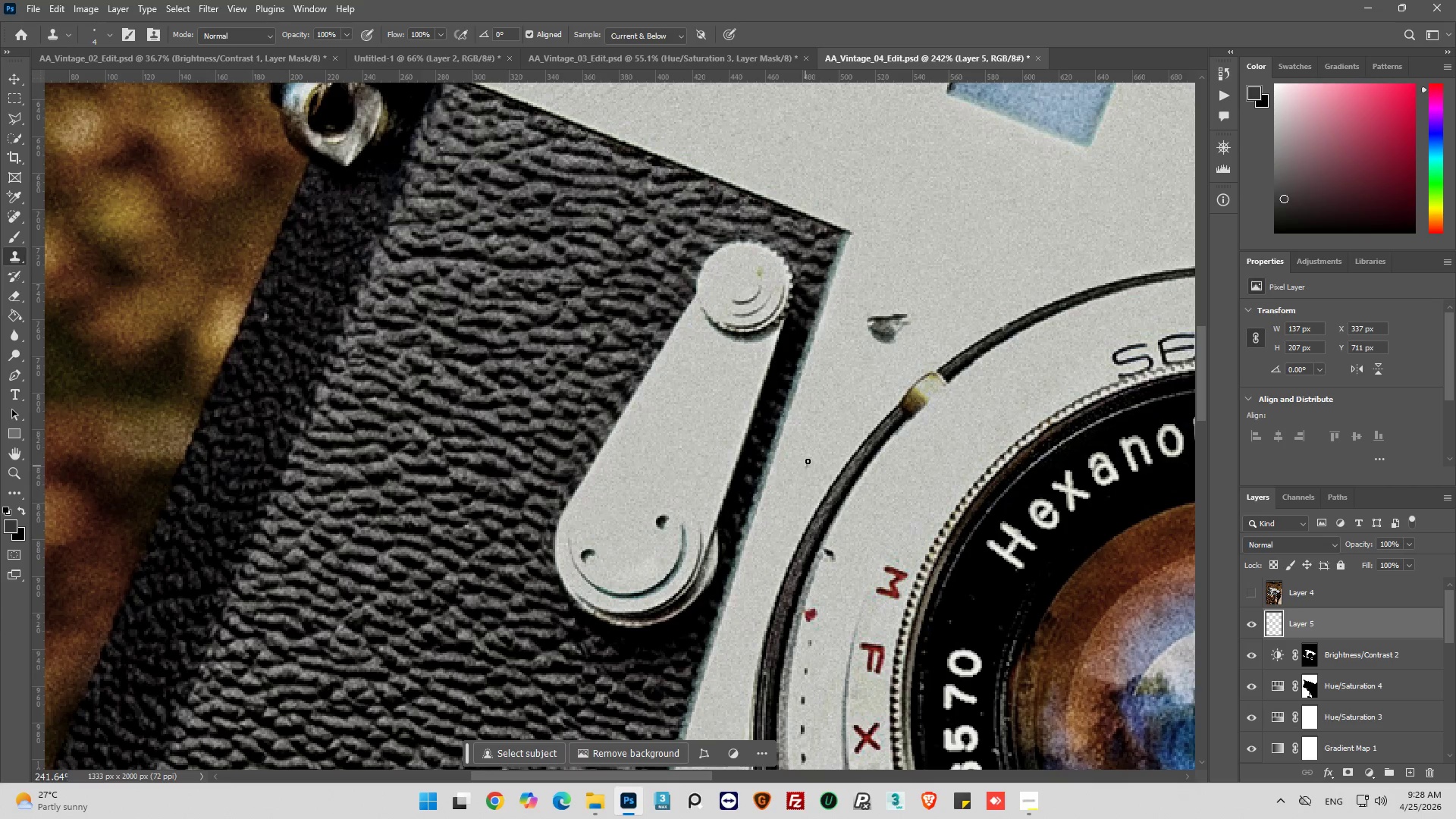 
hold_key(key=AltLeft, duration=0.33)
scroll: coordinate [846, 340], scroll_direction: up, amount: 12.0
 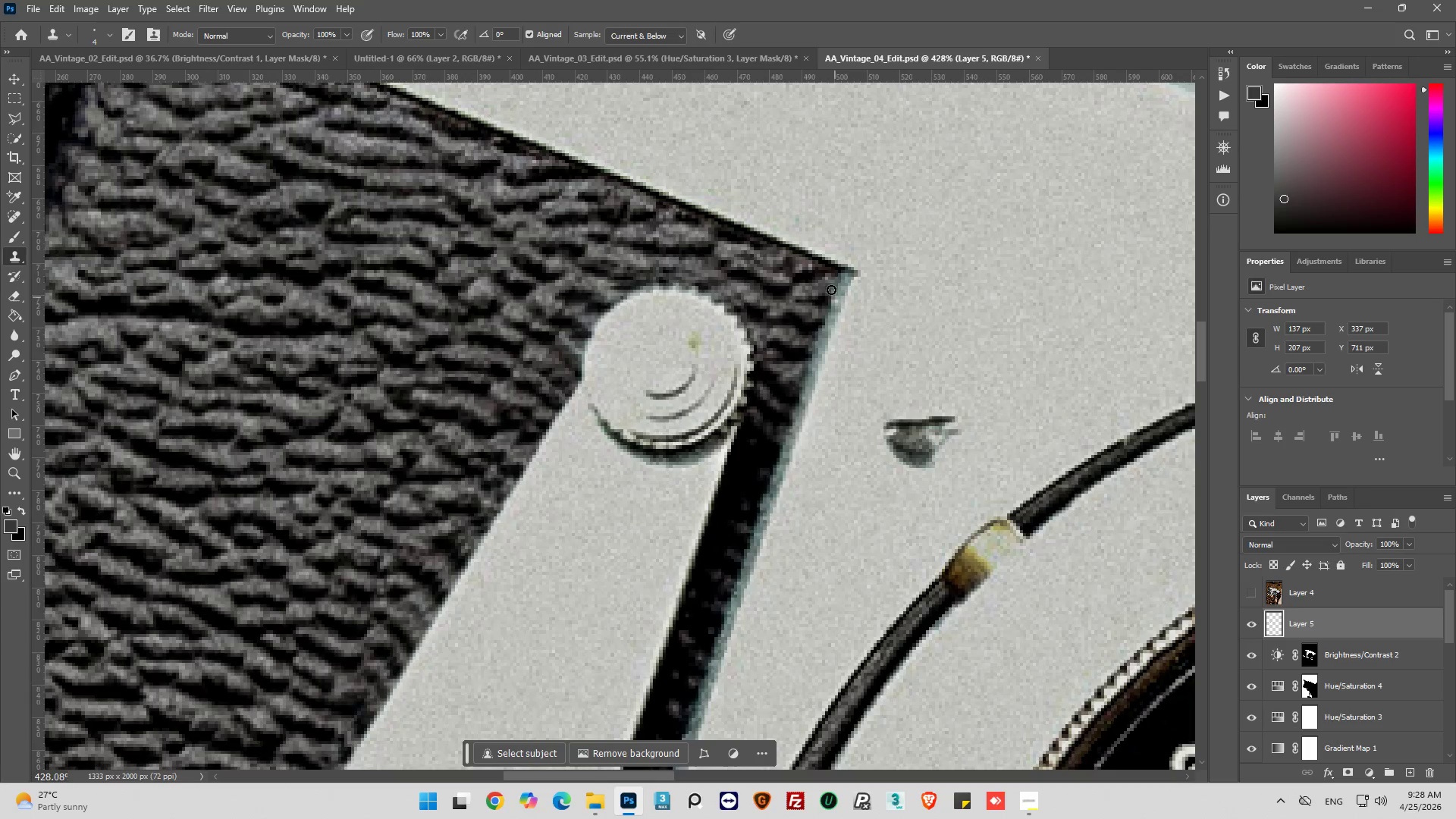 
key(Alt+AltLeft)
 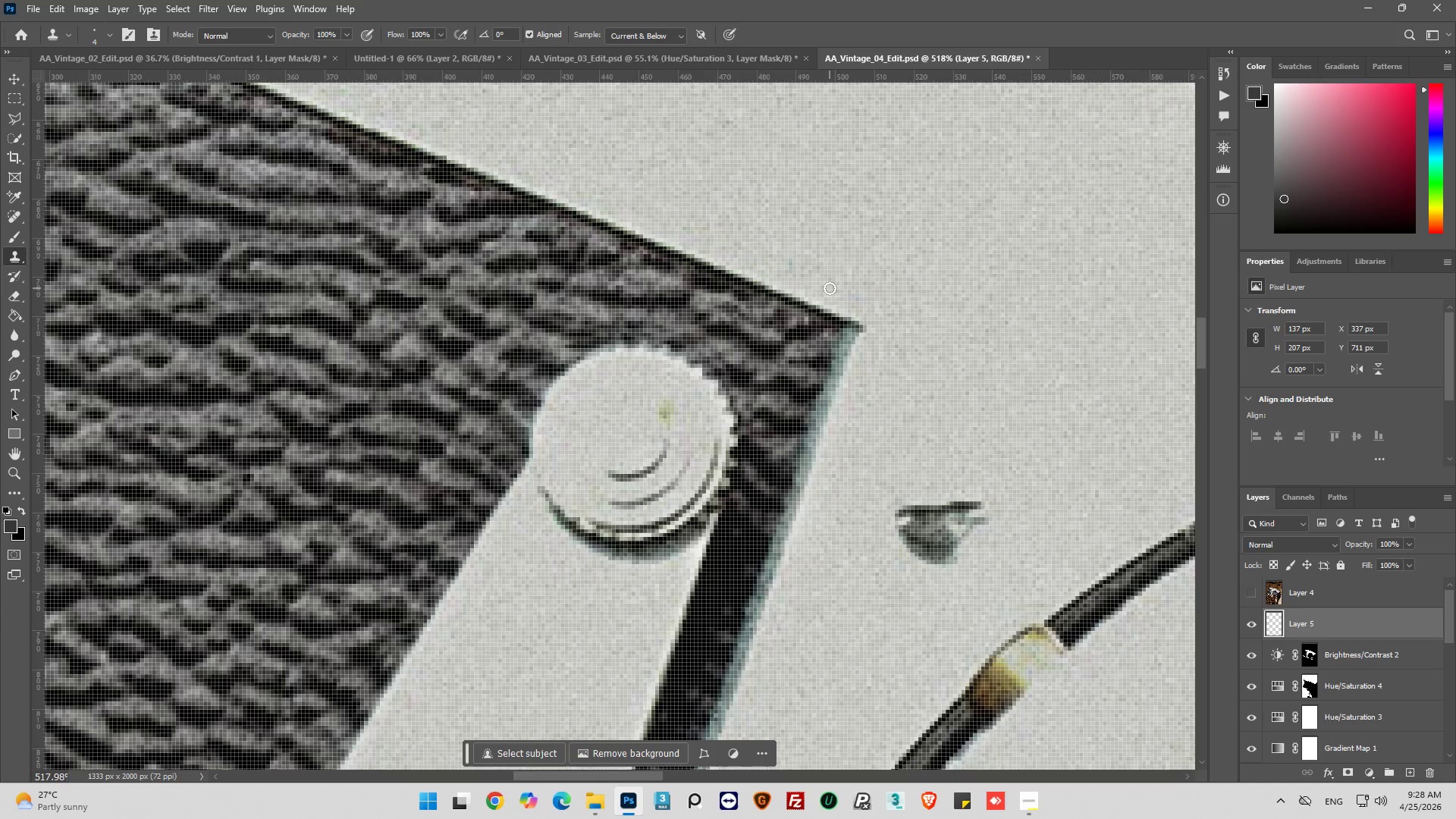 
key(Alt+AltLeft)
 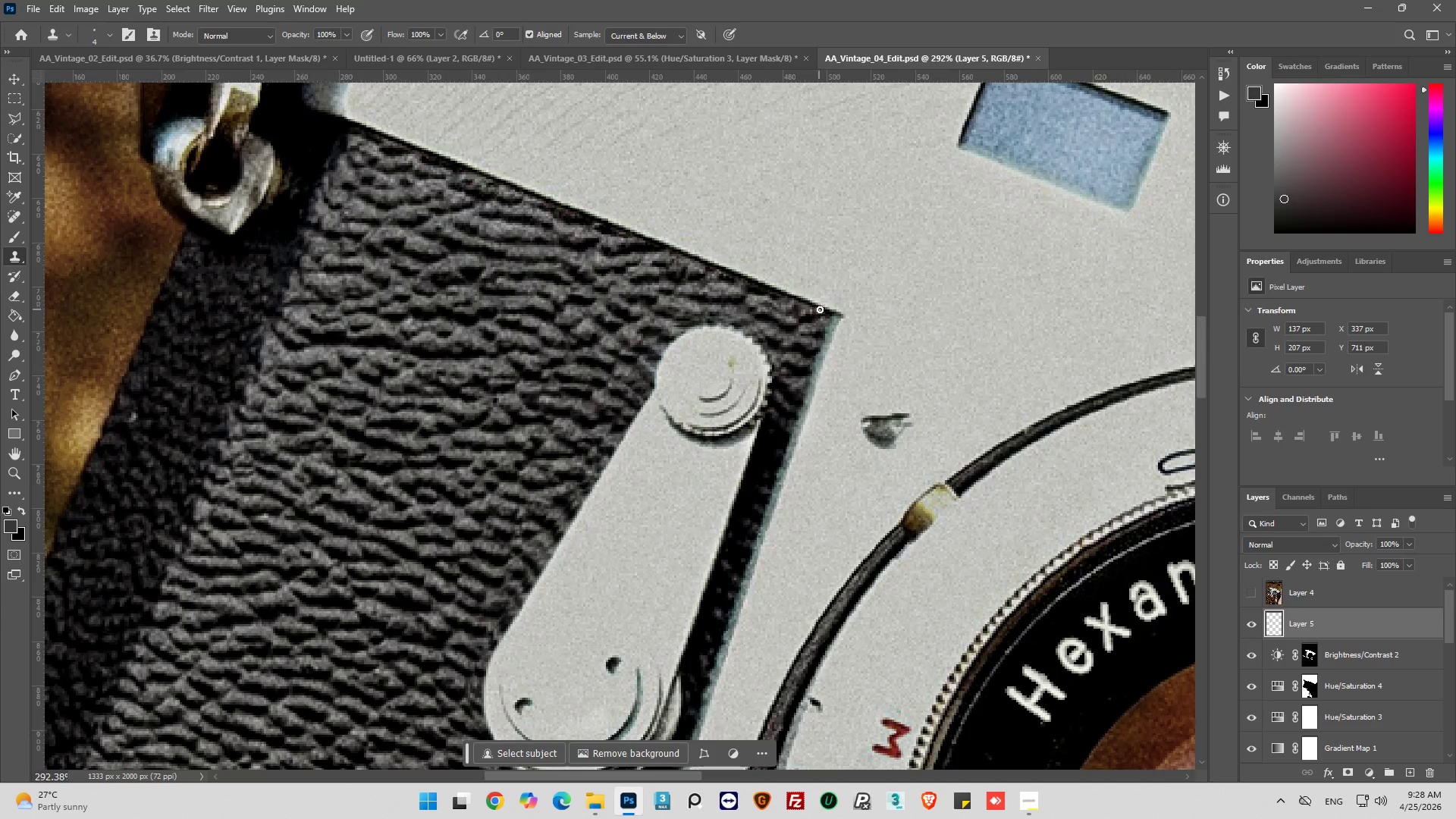 
scroll: coordinate [814, 303], scroll_direction: none, amount: 0.0
 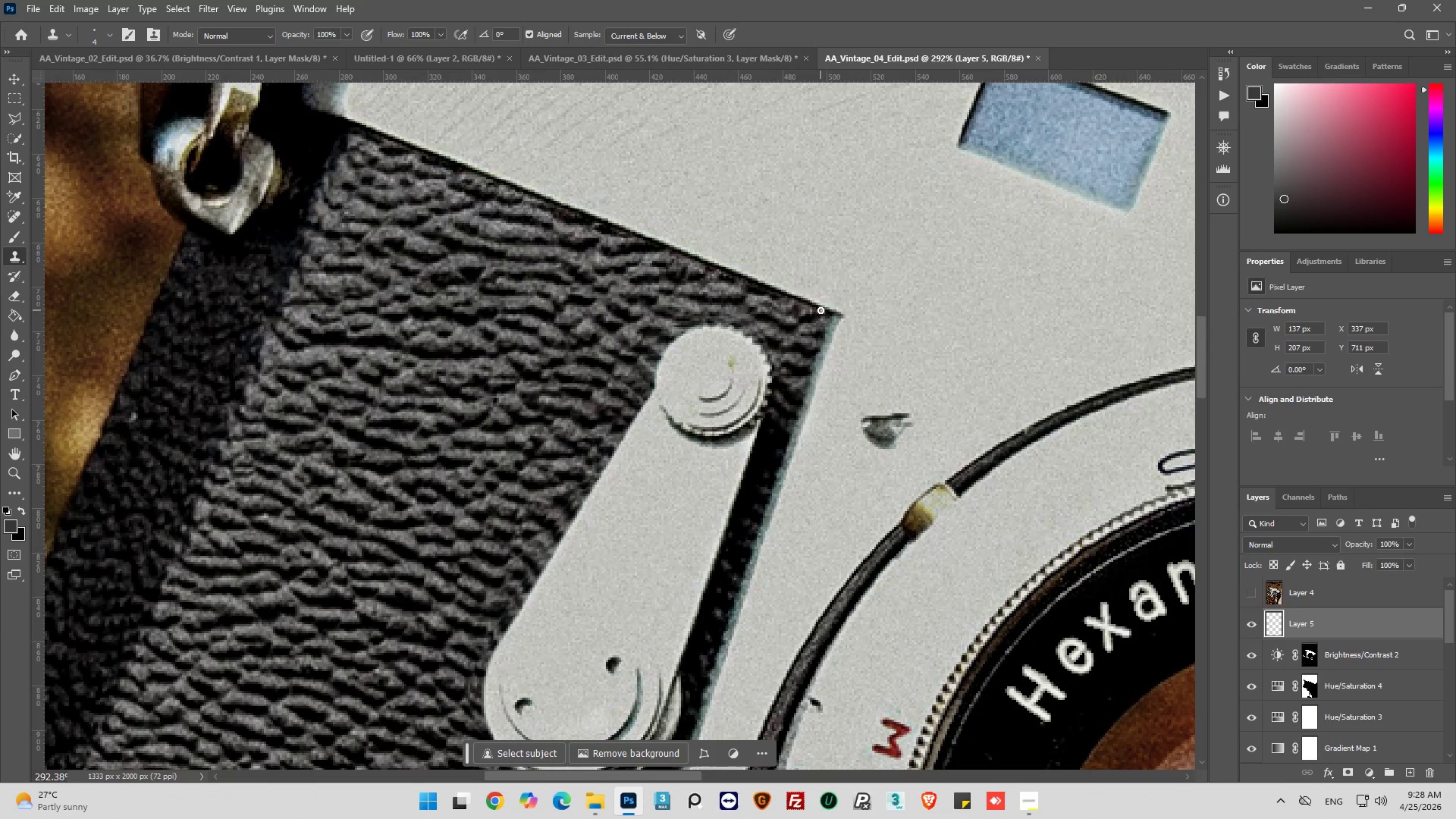 
hold_key(key=AltLeft, duration=1.06)
left_click([816, 320])
 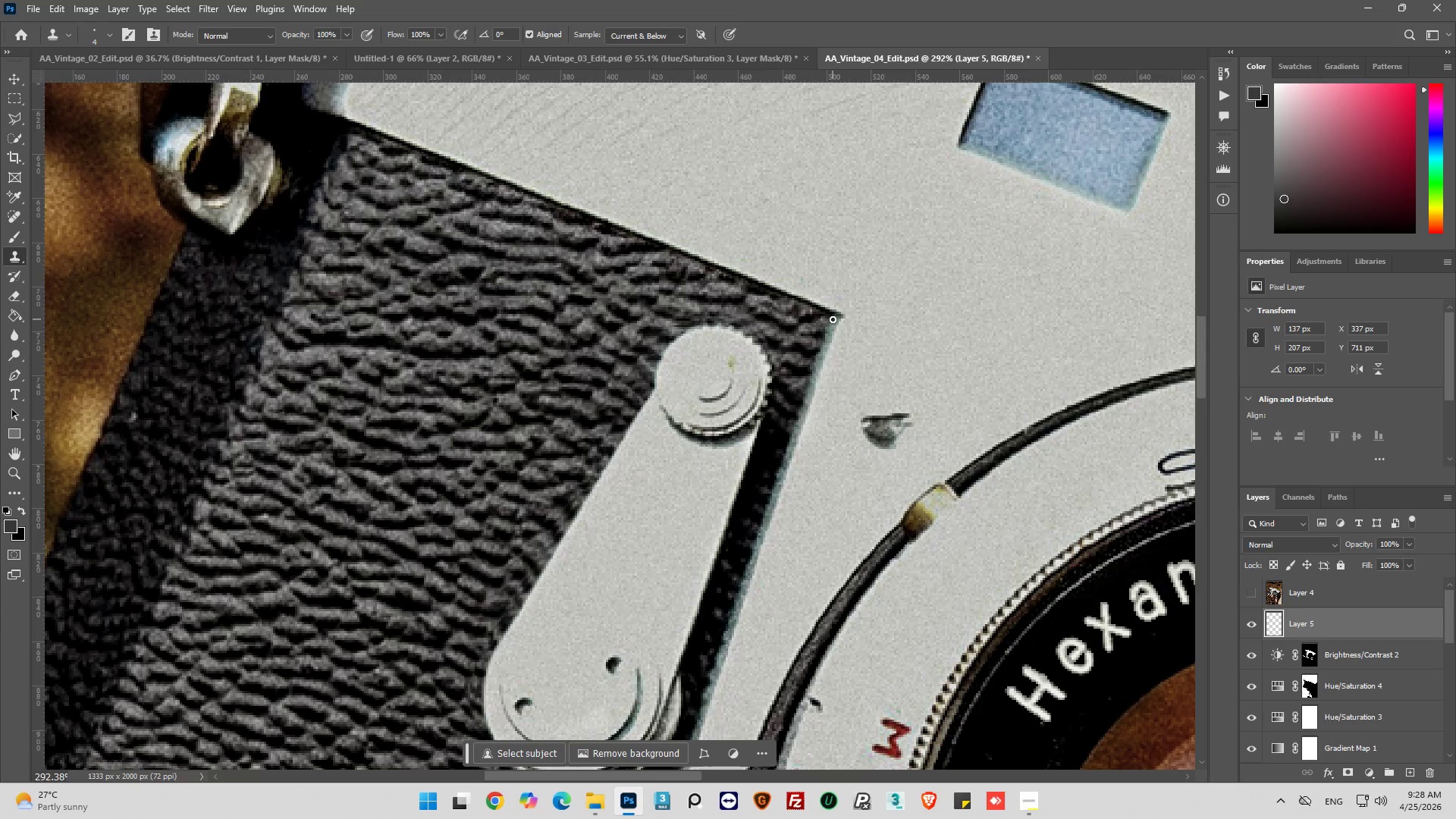 
left_click_drag(start_coordinate=[833, 319], to_coordinate=[833, 325])
 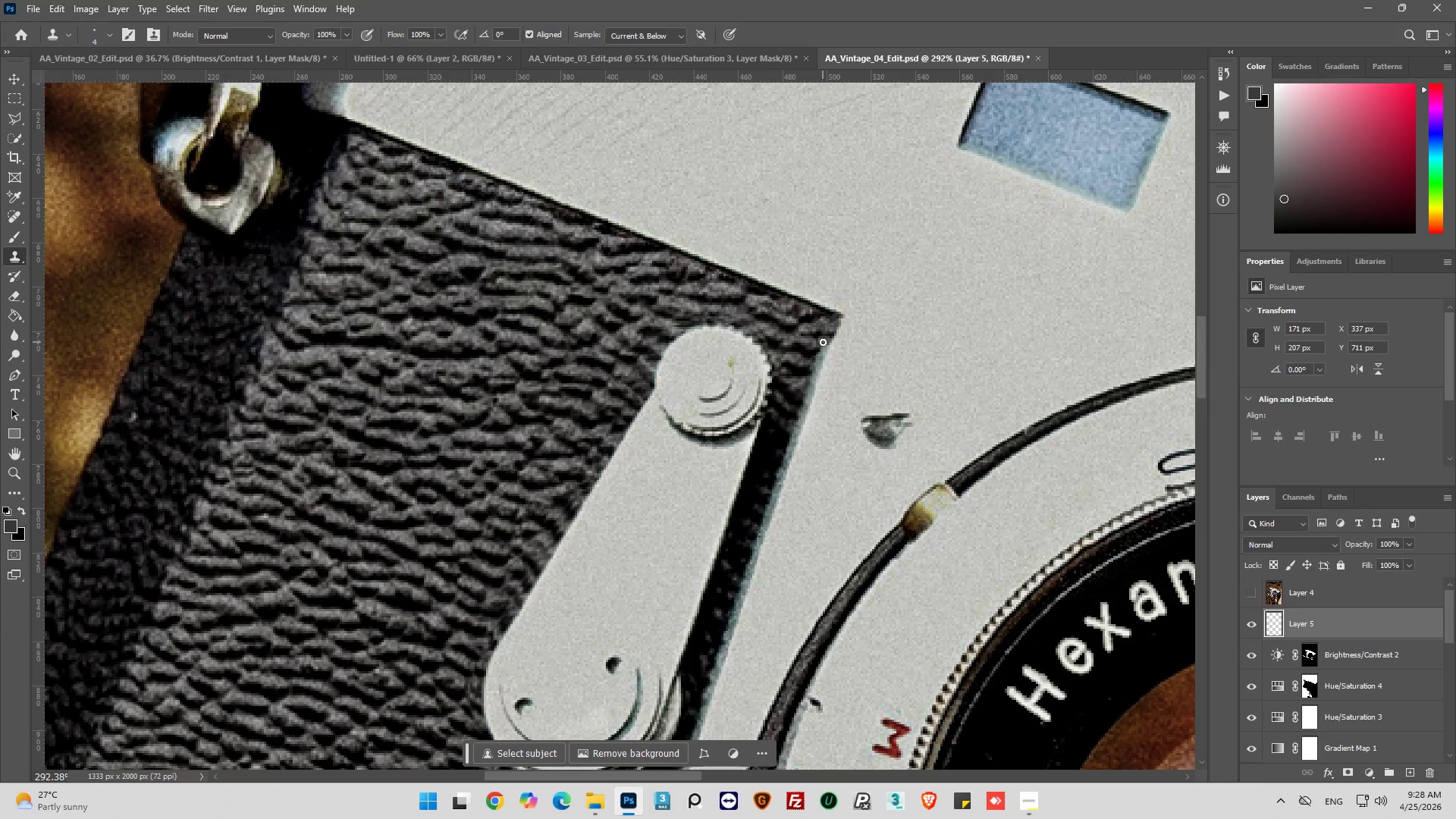 
left_click([823, 342])
 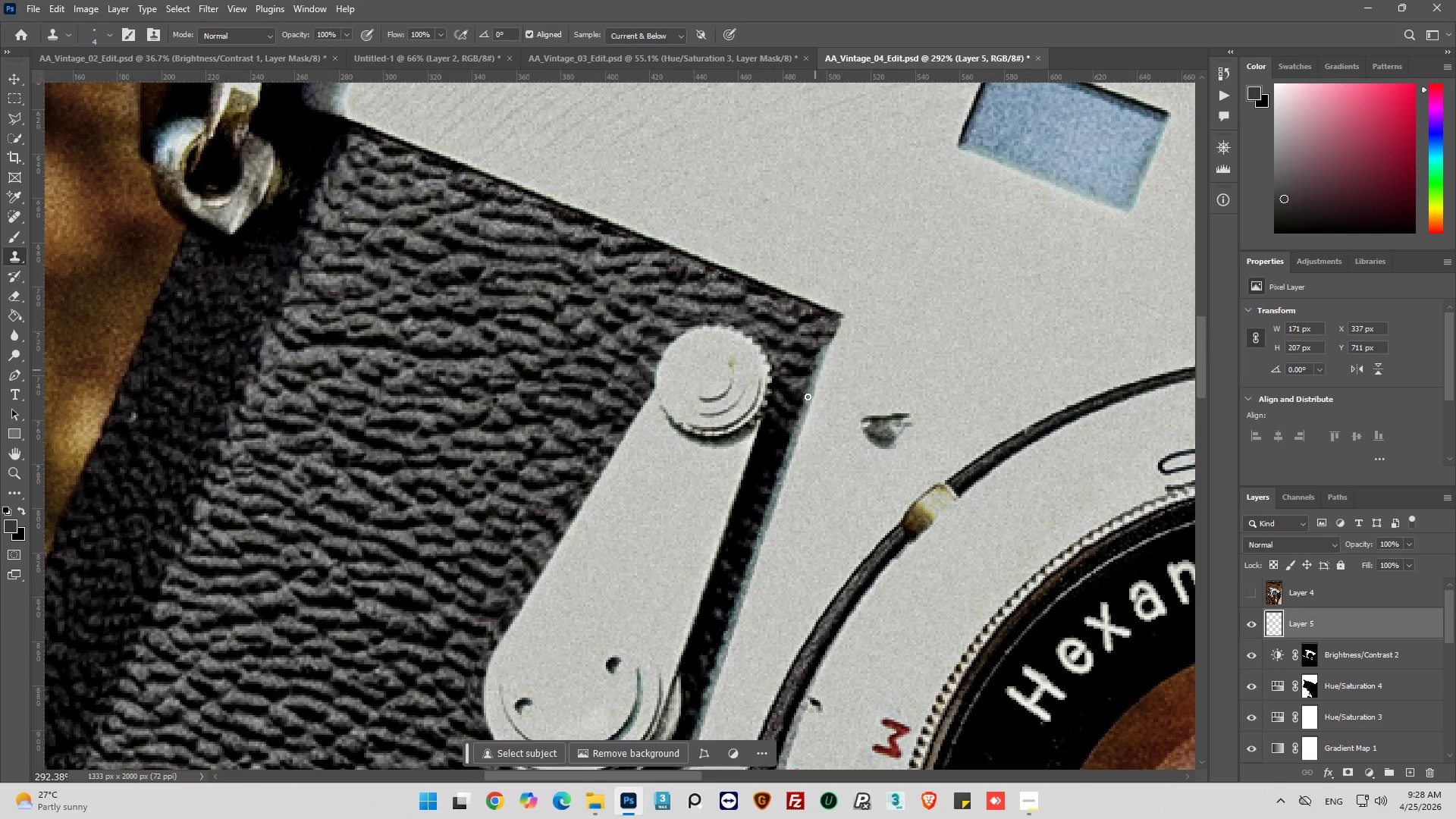 
hold_key(key=AltLeft, duration=1.5)
 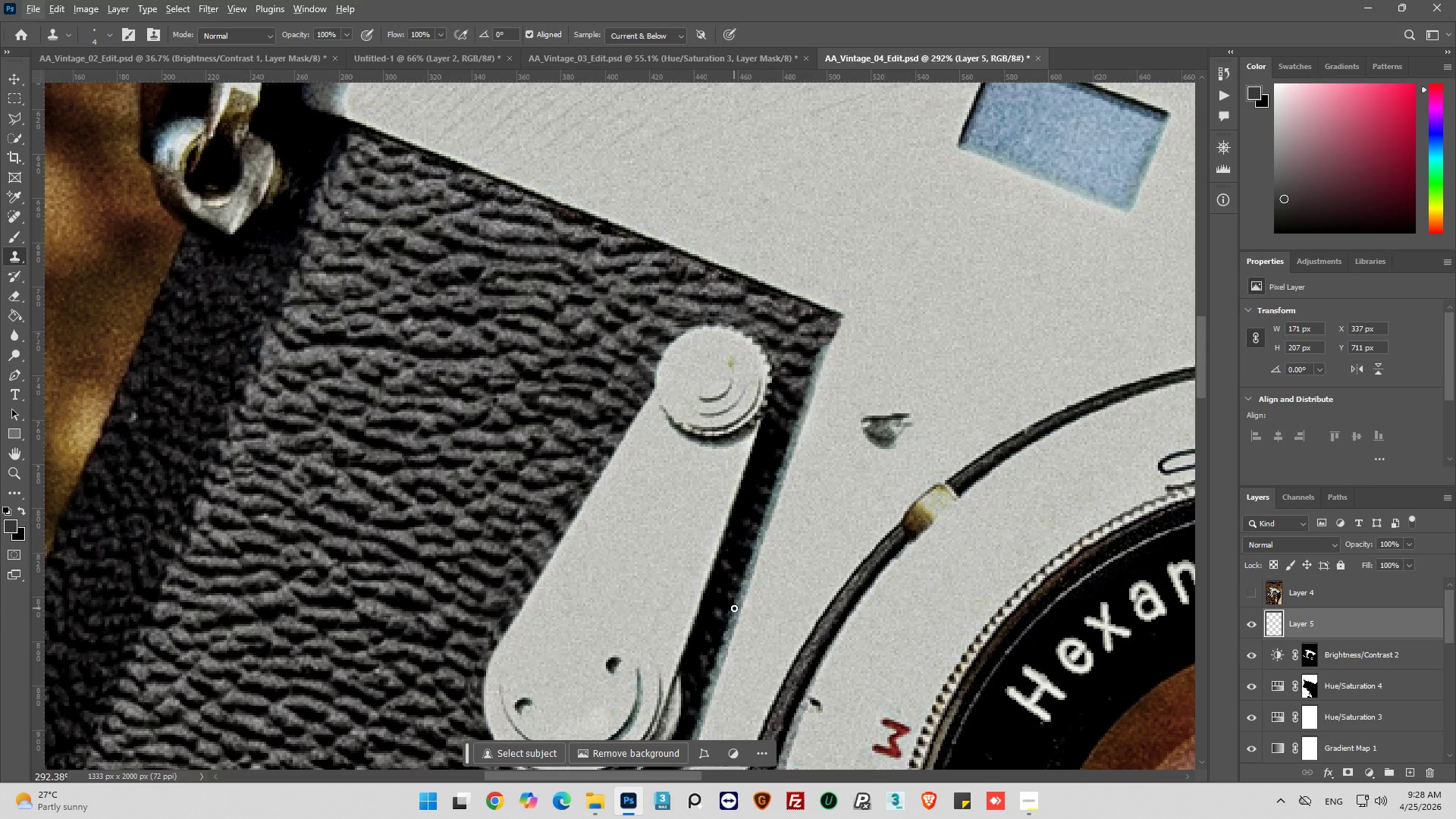 
hold_key(key=ShiftLeft, duration=1.27)
left_click([736, 610])
 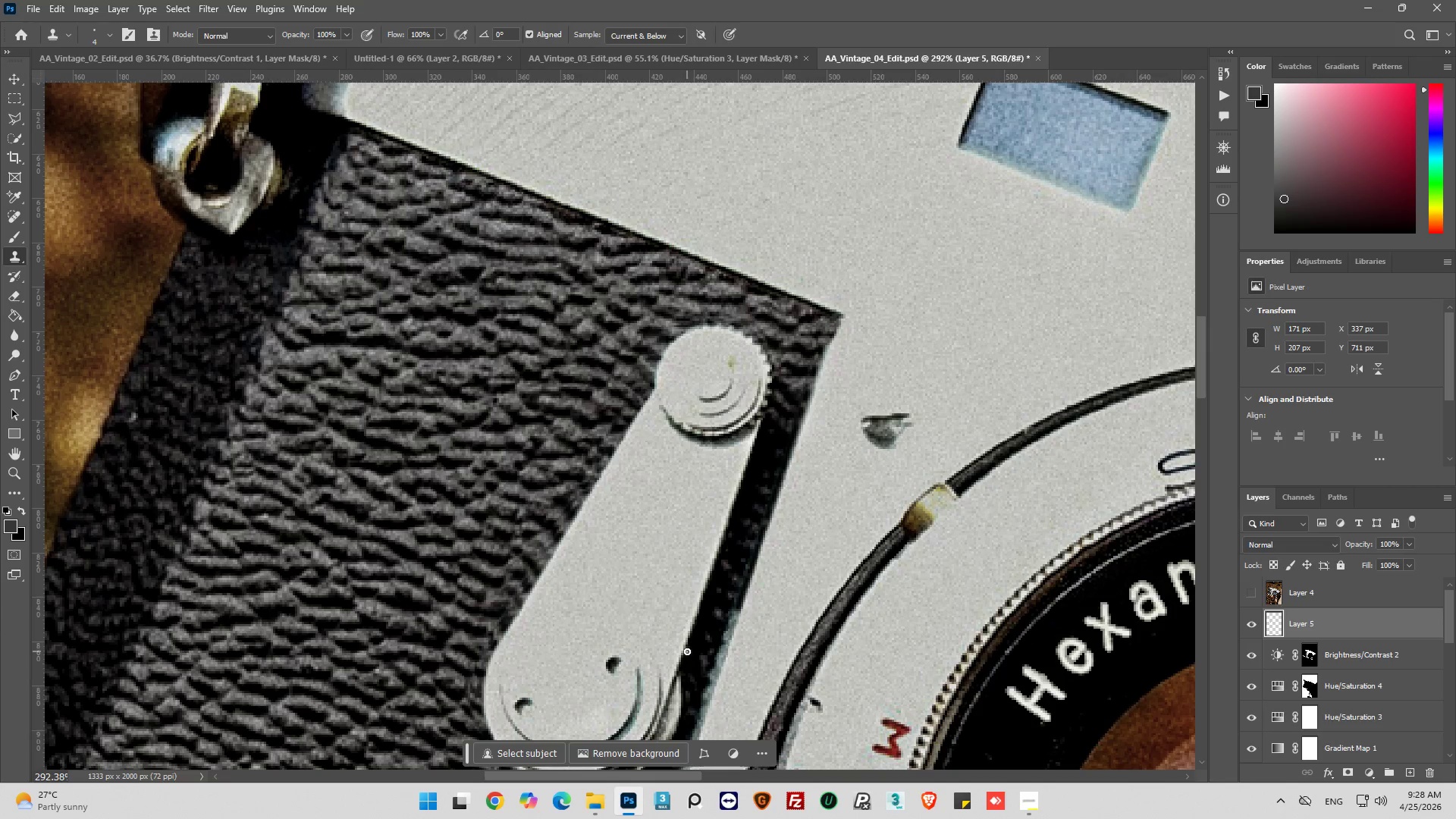 
scroll: coordinate [711, 588], scroll_direction: down, amount: 24.0
 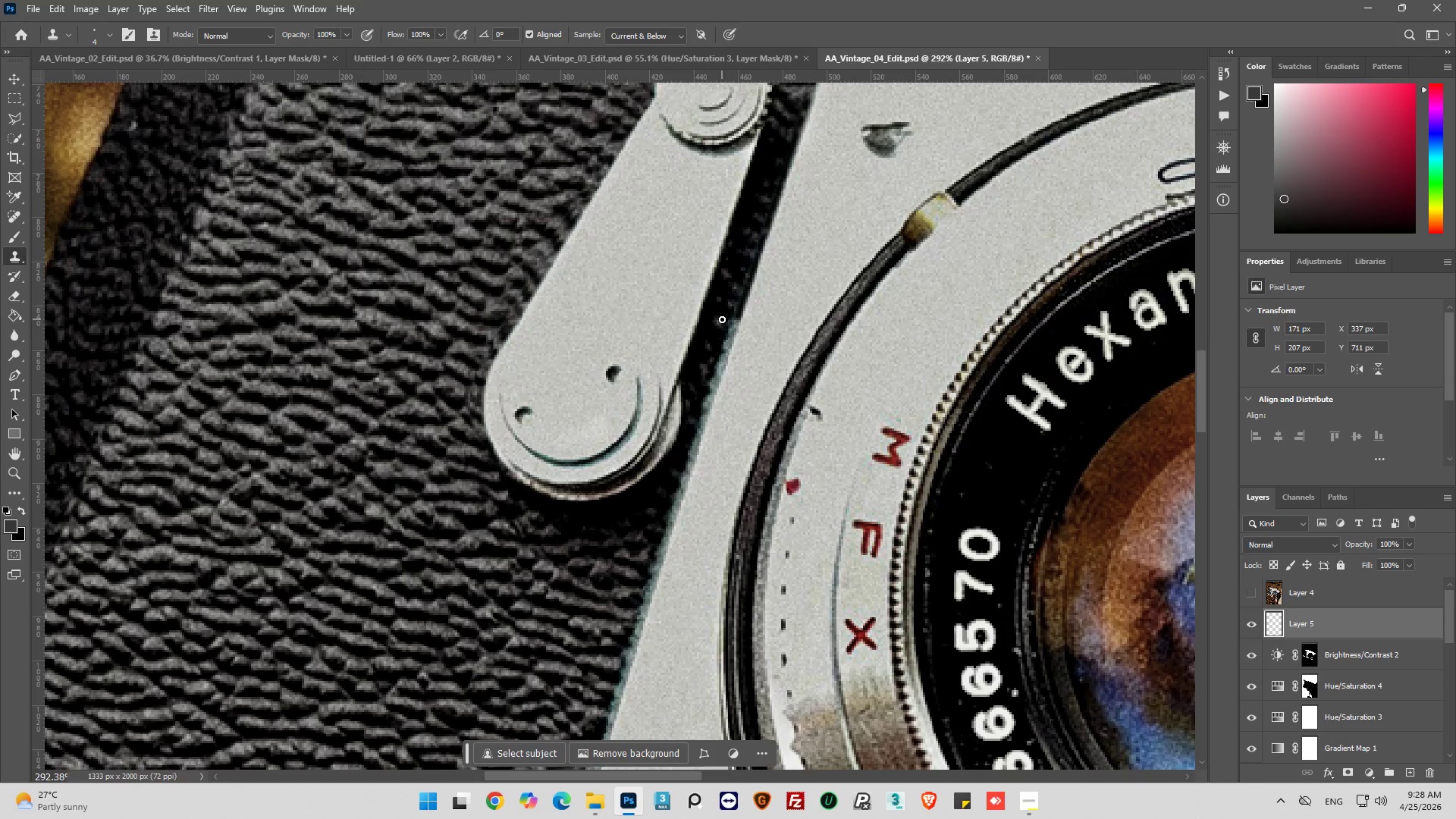 
hold_key(key=AltLeft, duration=0.78)
left_click([722, 319])
 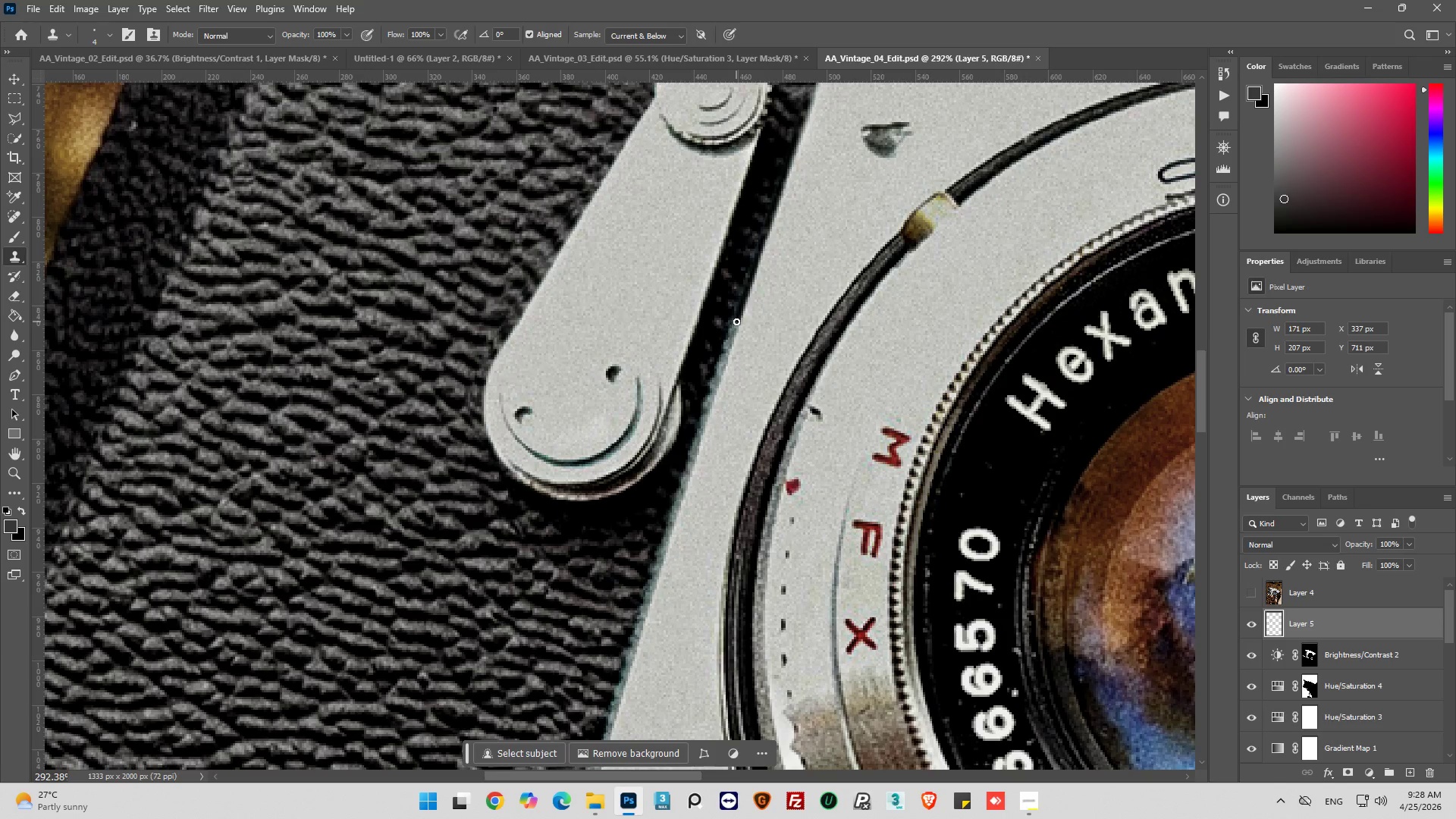 
left_click([736, 322])
 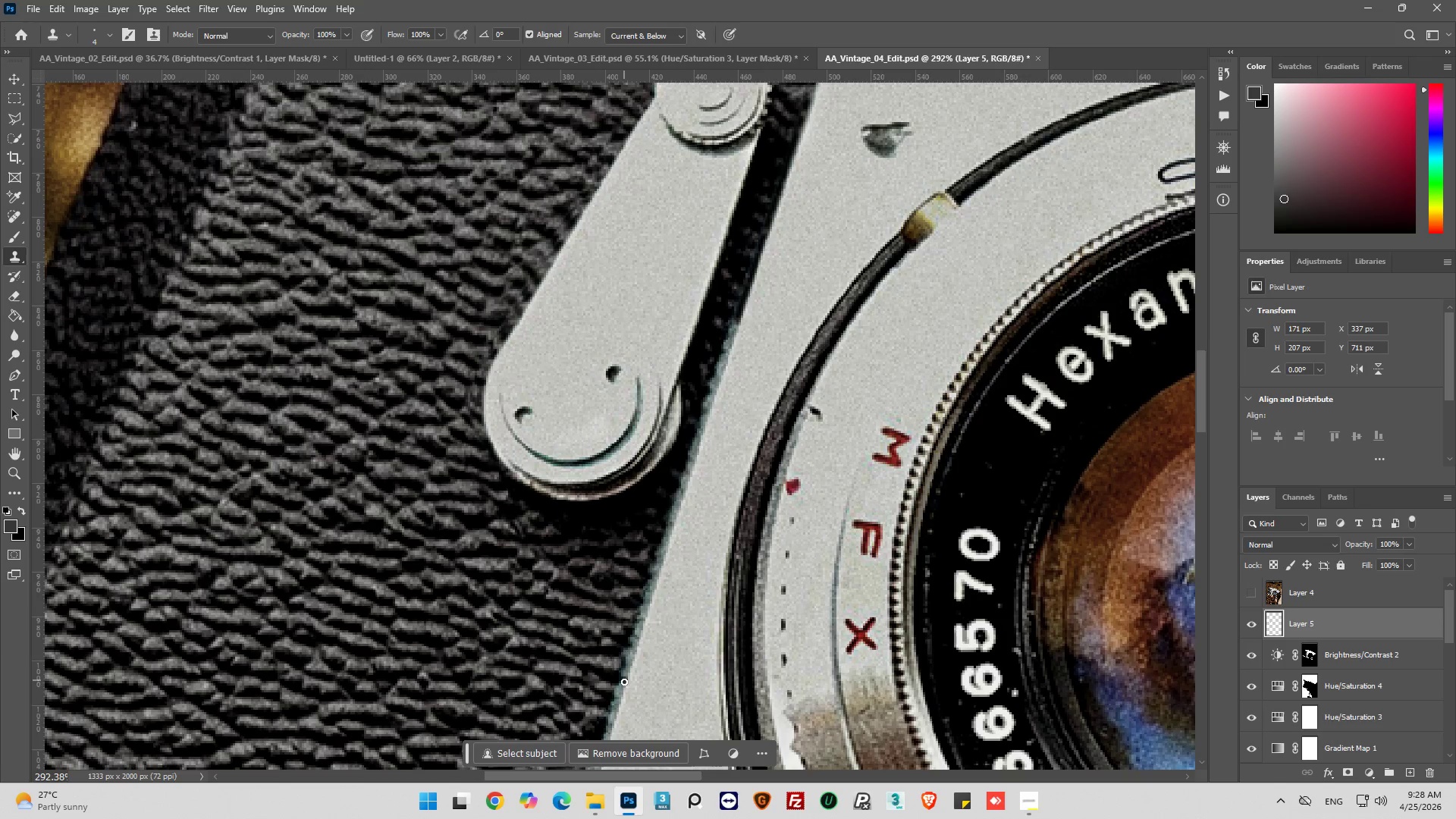 
hold_key(key=ShiftLeft, duration=0.69)
left_click([620, 692])
 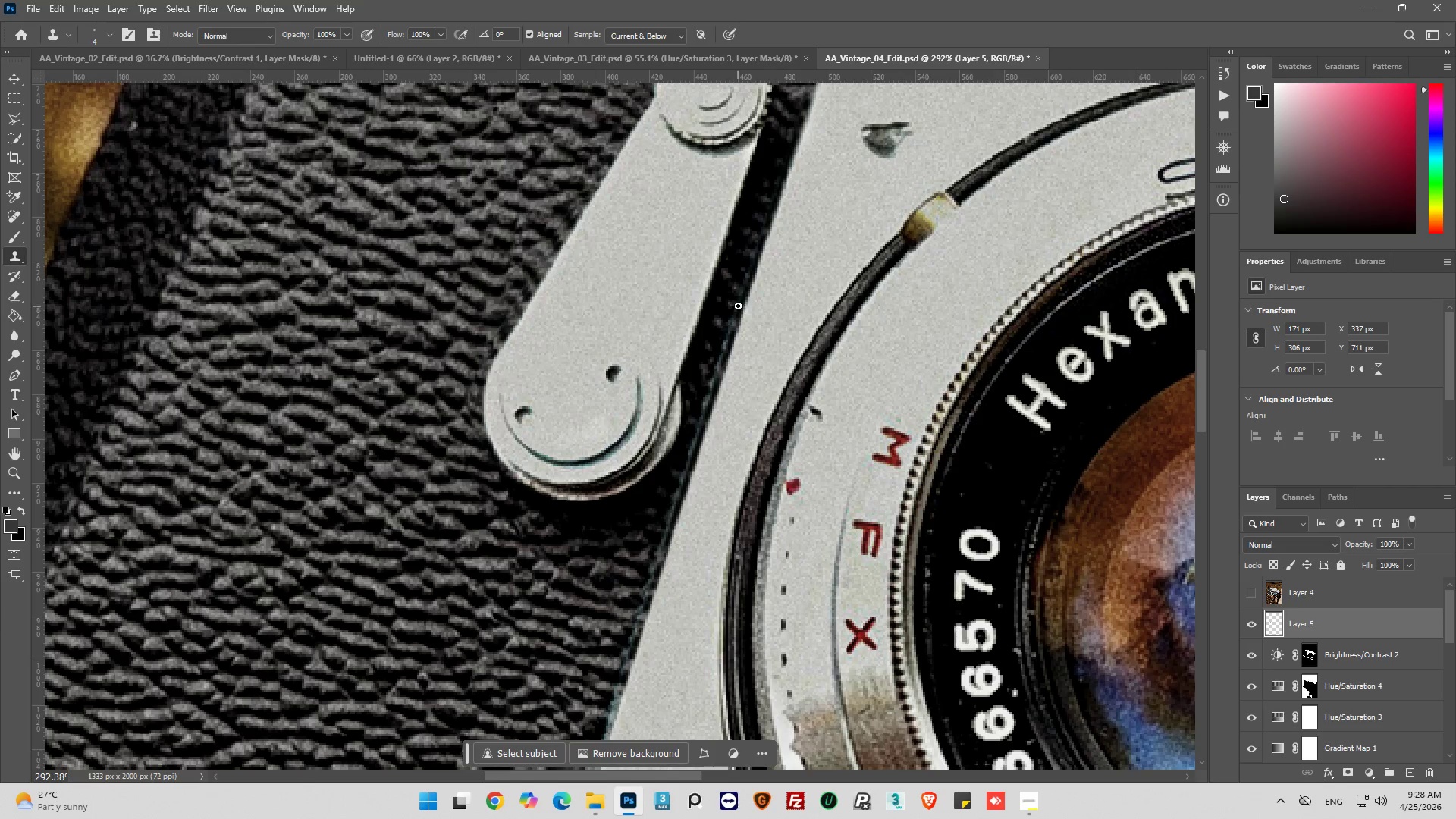 
left_click([742, 278])
 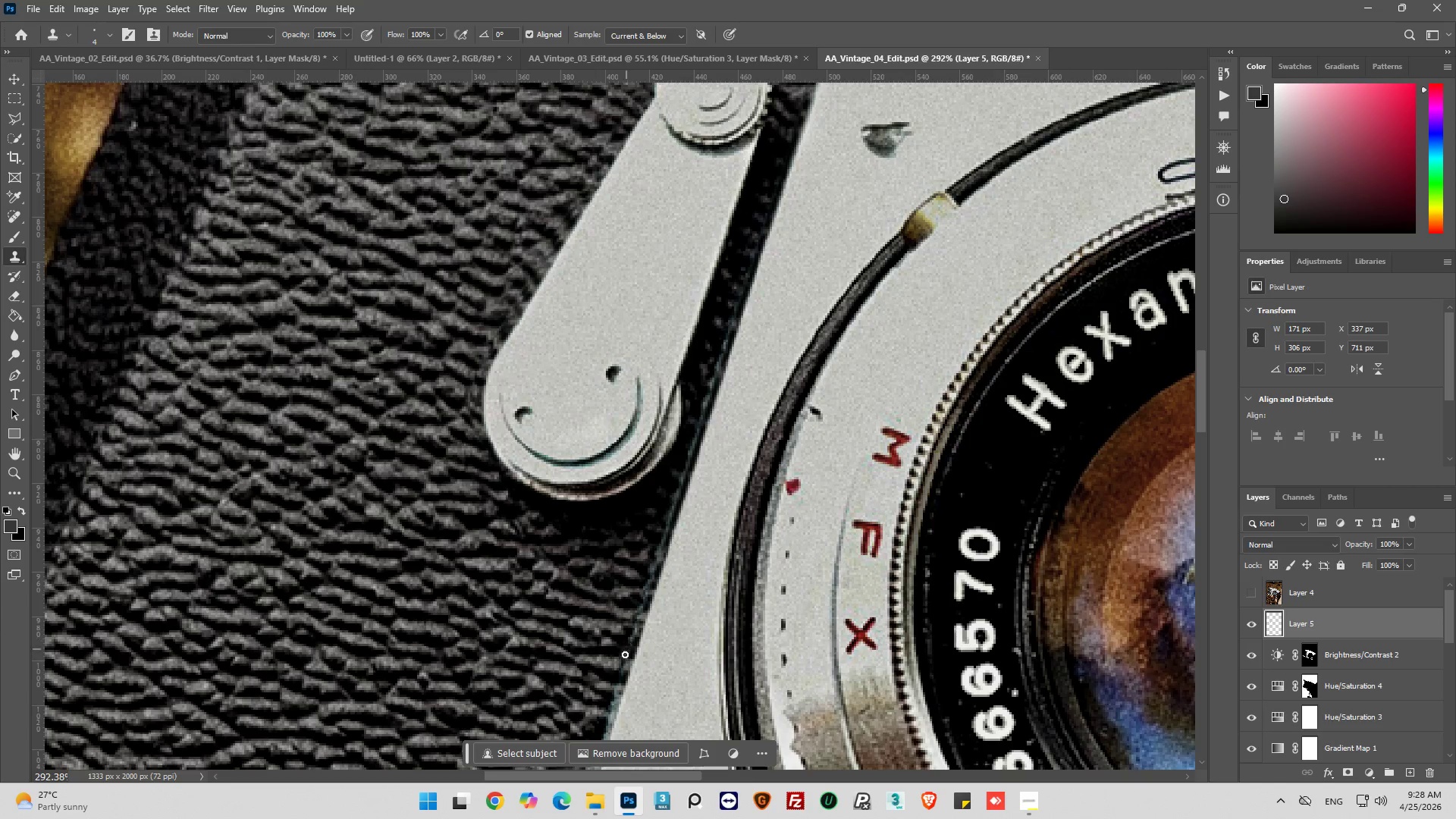 
hold_key(key=ShiftLeft, duration=0.7)
left_click([618, 676])
 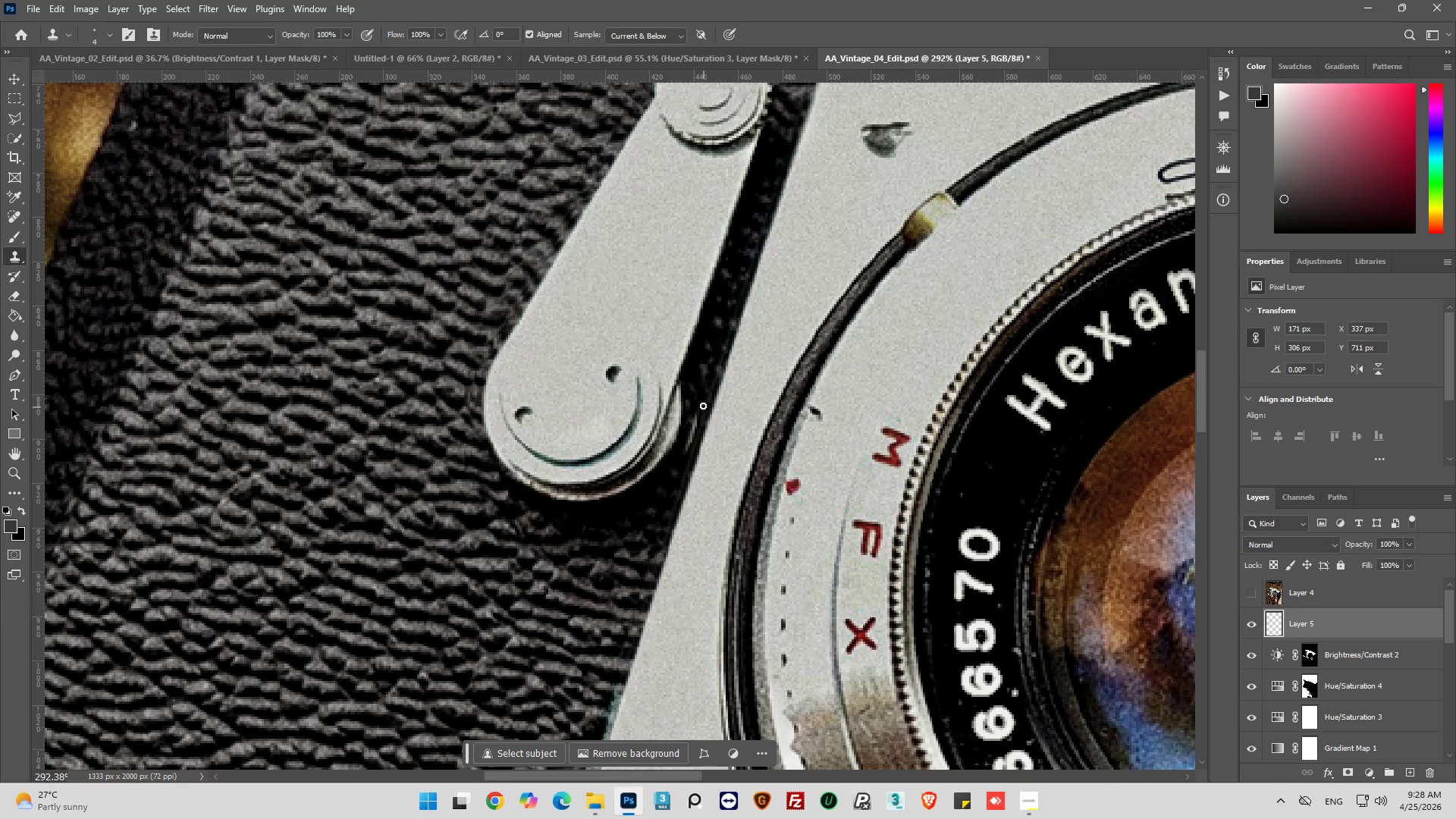 
hold_key(key=AltLeft, duration=0.38)
 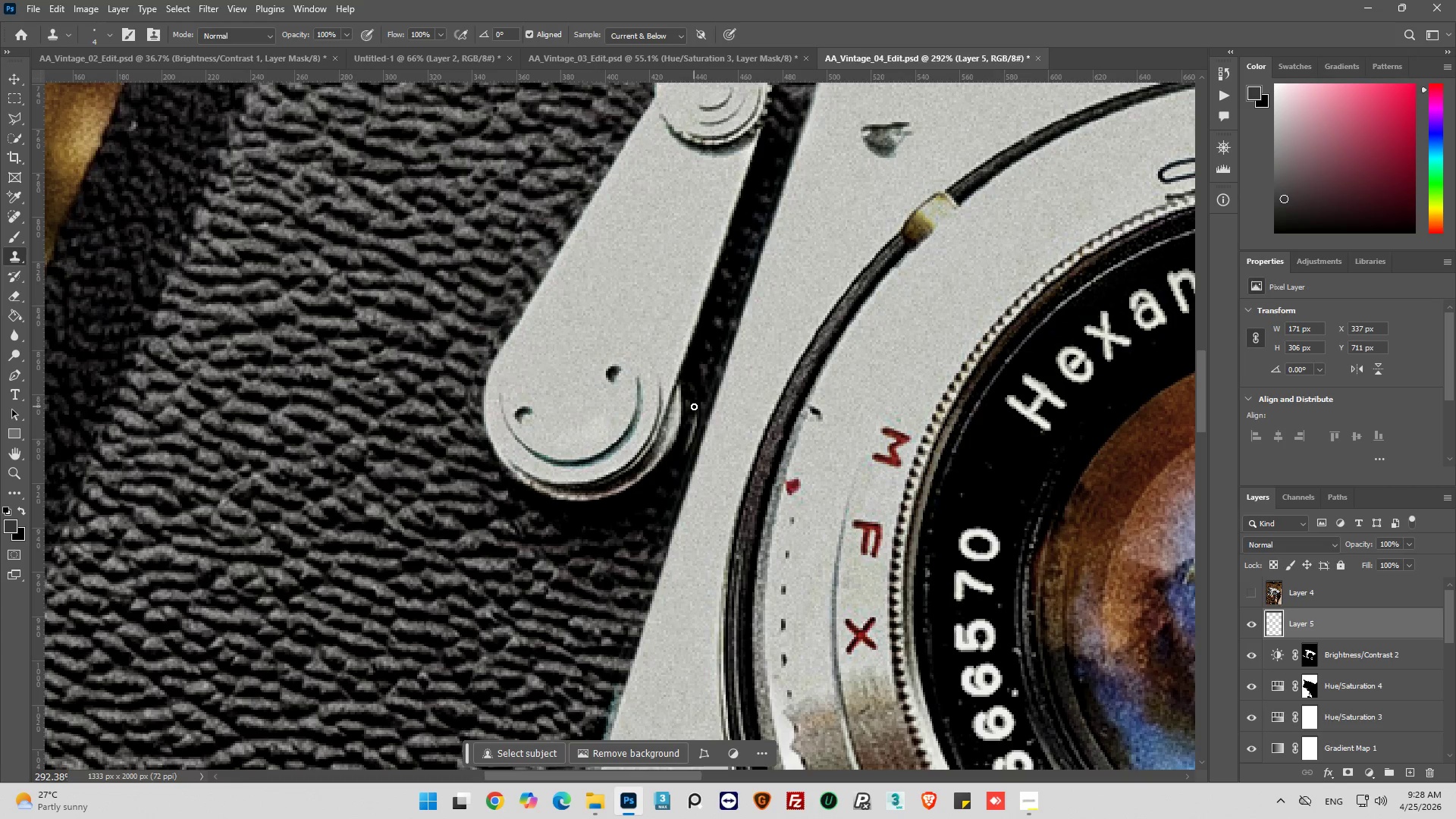 
left_click_drag(start_coordinate=[694, 406], to_coordinate=[689, 450])
 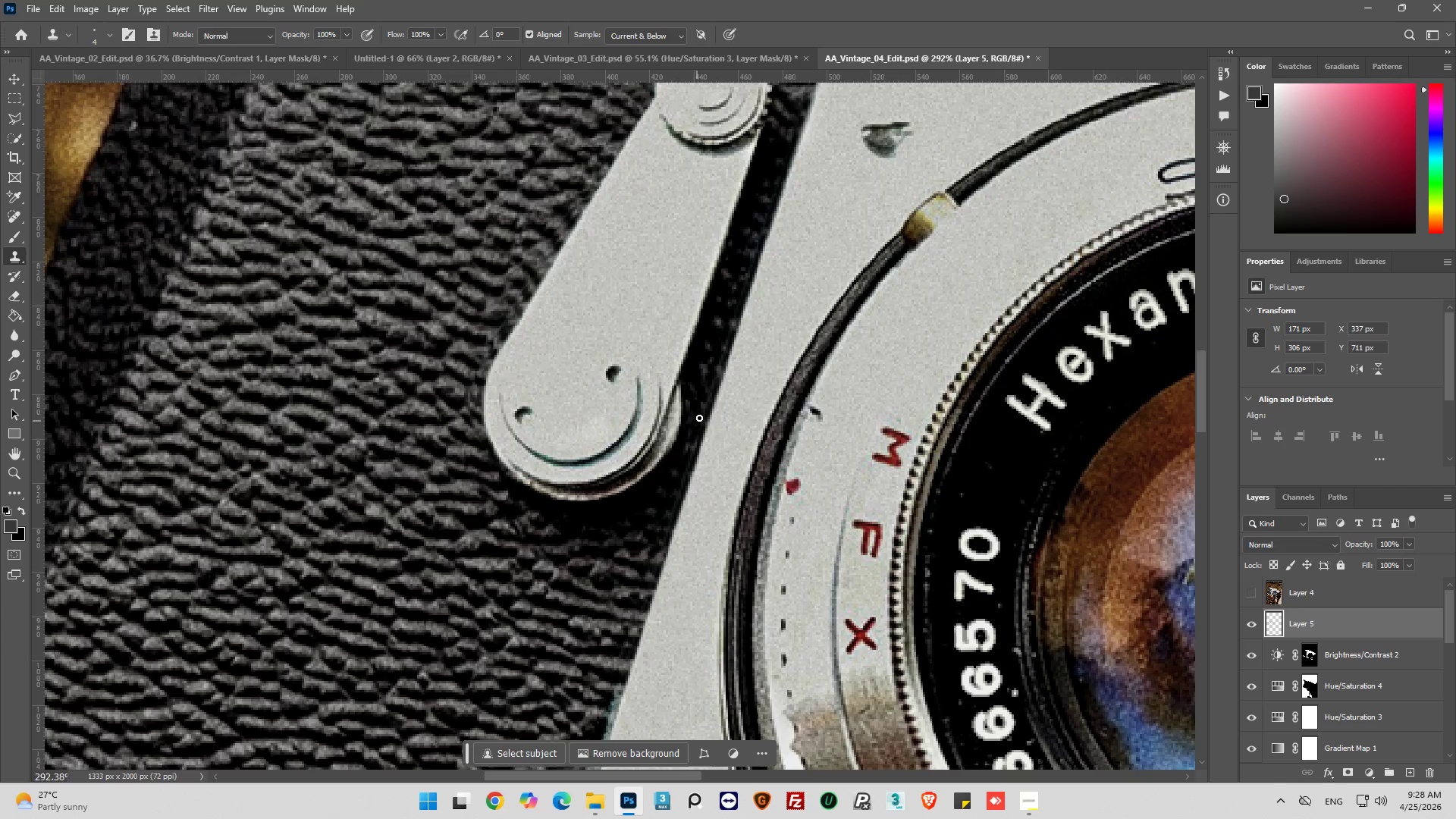 
scroll: coordinate [701, 414], scroll_direction: down, amount: 21.0
 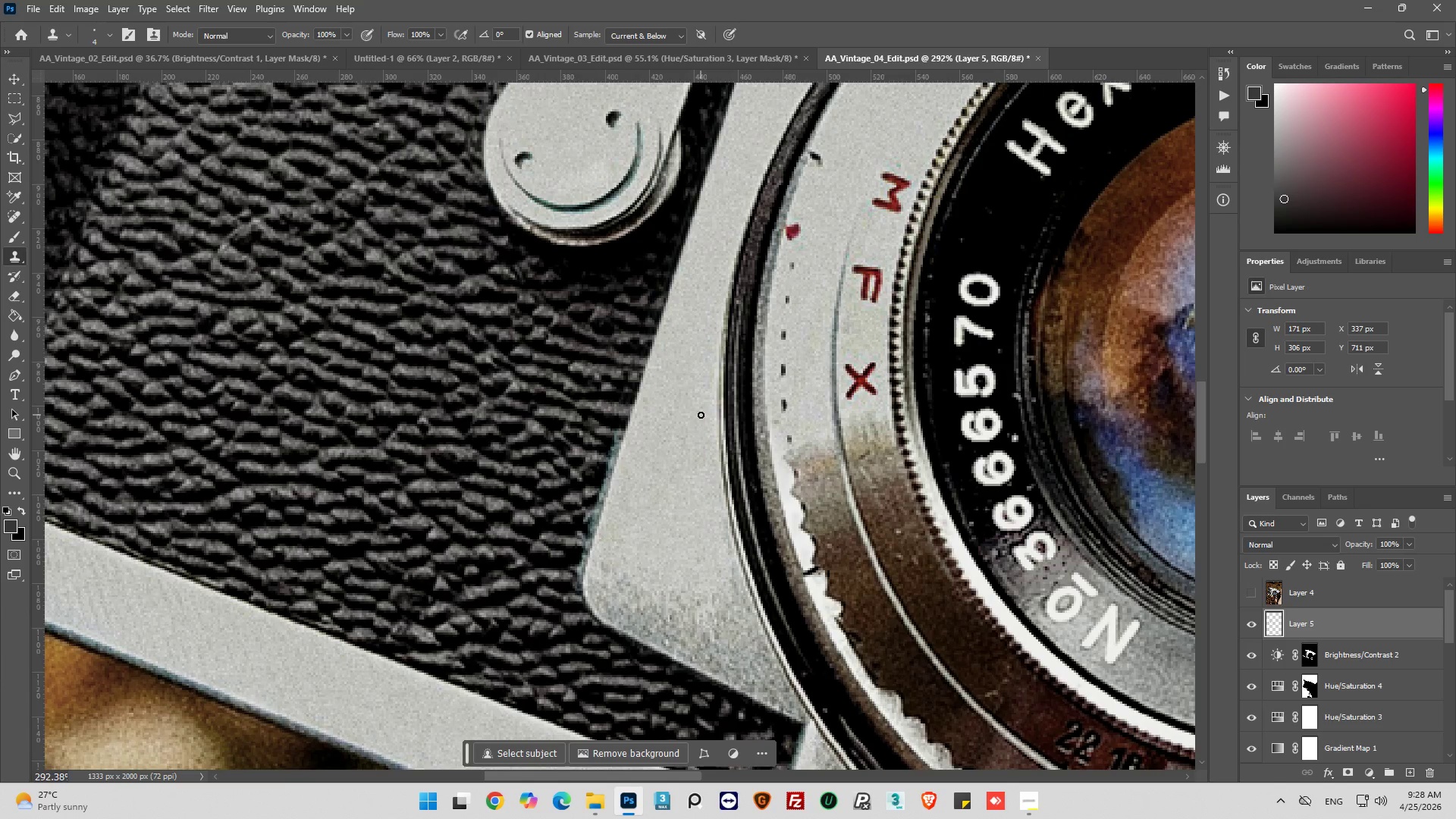 
hold_key(key=AltLeft, duration=1.0)
scroll: coordinate [524, 417], scroll_direction: down, amount: 10.0
 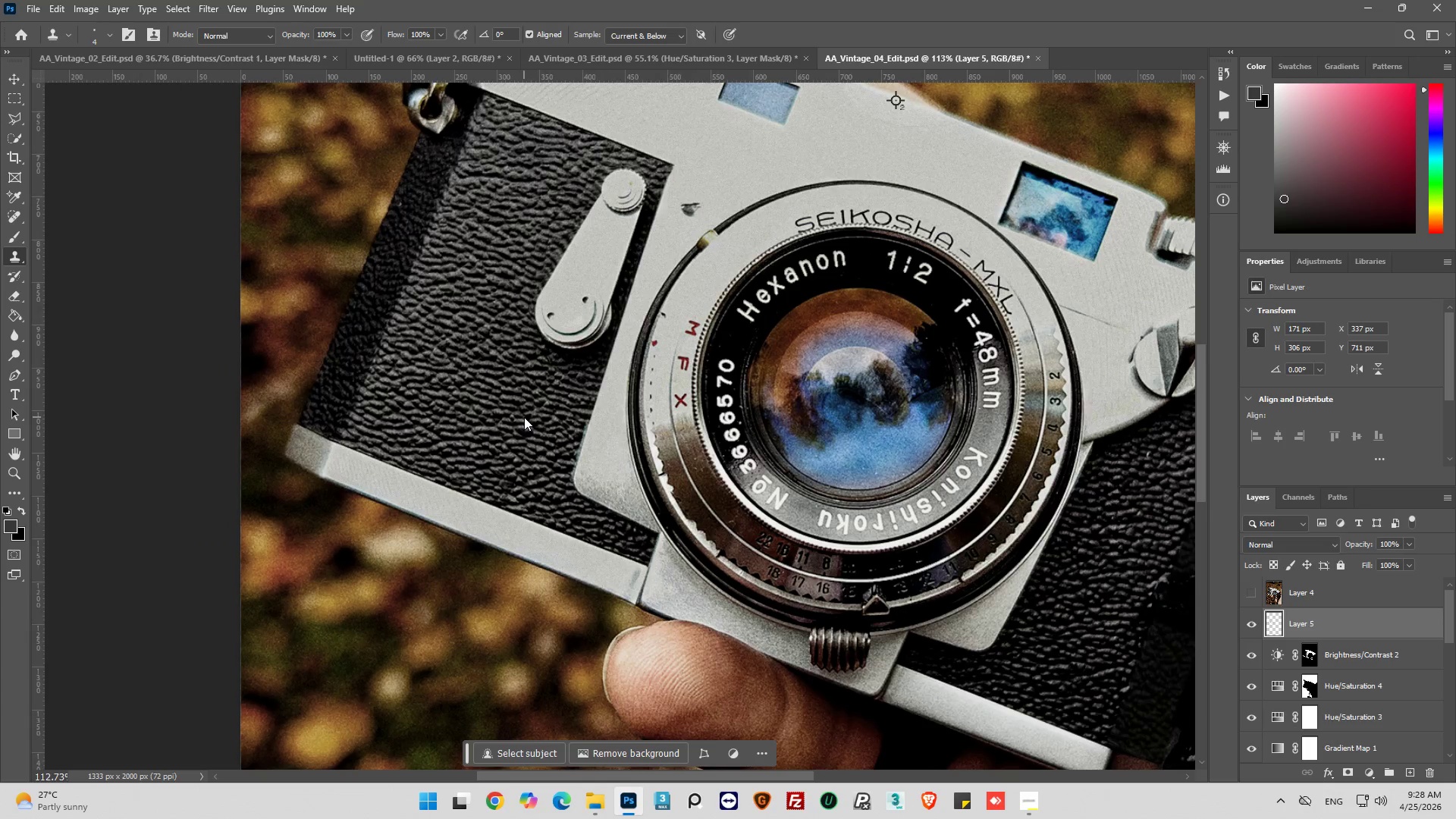 
hold_key(key=AltLeft, duration=0.81)
scroll: coordinate [524, 417], scroll_direction: down, amount: 3.0
 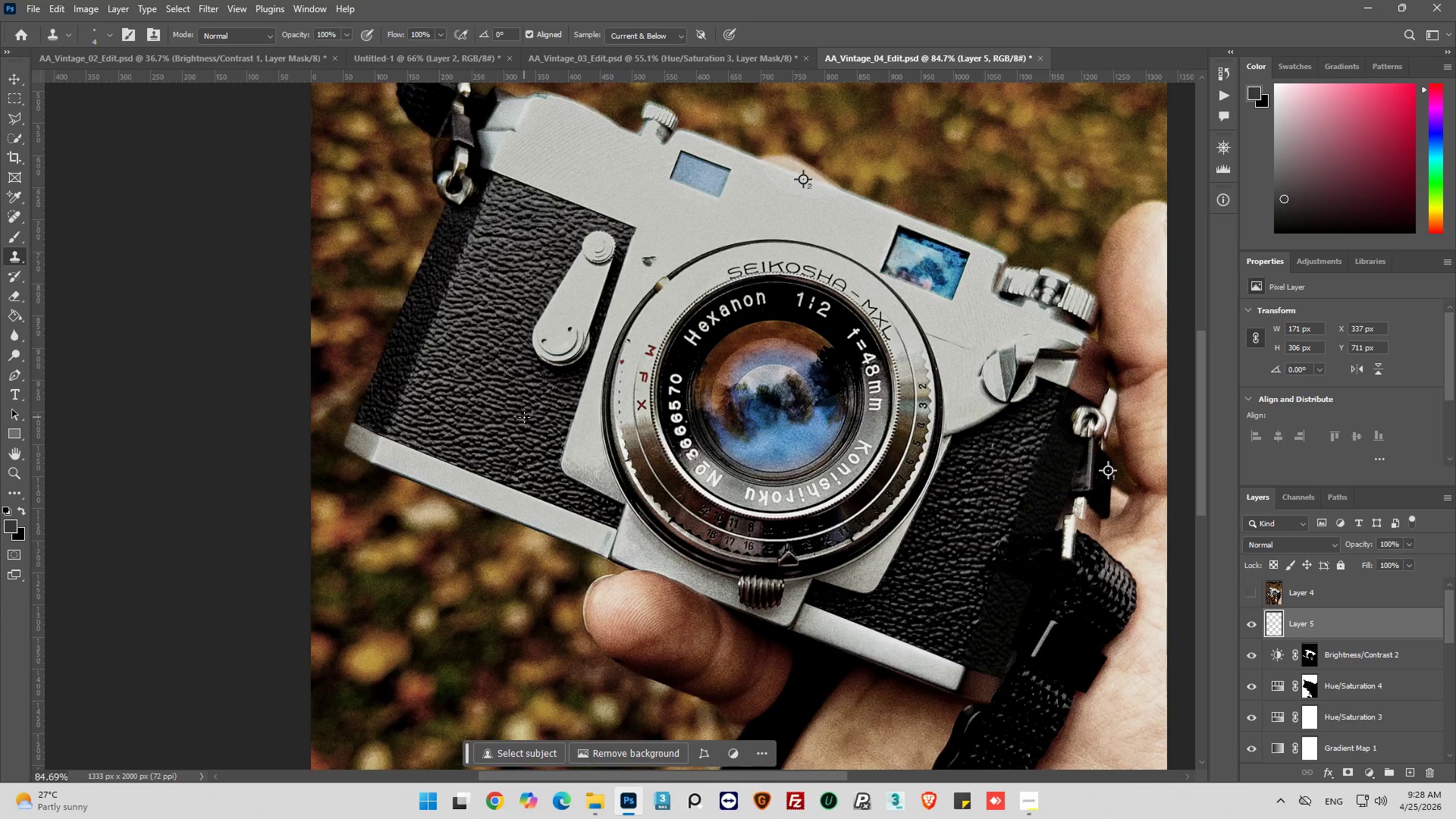 
key(Alt+AltLeft)
 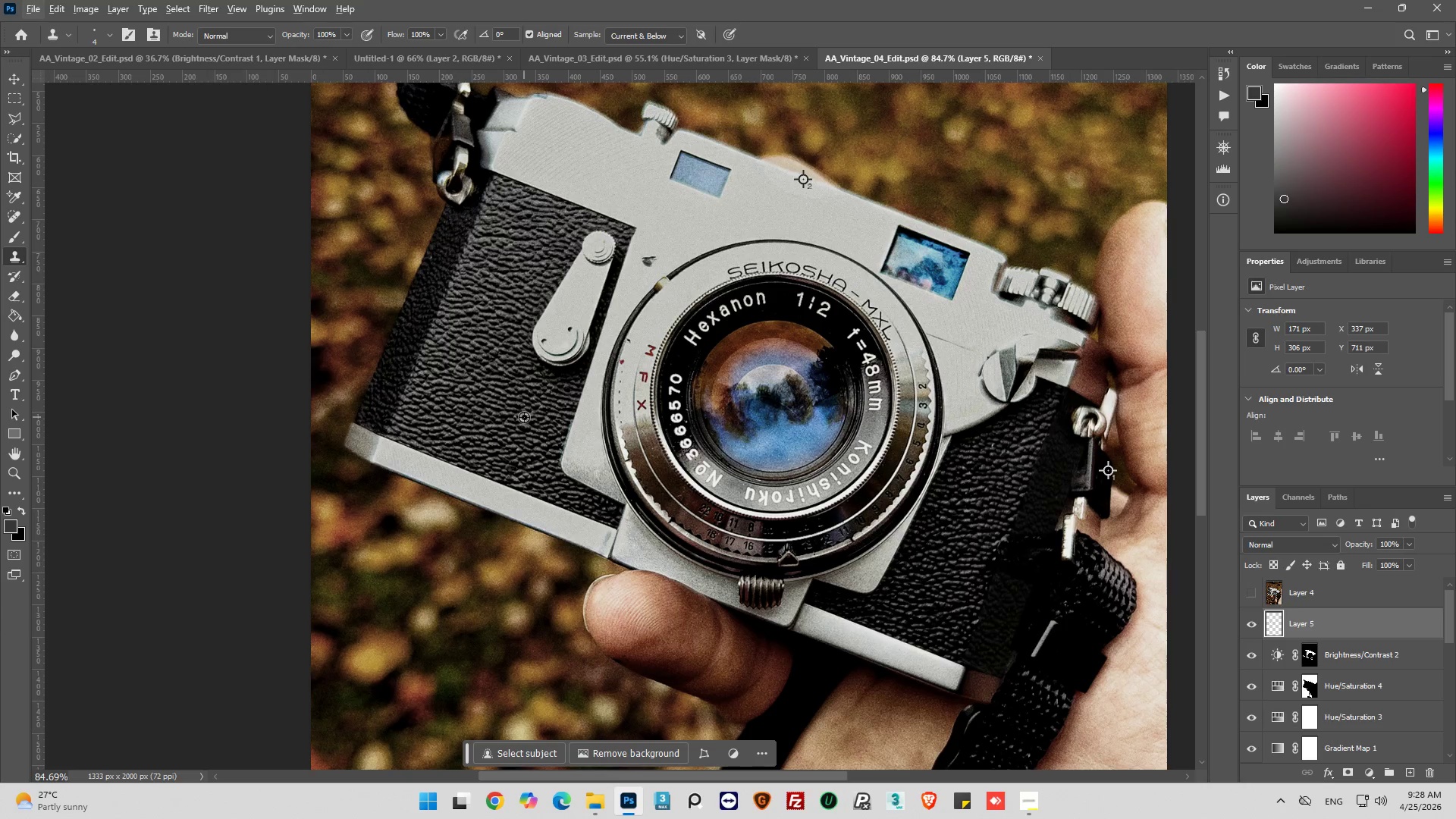 
key(Alt+AltLeft)
 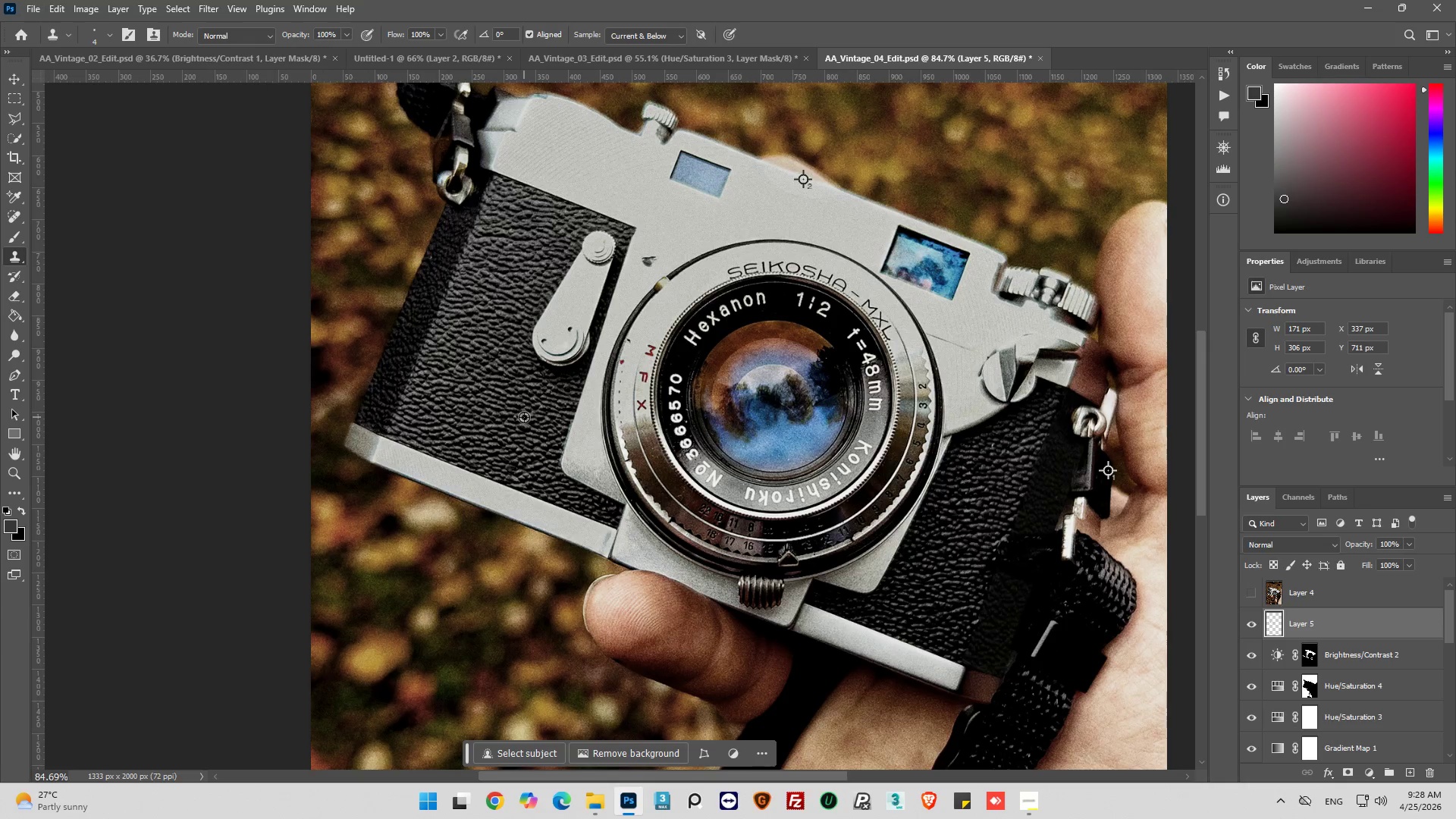 
scroll: coordinate [524, 417], scroll_direction: down, amount: 2.0
 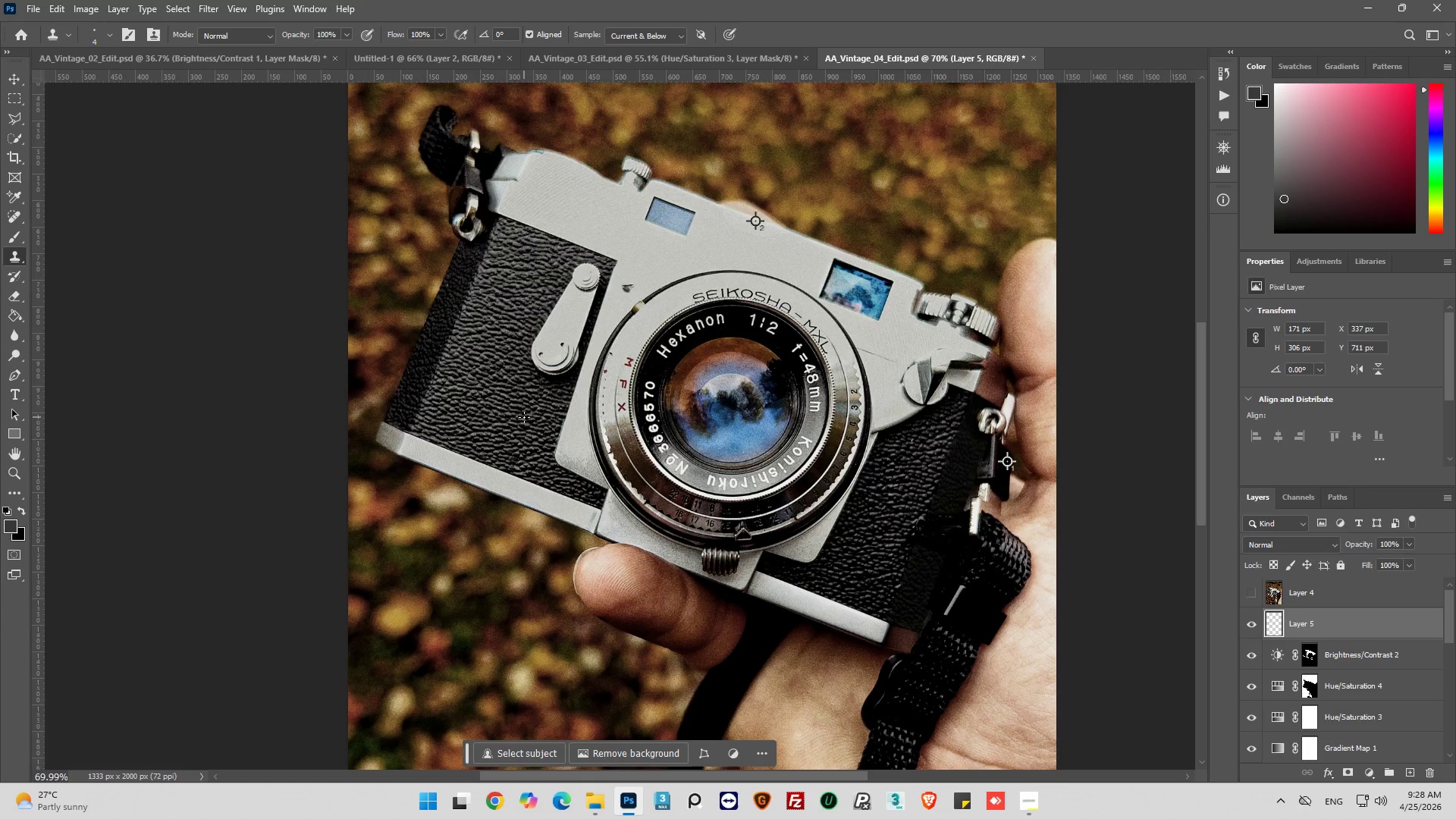 
hold_key(key=AltLeft, duration=1.98)
scroll: coordinate [540, 434], scroll_direction: up, amount: 18.0
 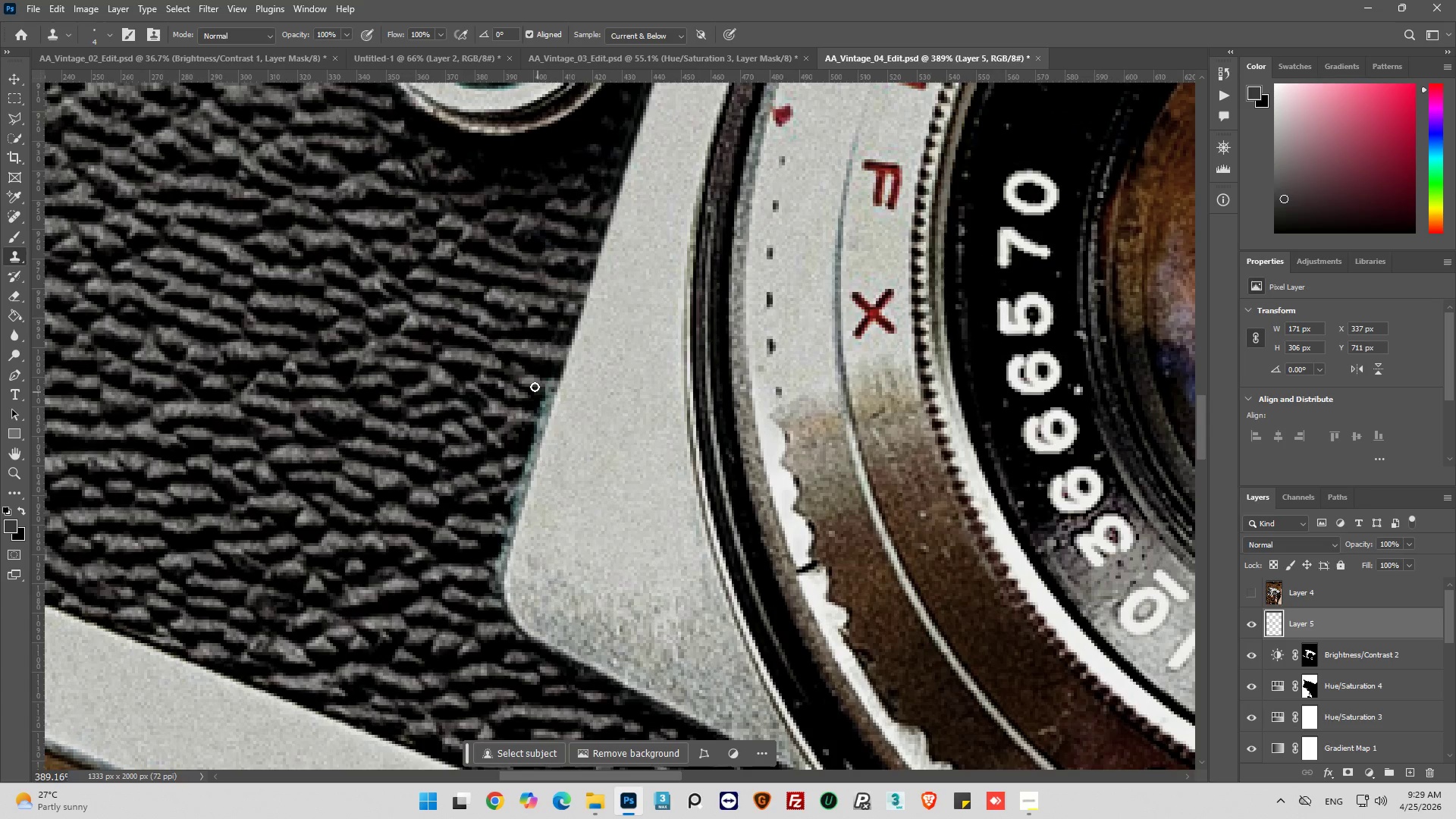 
hold_key(key=AltLeft, duration=0.44)
left_click([530, 374])
 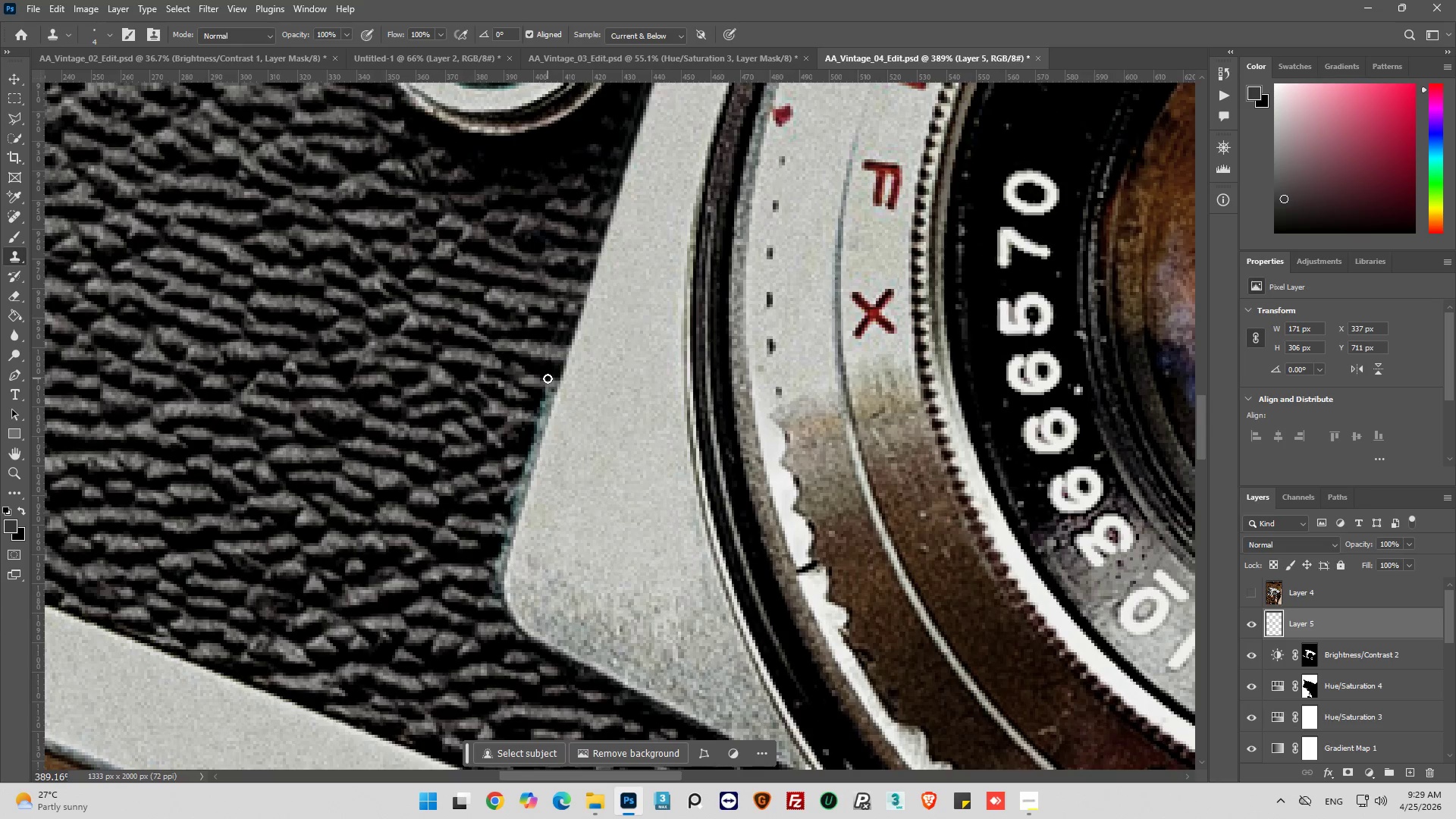 
left_click([551, 378])
 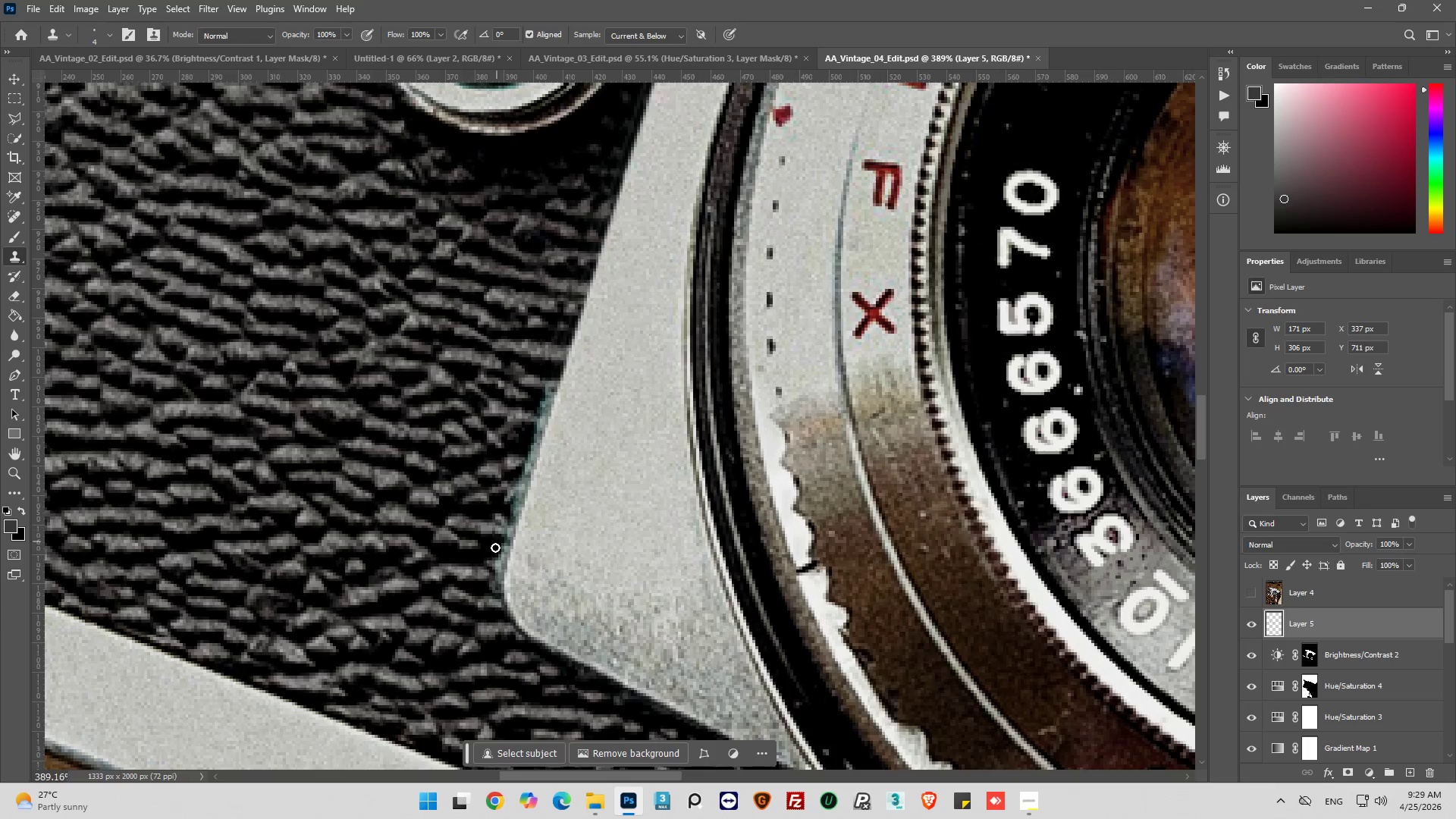 
hold_key(key=ShiftLeft, duration=0.69)
left_click([493, 566])
 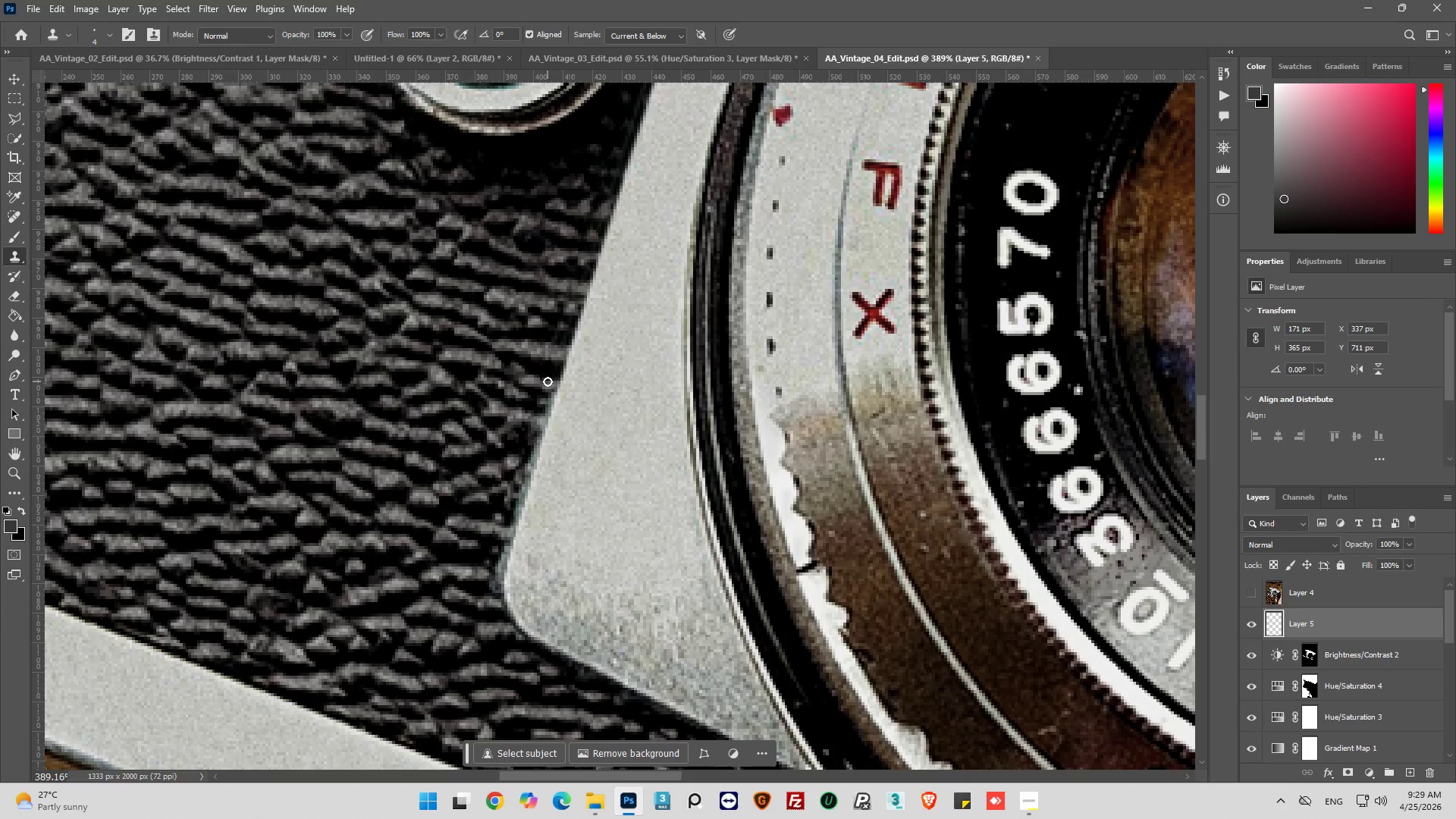 
left_click([554, 384])
 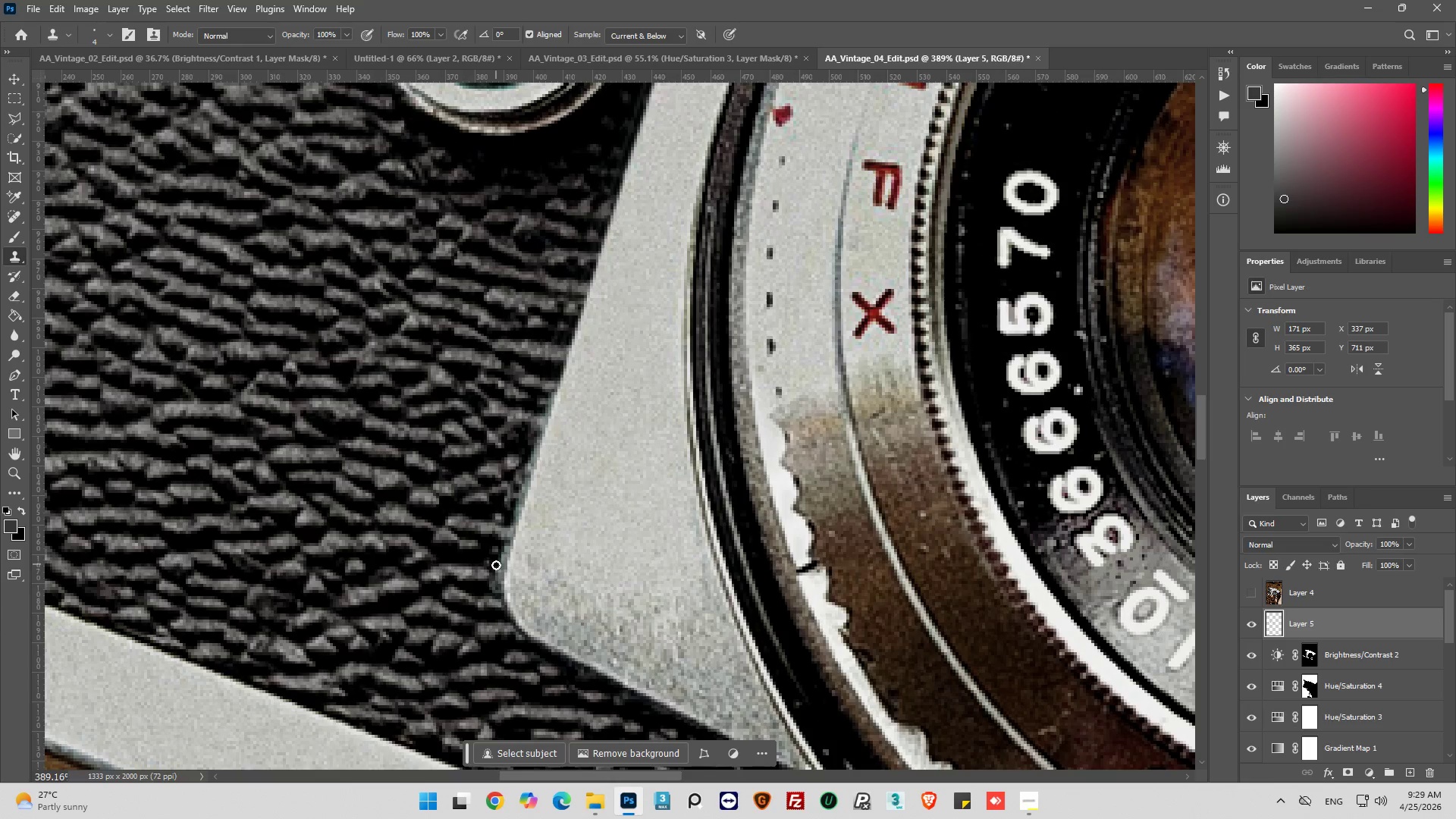 
hold_key(key=ShiftLeft, duration=0.62)
left_click([498, 576])
 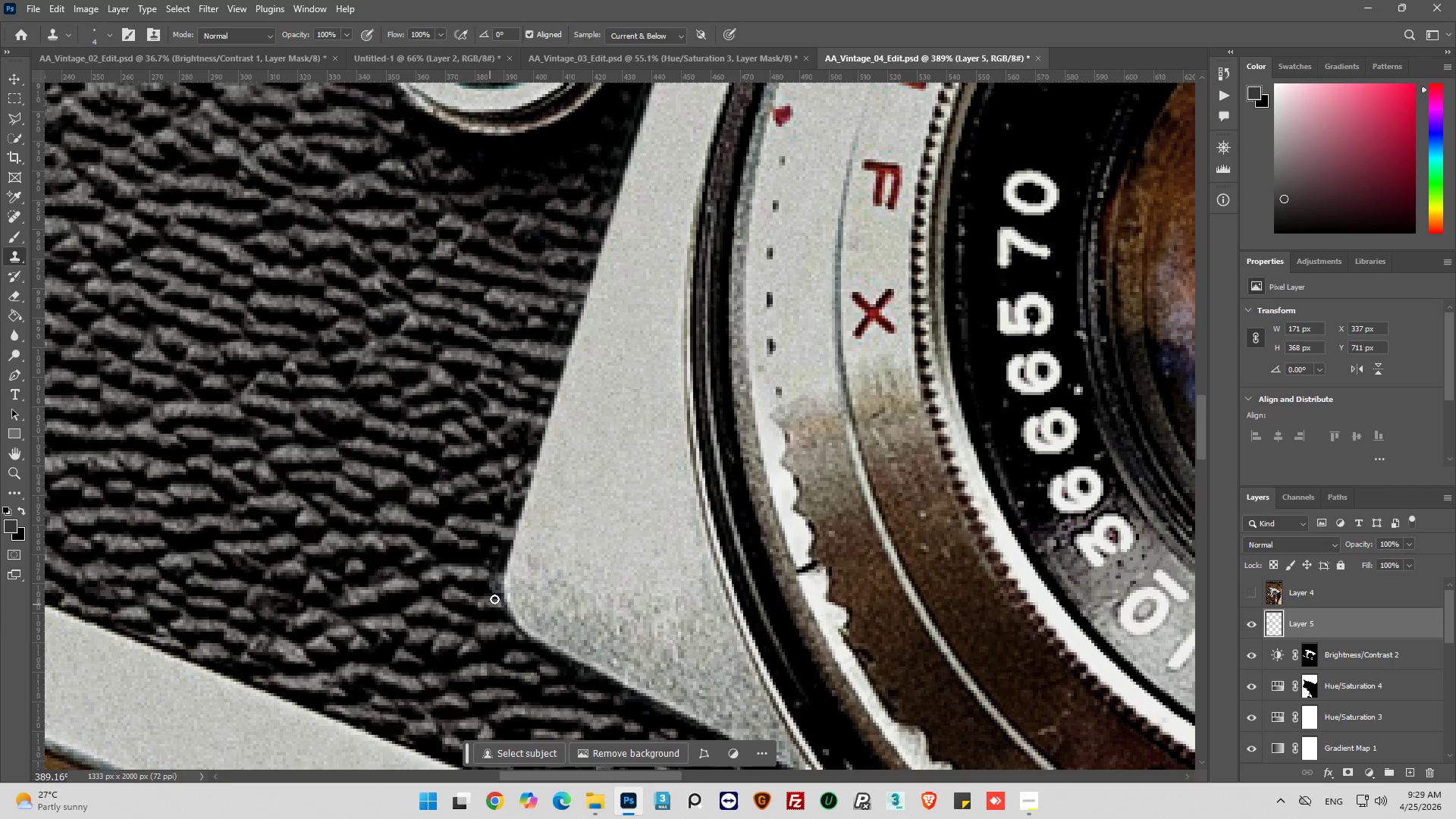 
hold_key(key=AltLeft, duration=0.39)
left_click([482, 588])
 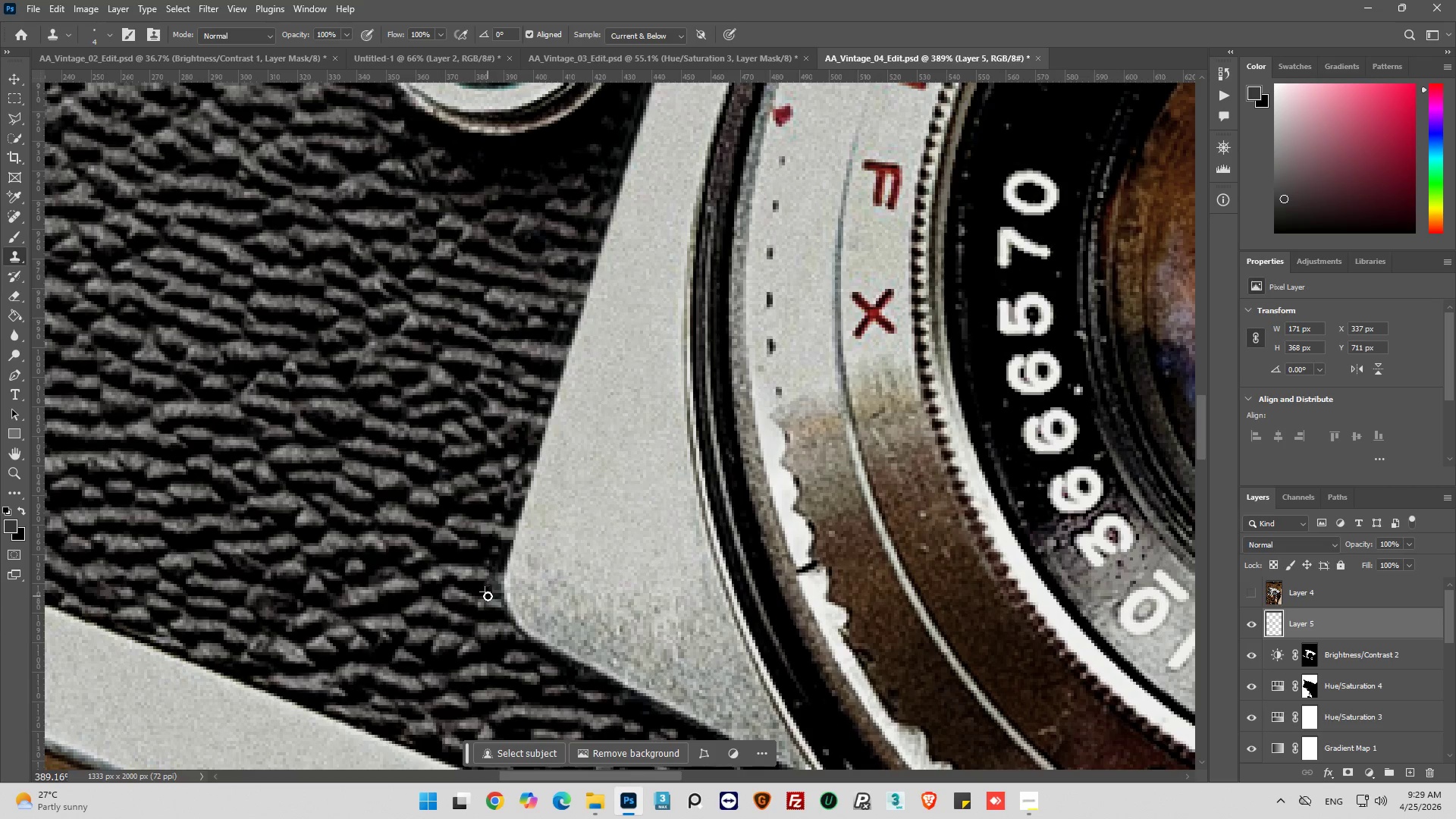 
hold_key(key=AltLeft, duration=0.56)
left_click([475, 591])
 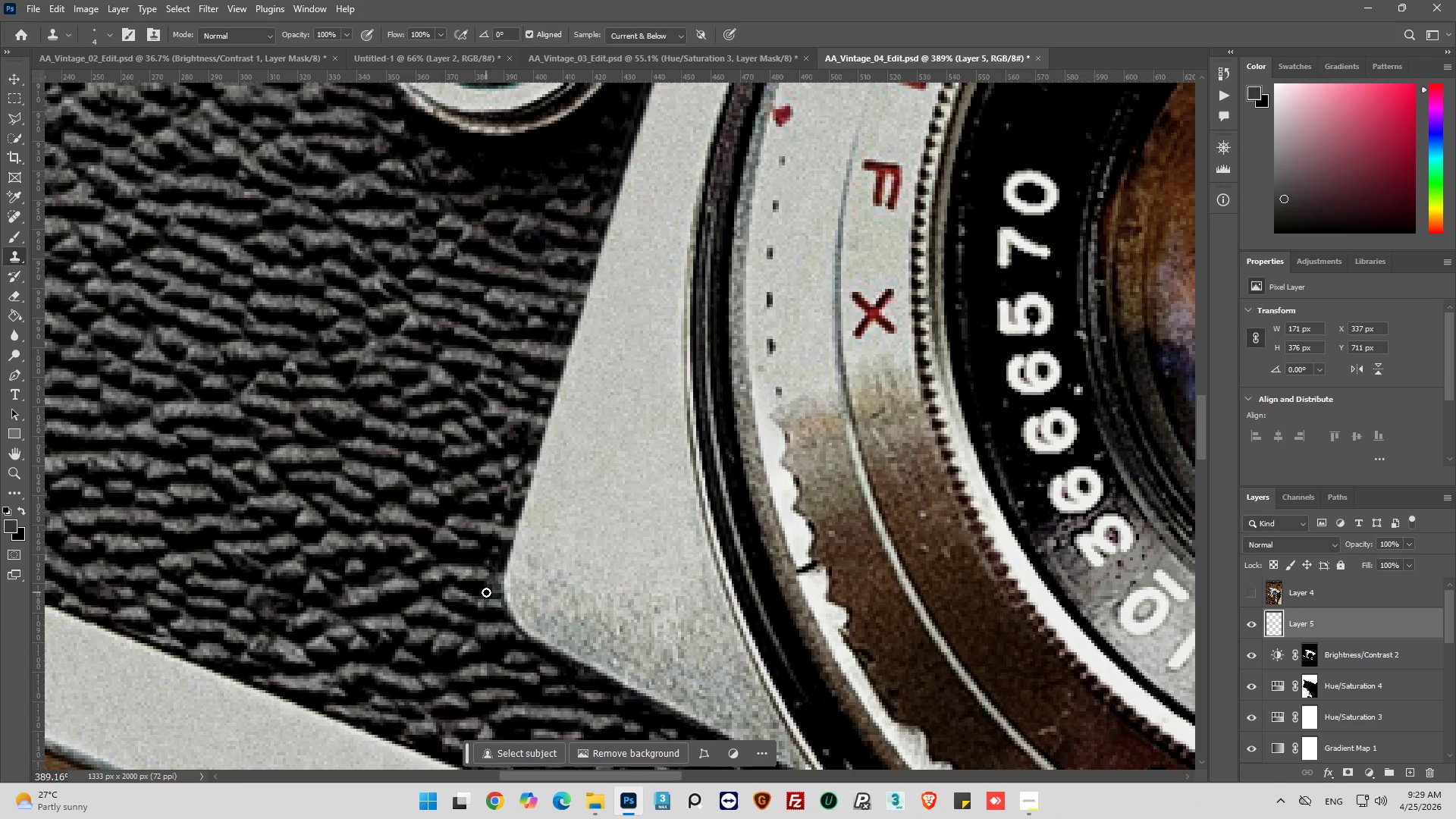 
left_click_drag(start_coordinate=[487, 590], to_coordinate=[496, 595])
 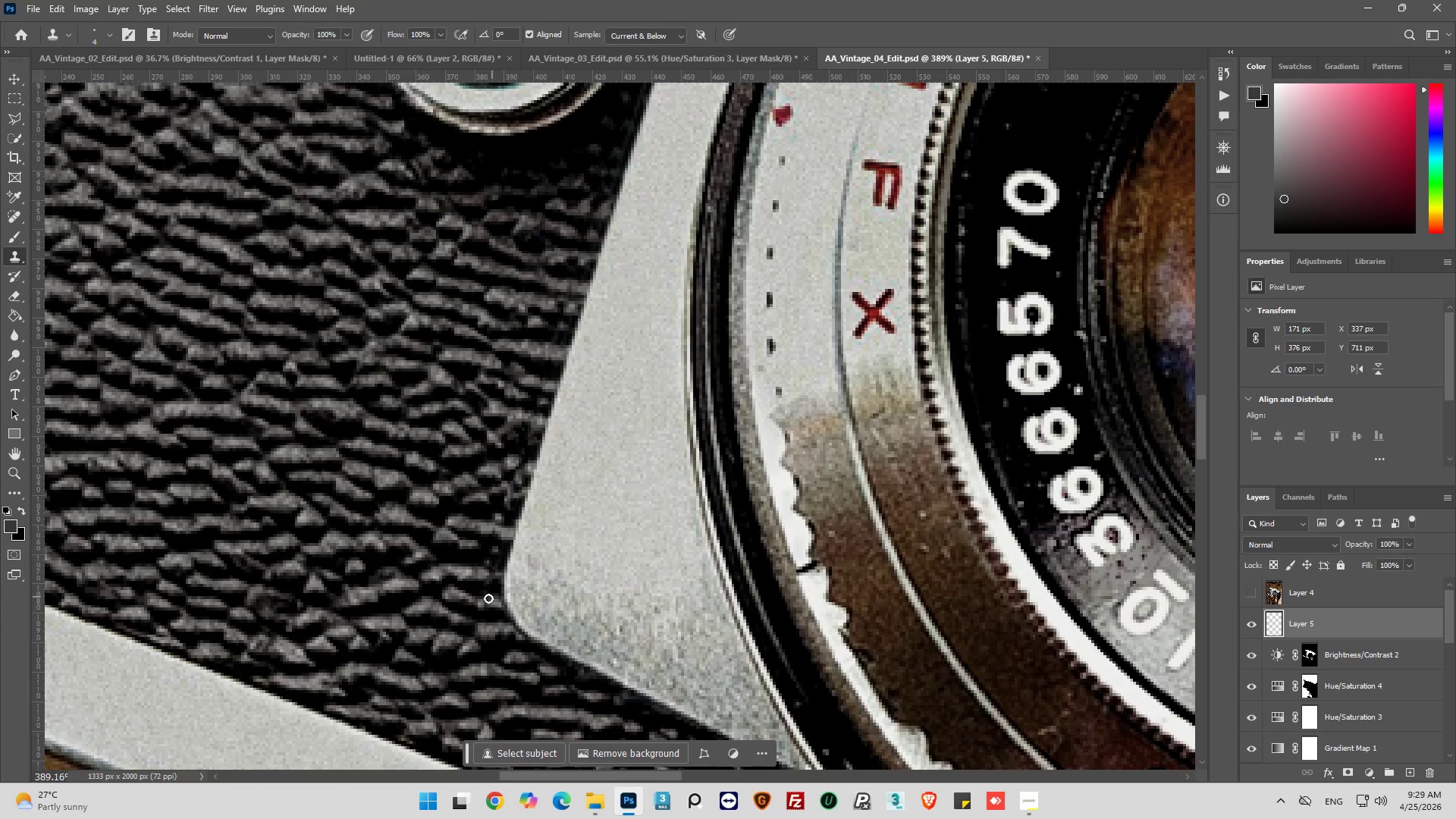 
hold_key(key=AltLeft, duration=0.73)
scroll: coordinate [457, 563], scroll_direction: down, amount: 12.0
 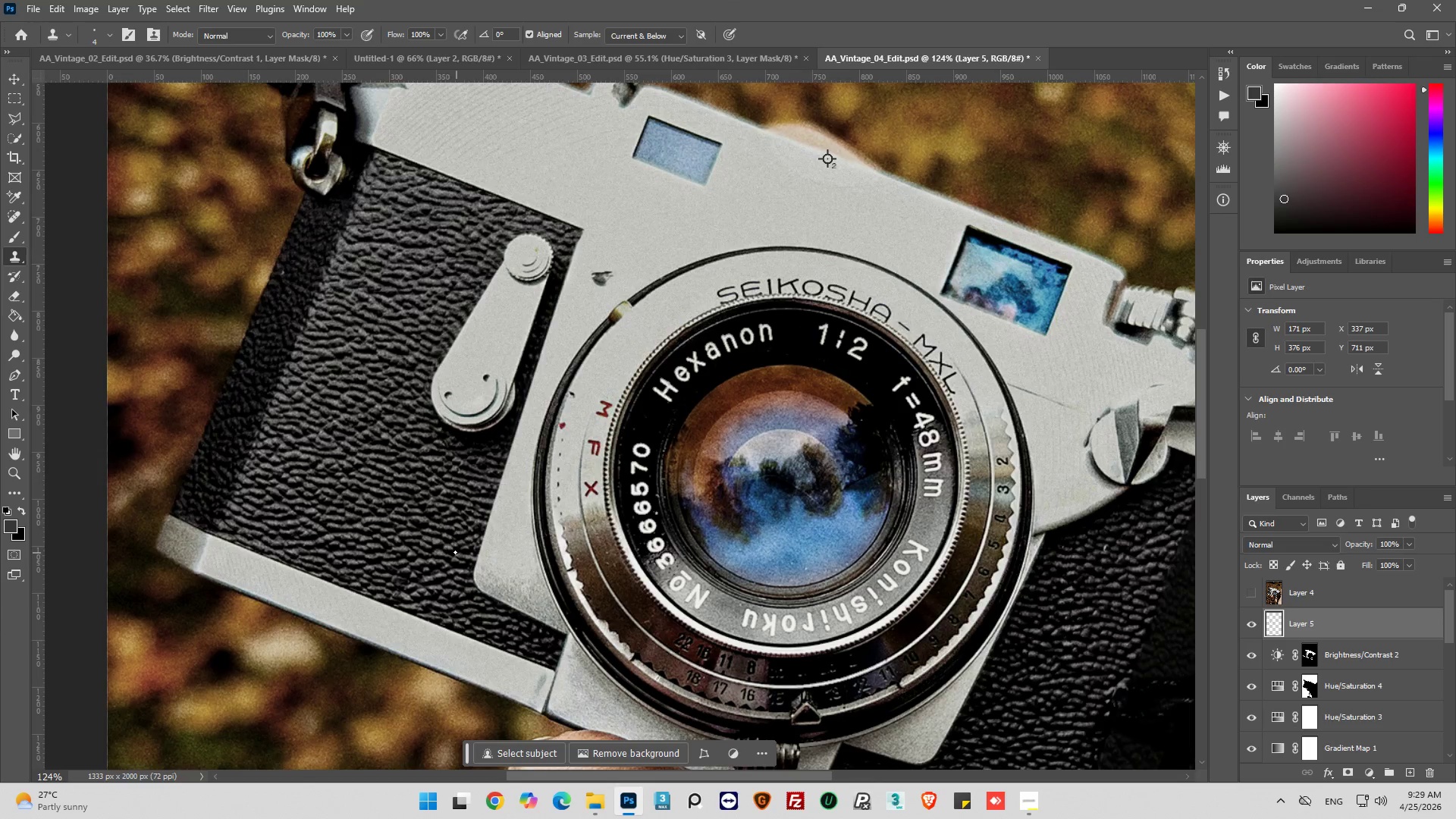 
key(Alt+AltLeft)
 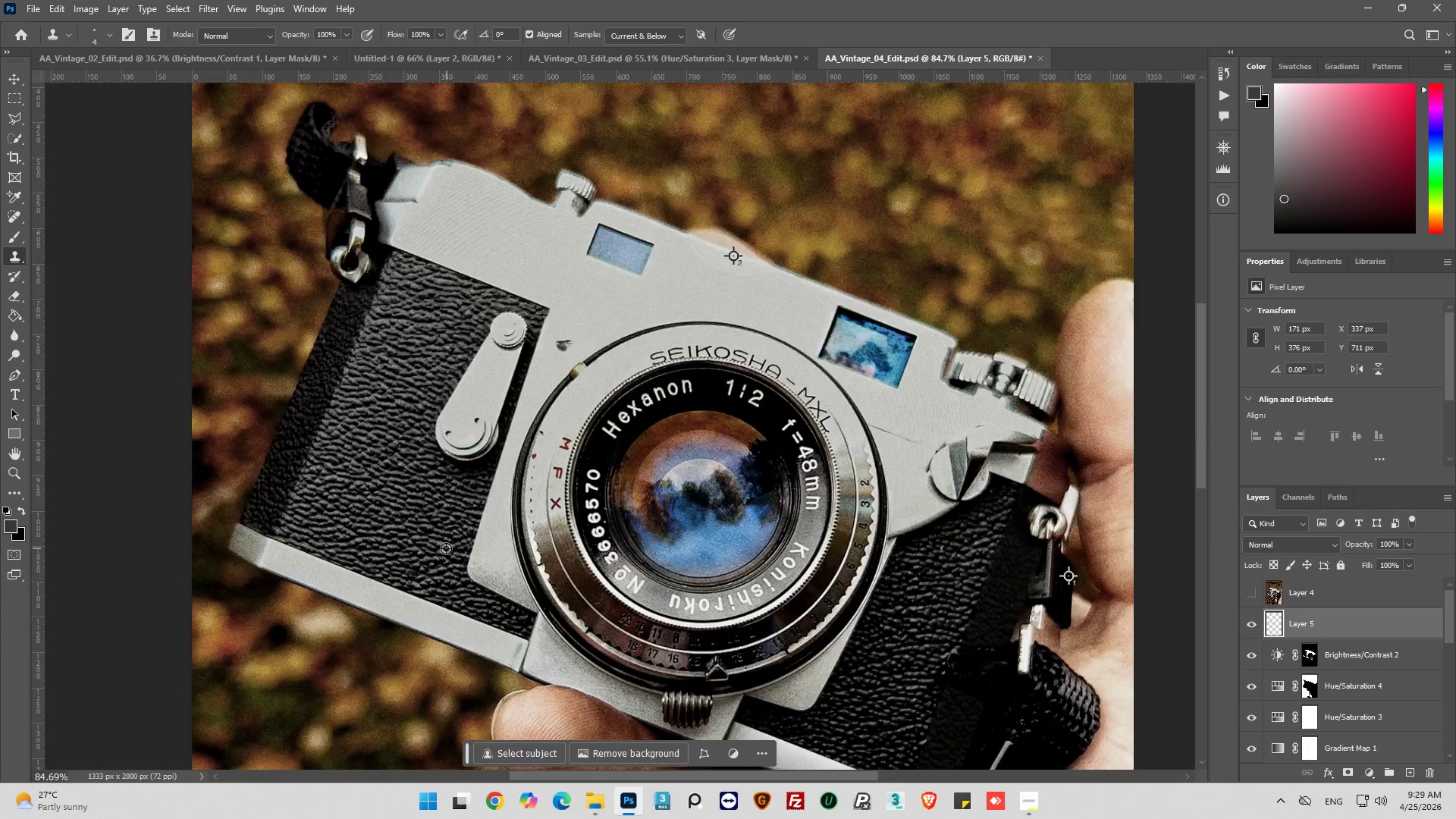 
hold_key(key=AltLeft, duration=0.48)
 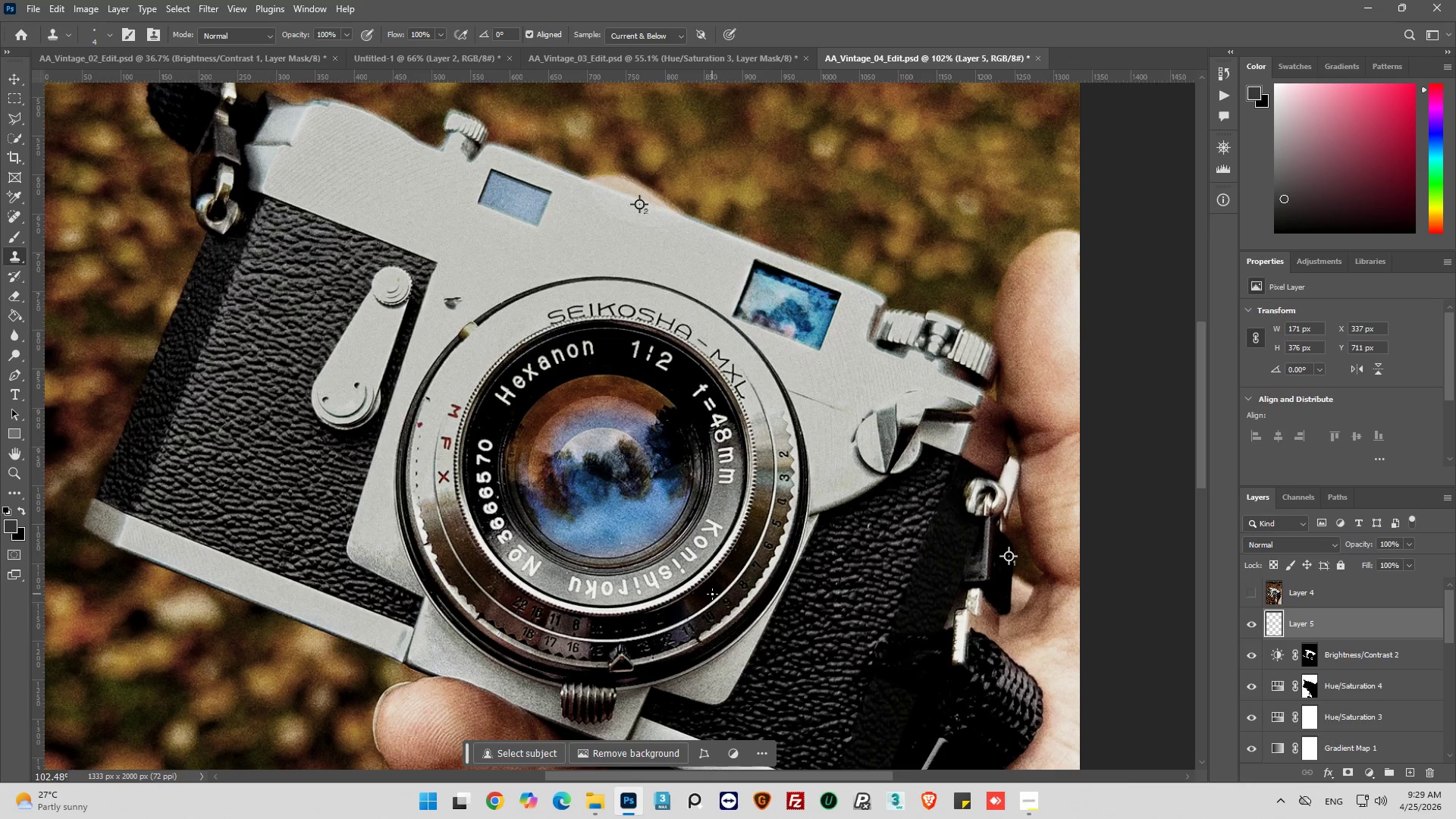 
scroll: coordinate [446, 548], scroll_direction: down, amount: 6.0
 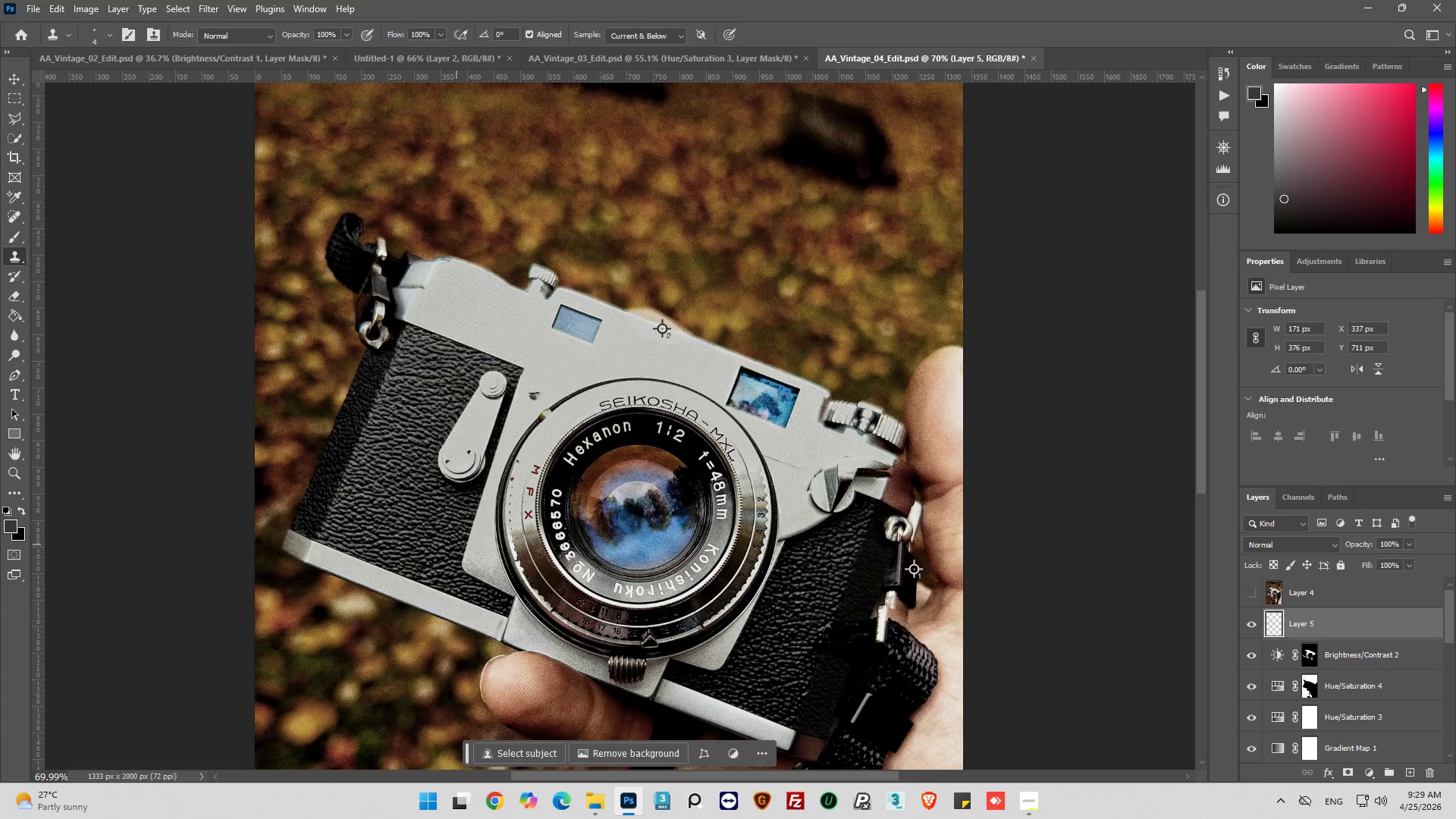 
scroll: coordinate [712, 595], scroll_direction: up, amount: 4.0
 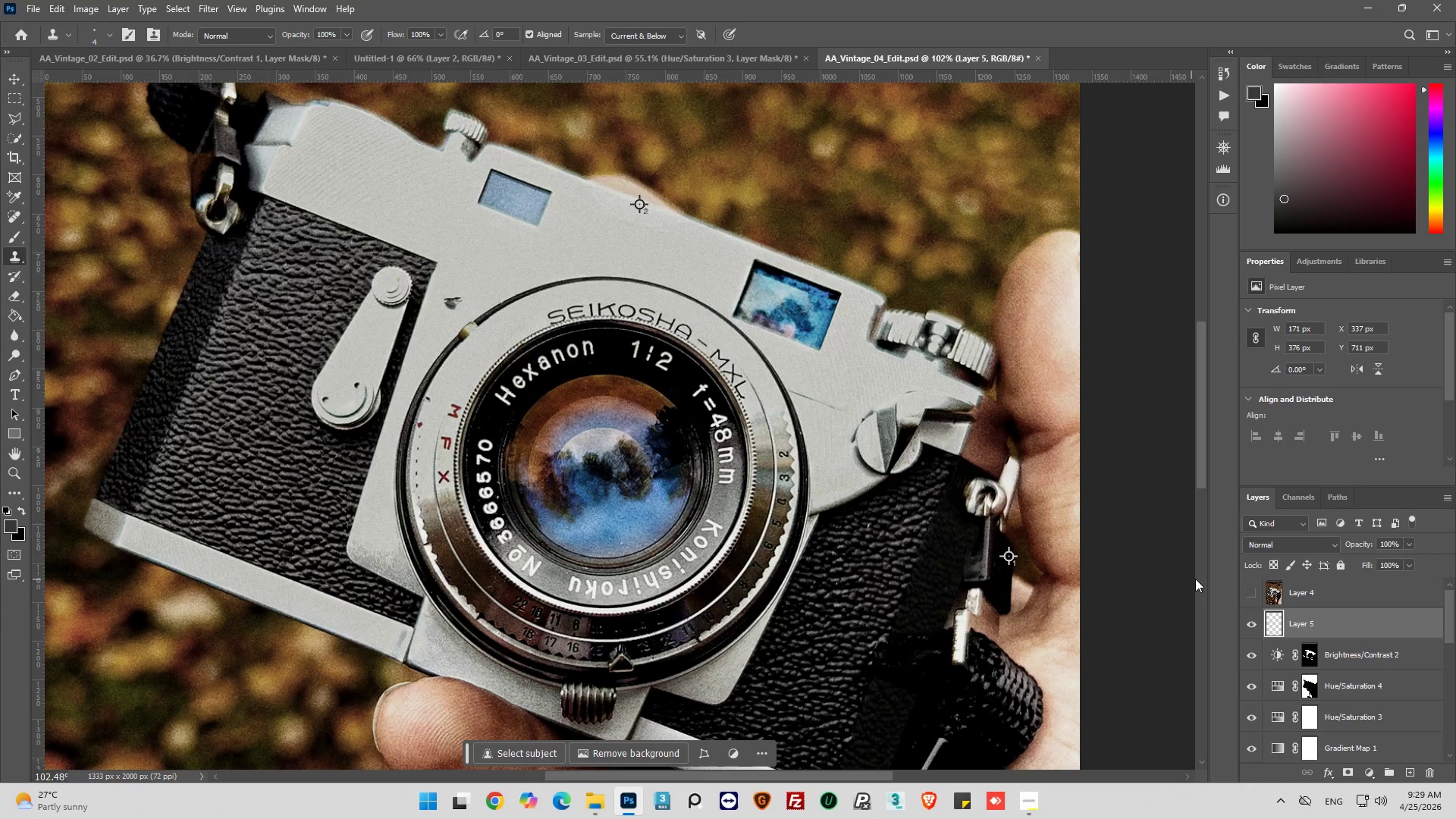 
wait(6.17)
 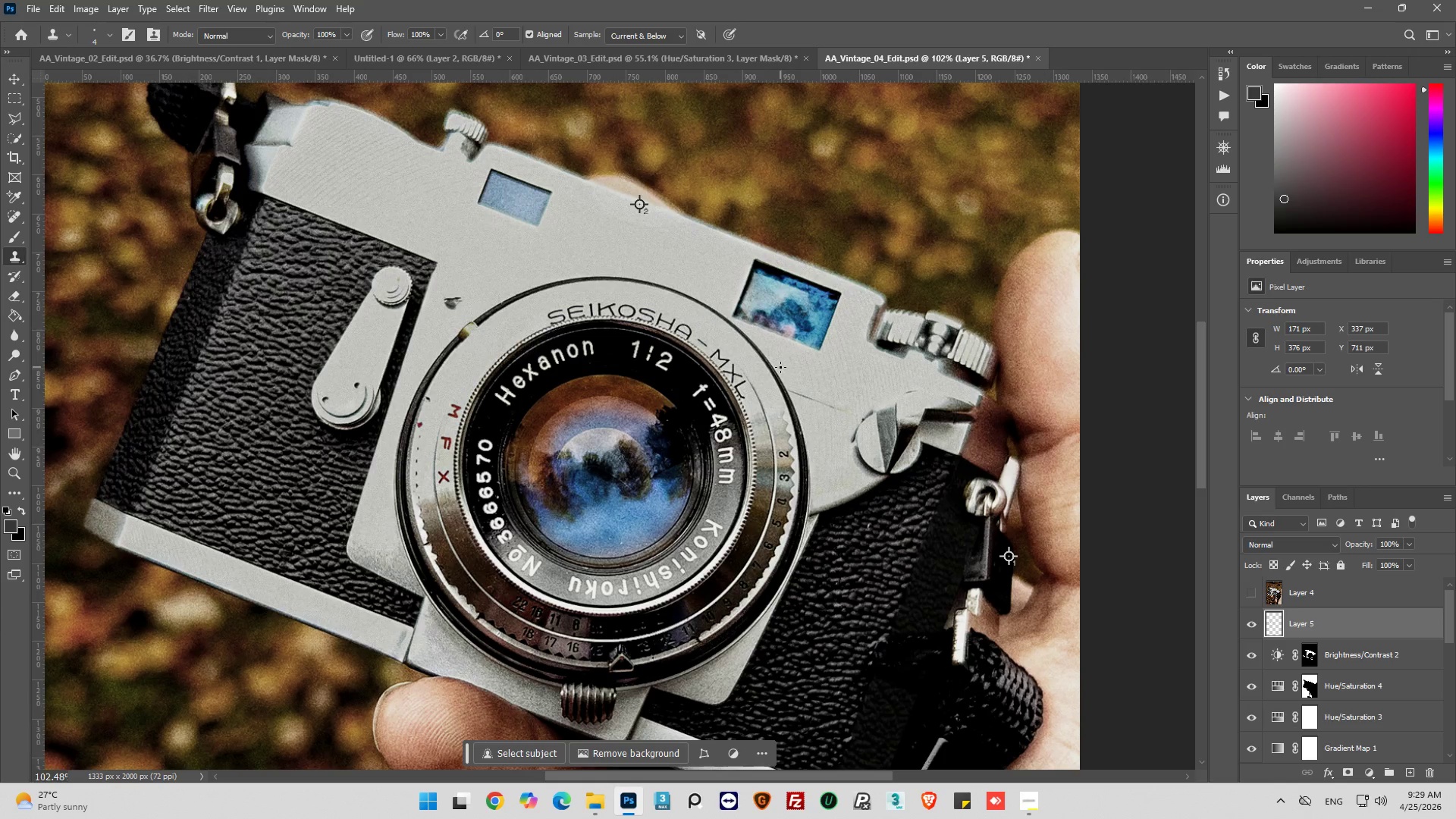 
hold_key(key=AltLeft, duration=0.88)
hold_key(key=AltLeft, duration=0.41)
scroll: coordinate [1005, 357], scroll_direction: up, amount: 17.0
 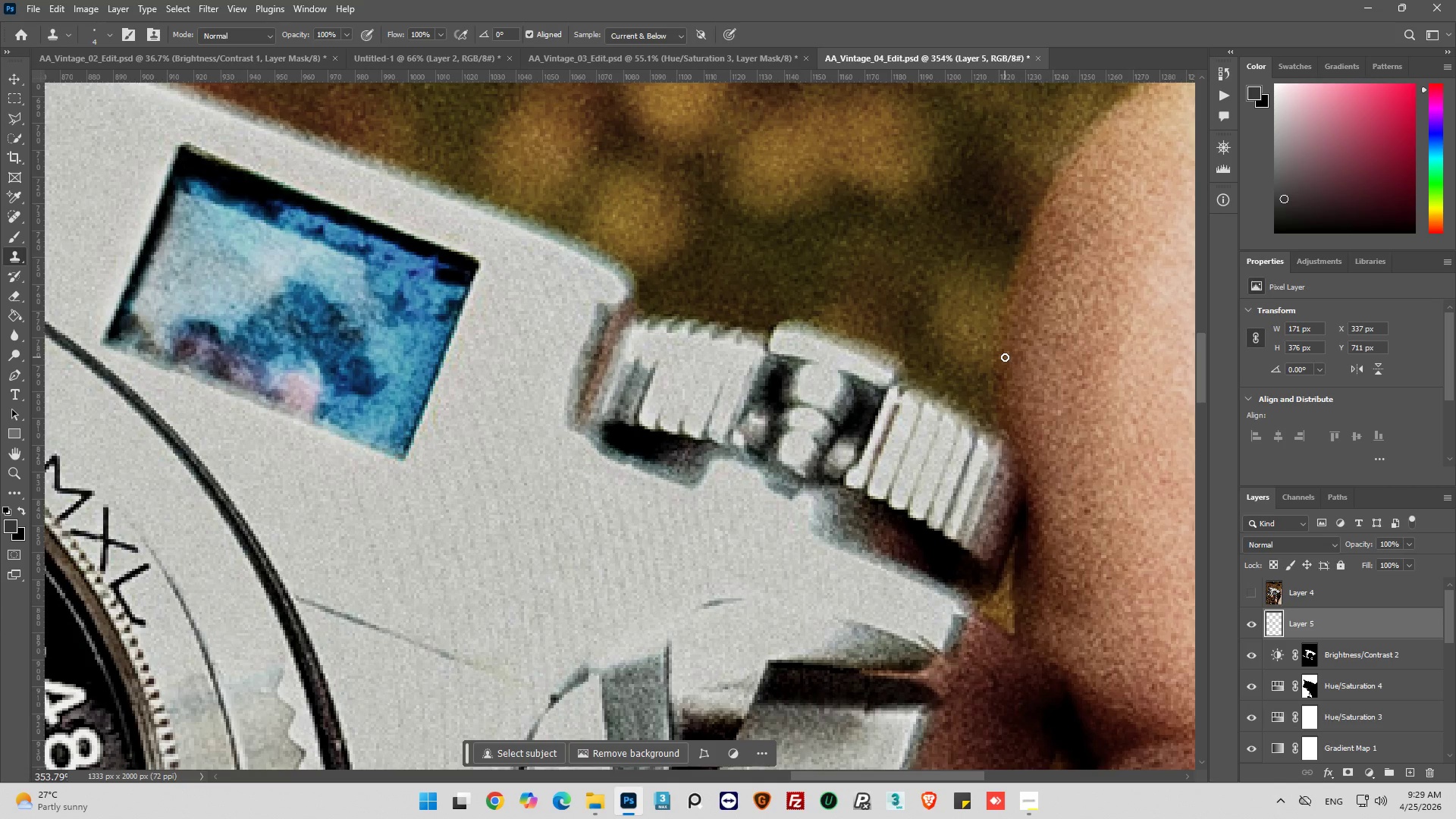 
left_click([111, 38])
 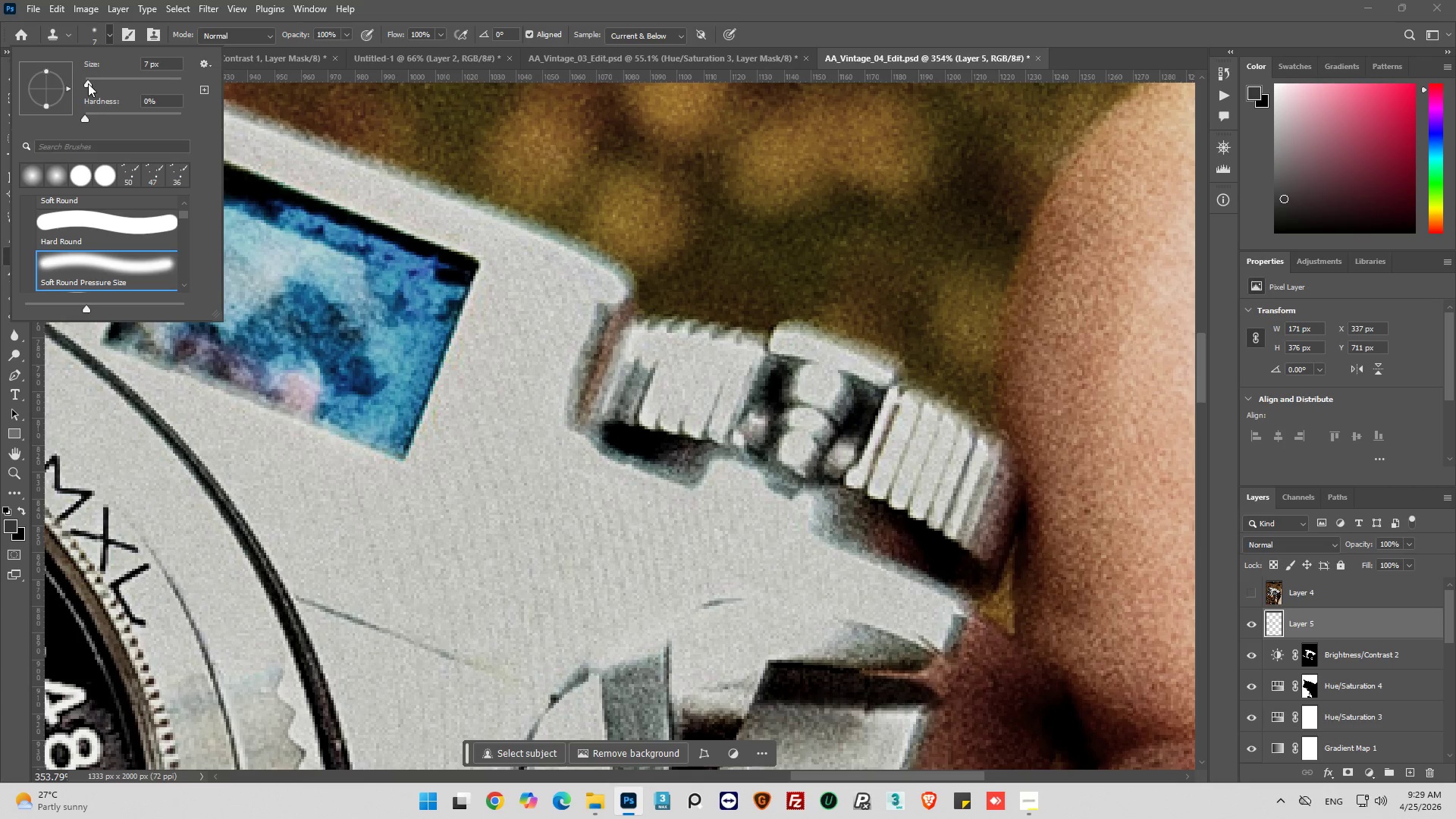 
hold_key(key=AltLeft, duration=0.69)
 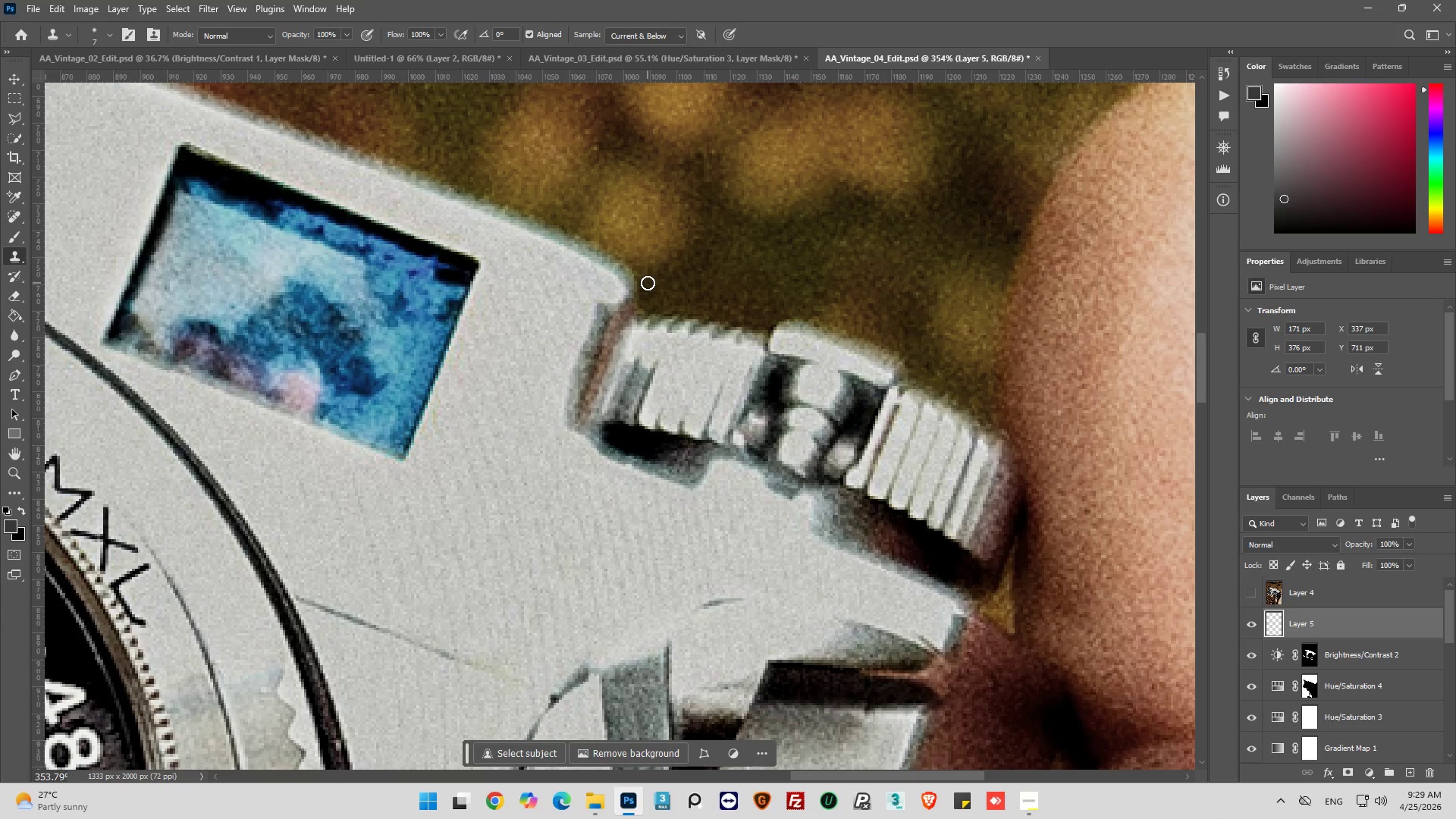 
left_click_drag(start_coordinate=[648, 283], to_coordinate=[645, 288])
 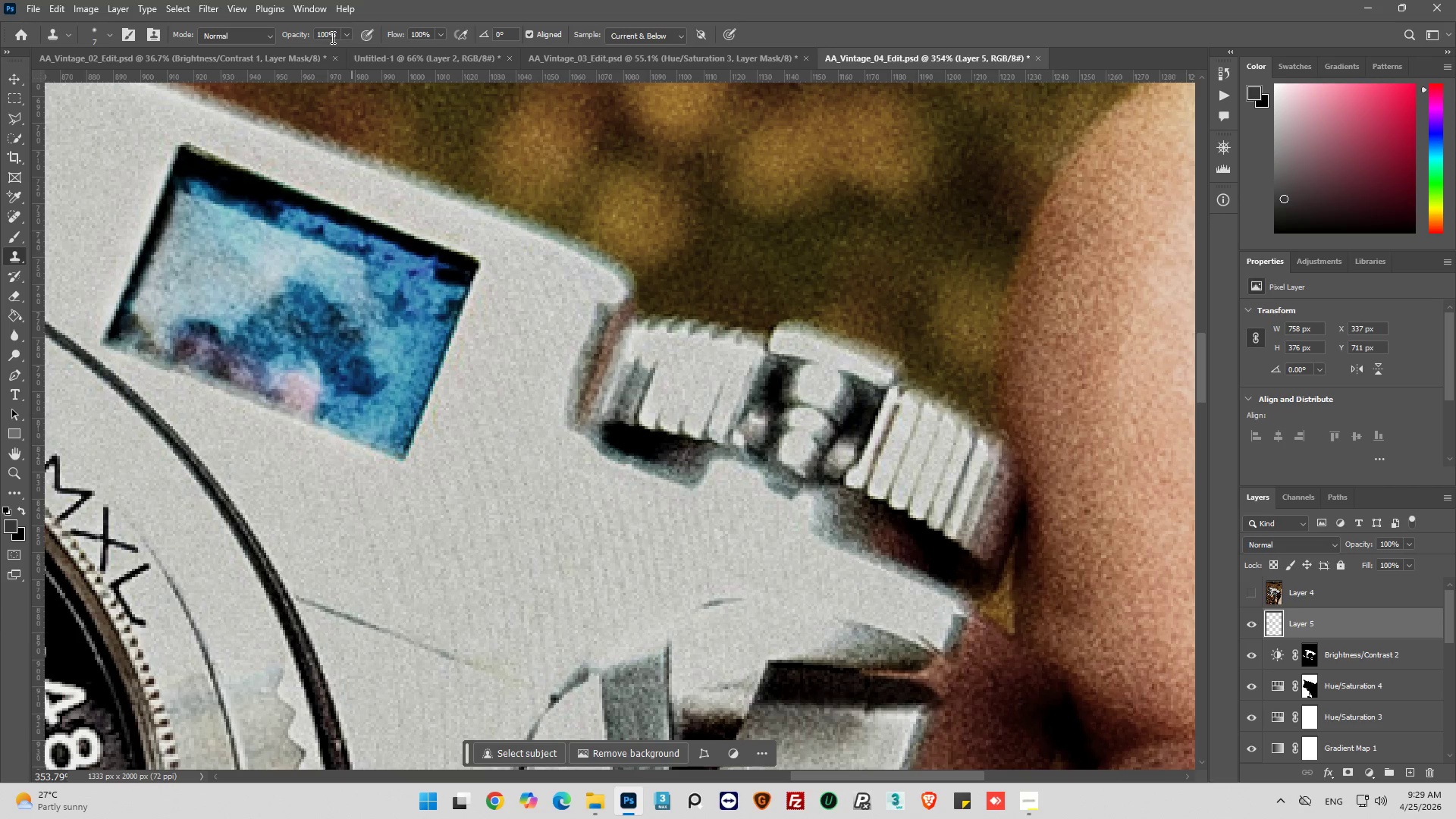 
double_click([331, 37])
 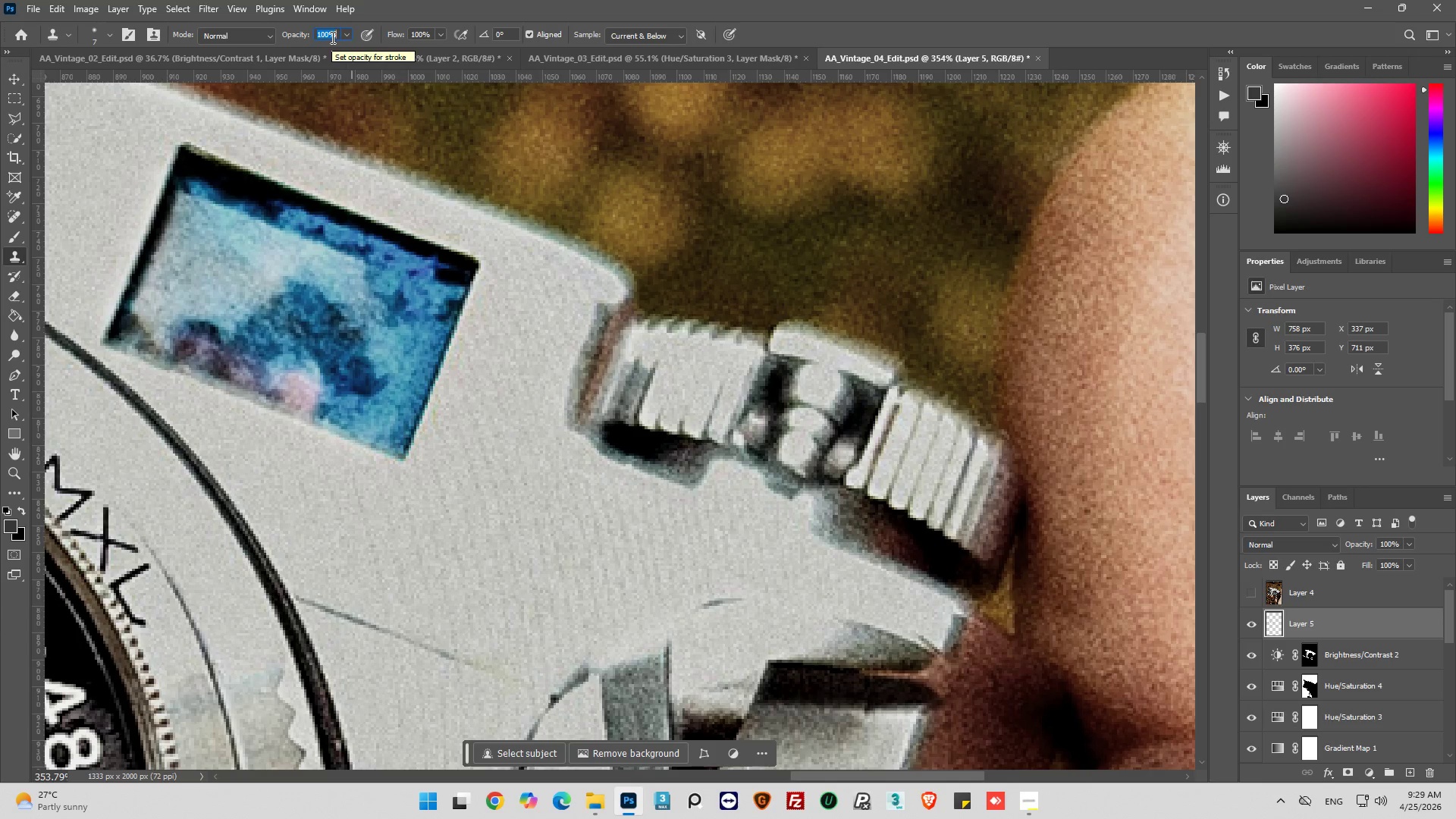 
type(50)
 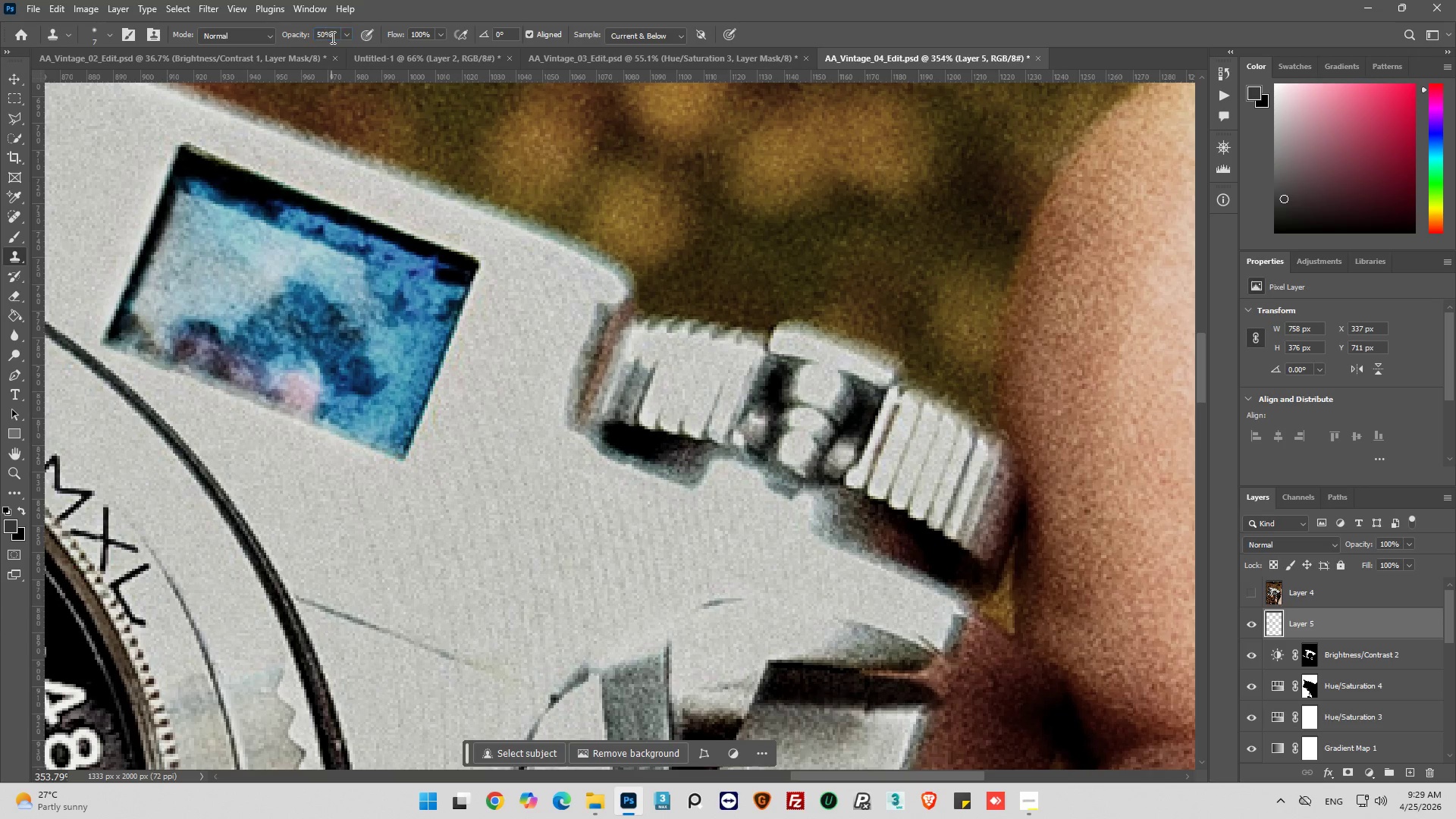 
key(Enter)
 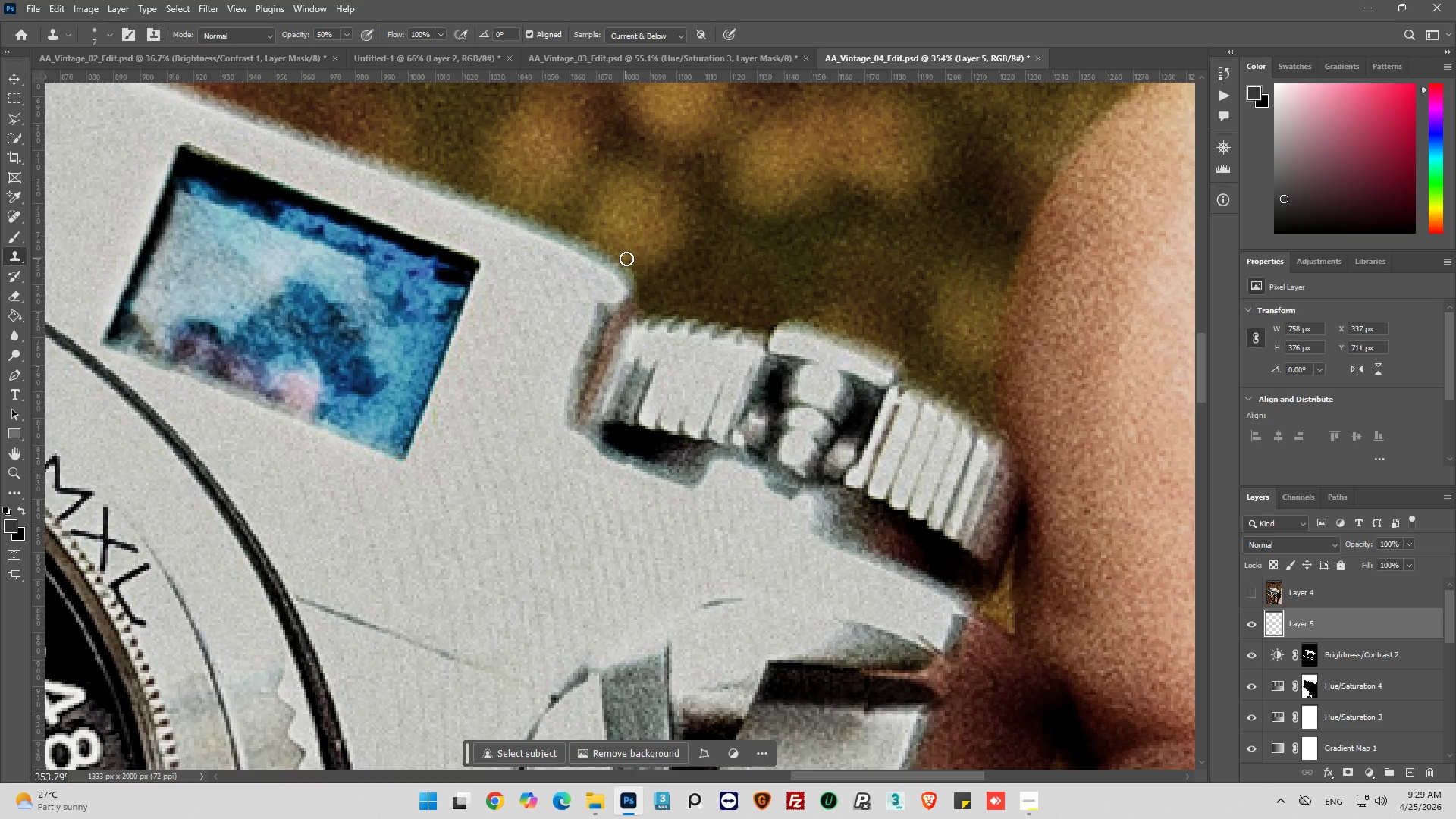 
hold_key(key=AltLeft, duration=0.53)
 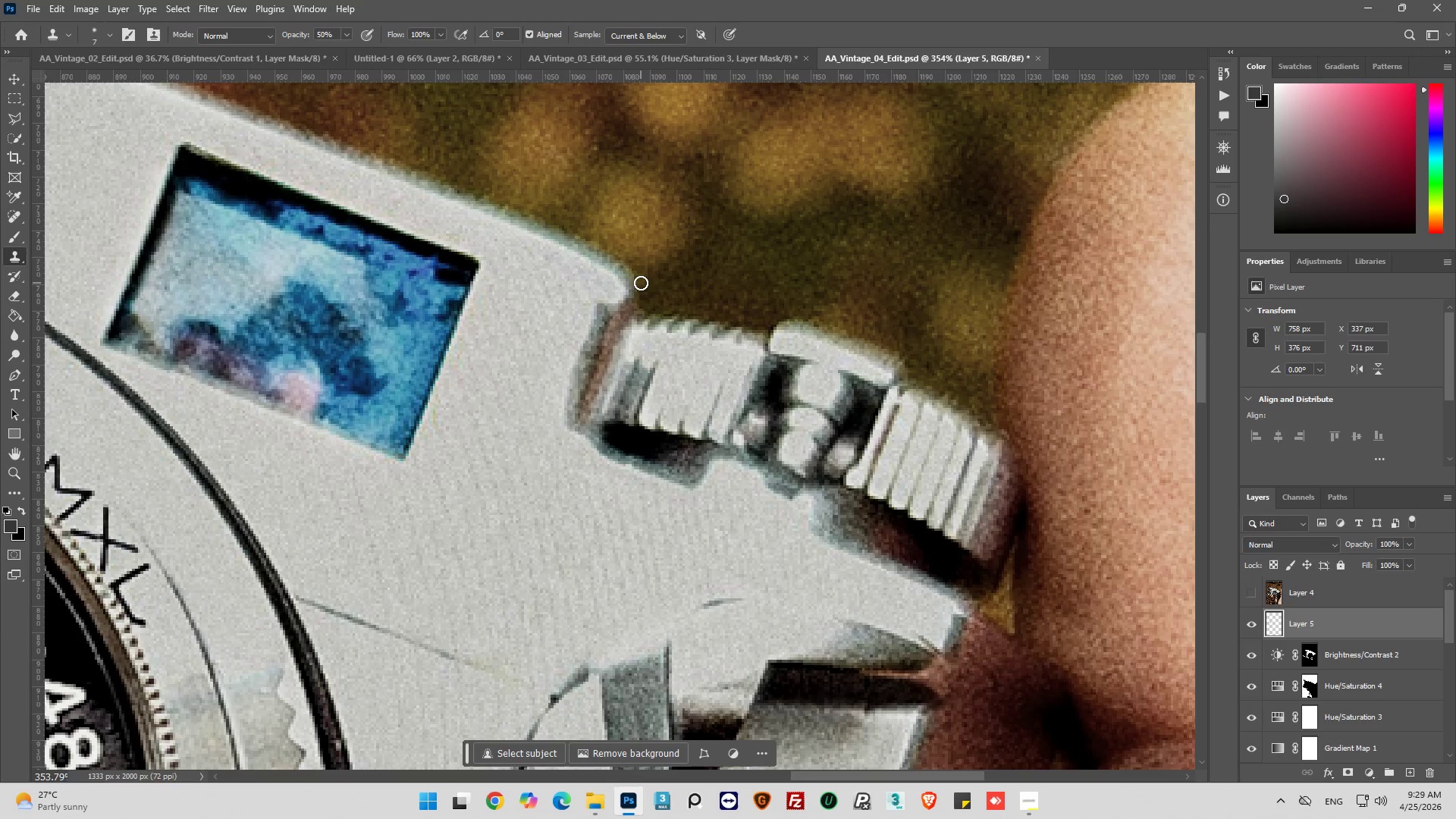 
left_click_drag(start_coordinate=[641, 283], to_coordinate=[635, 279])
 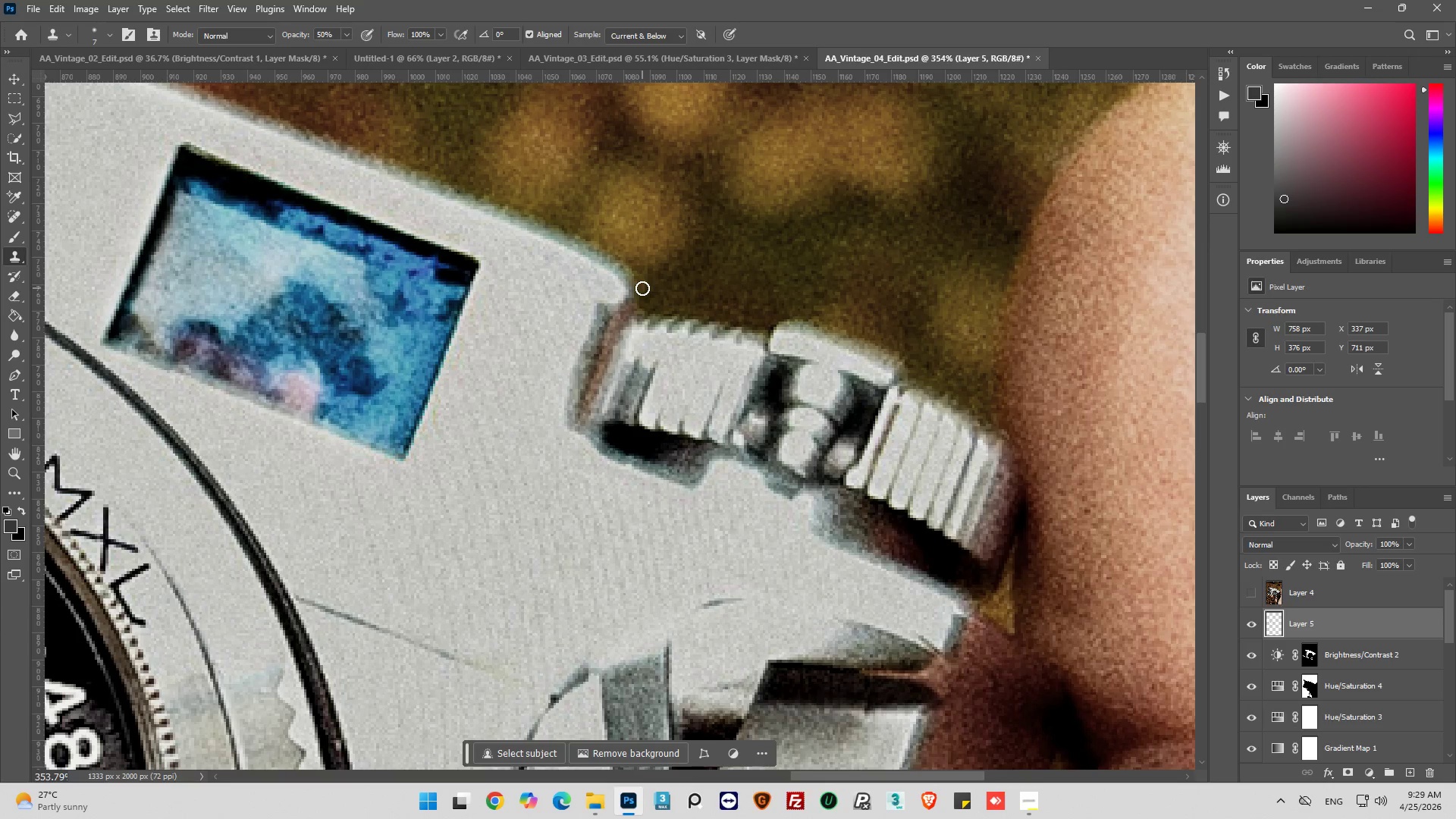 
left_click_drag(start_coordinate=[642, 288], to_coordinate=[600, 249])
 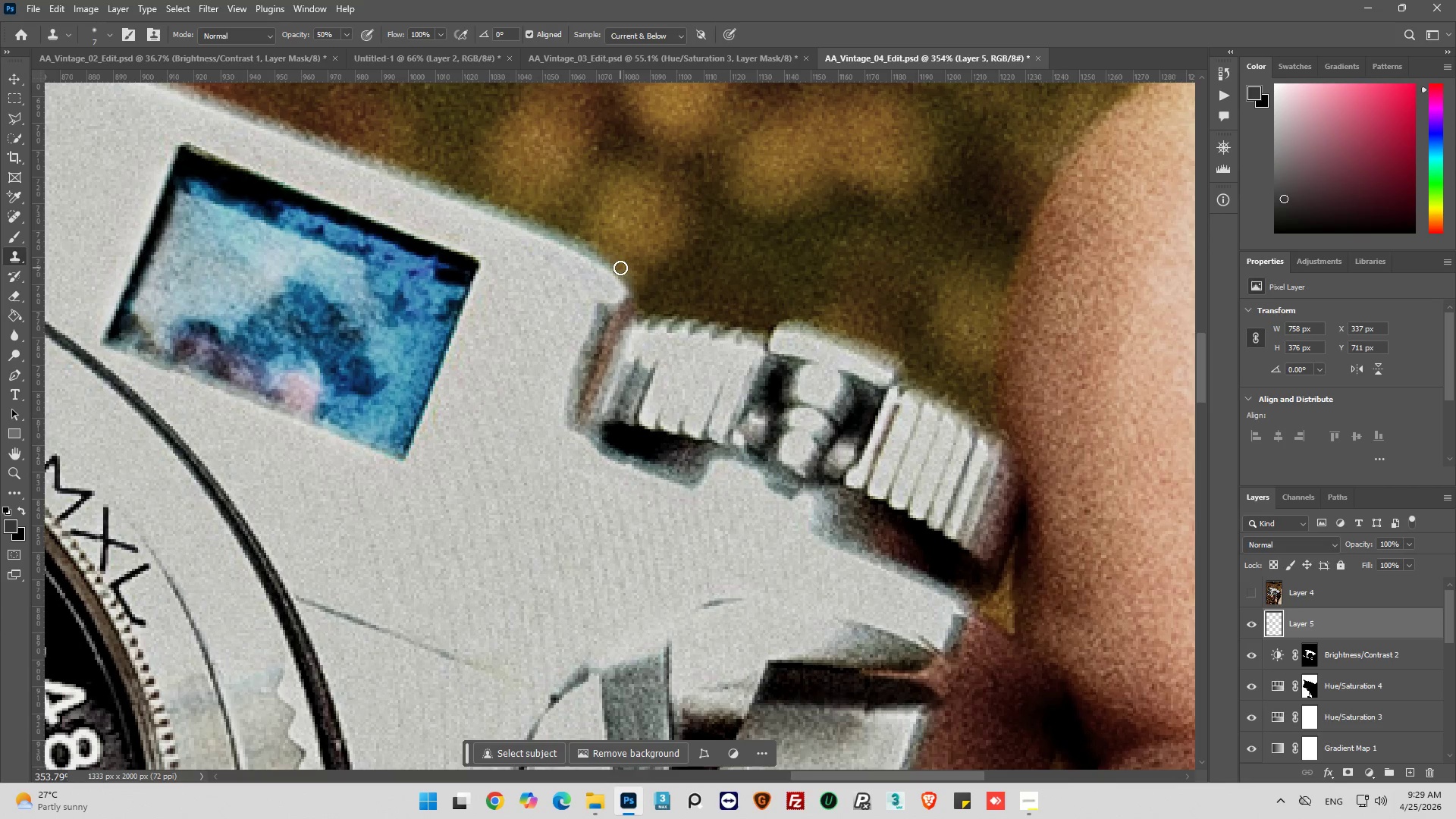 
left_click_drag(start_coordinate=[620, 268], to_coordinate=[580, 249])
 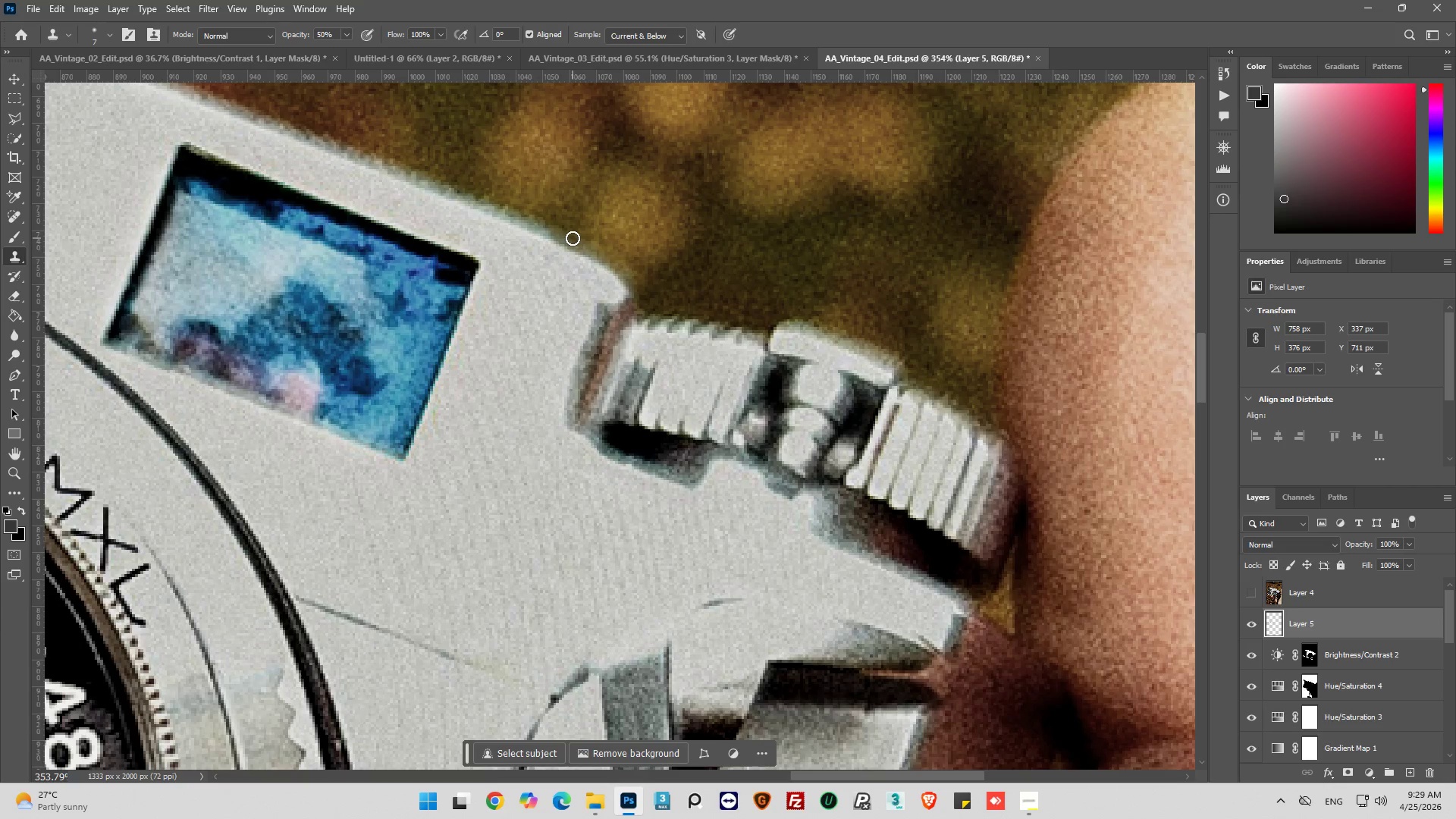 
left_click_drag(start_coordinate=[572, 238], to_coordinate=[510, 212])
 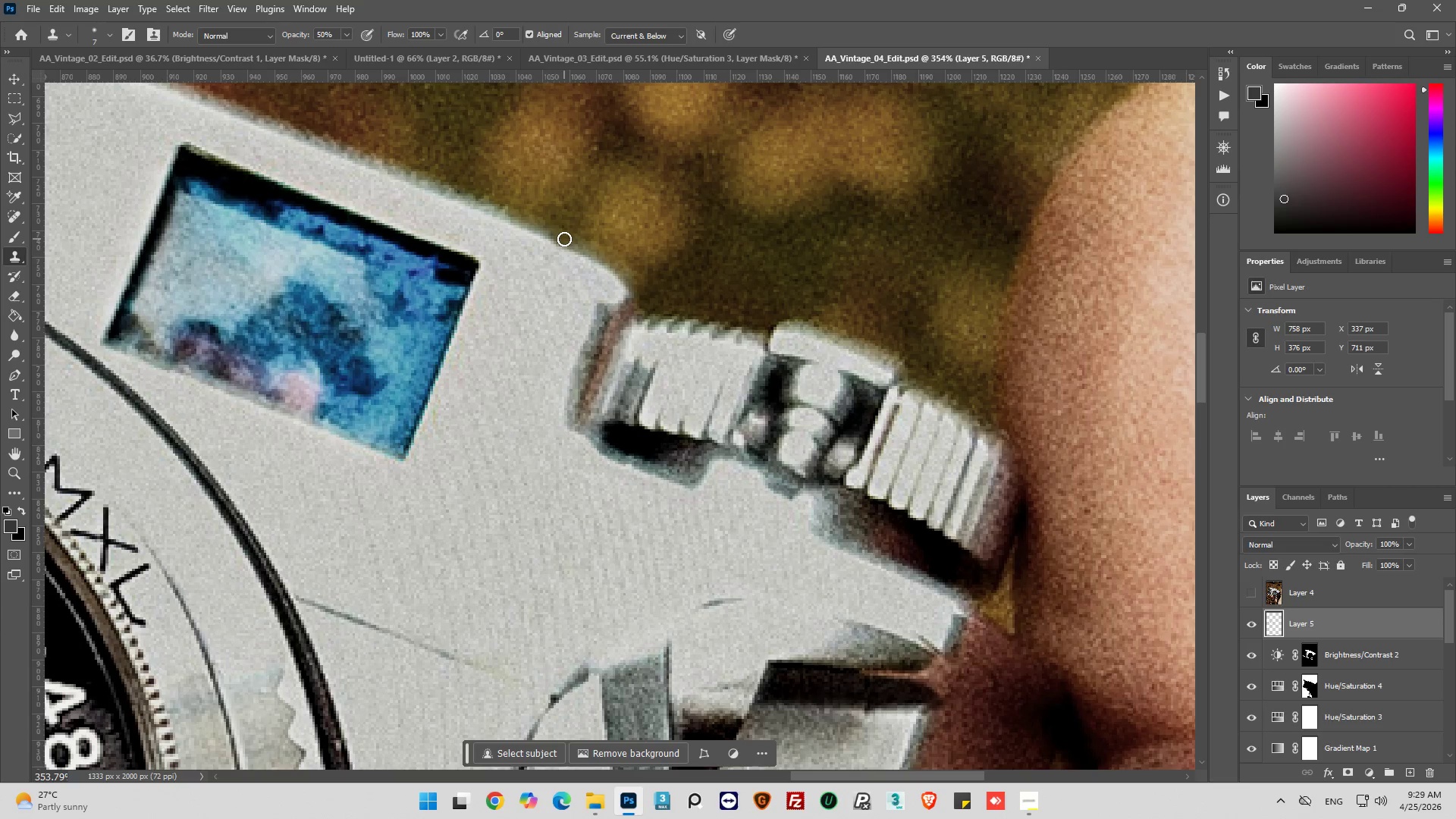 
left_click_drag(start_coordinate=[560, 238], to_coordinate=[479, 196])
 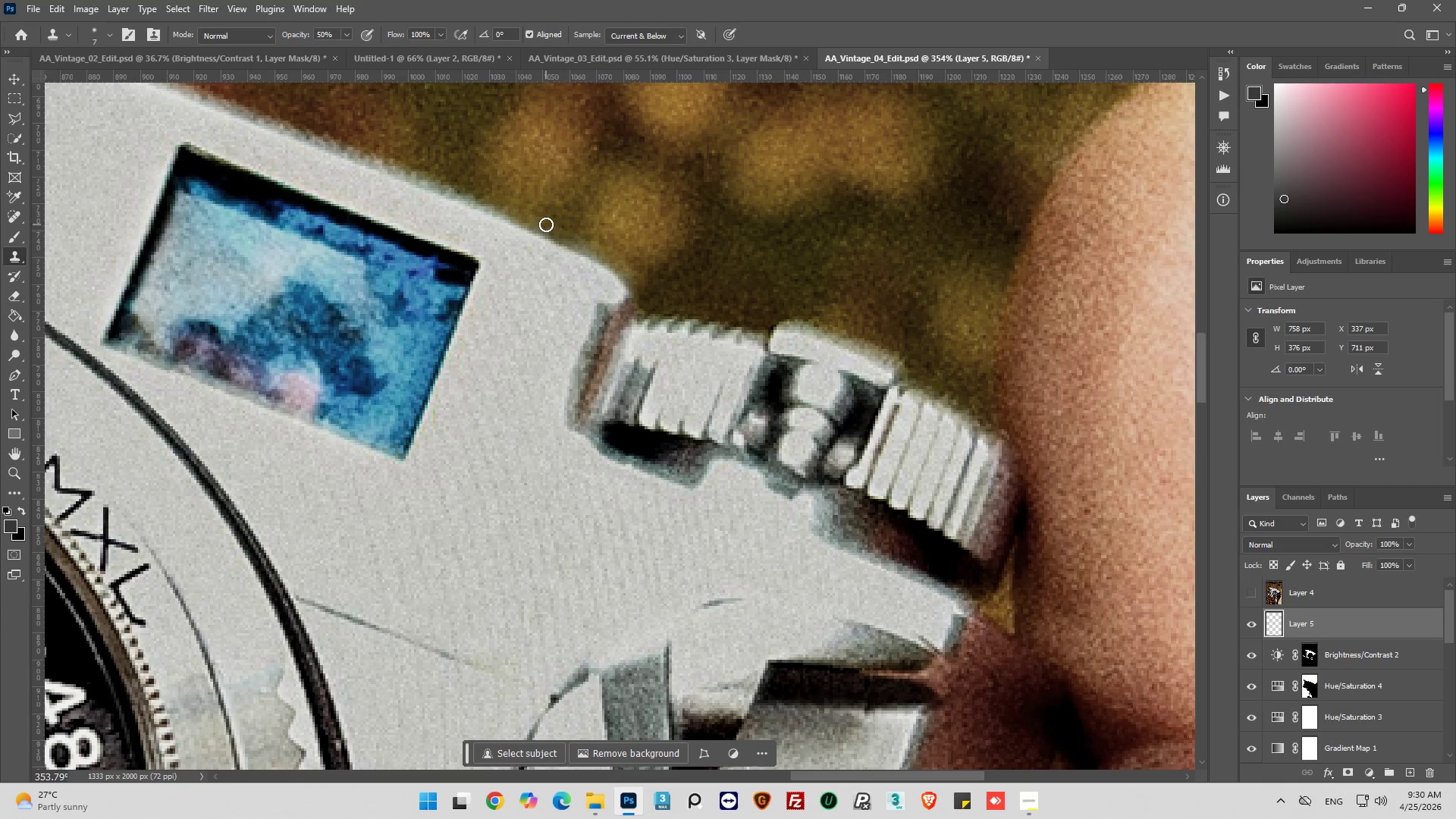 
left_click_drag(start_coordinate=[546, 223], to_coordinate=[495, 199])
 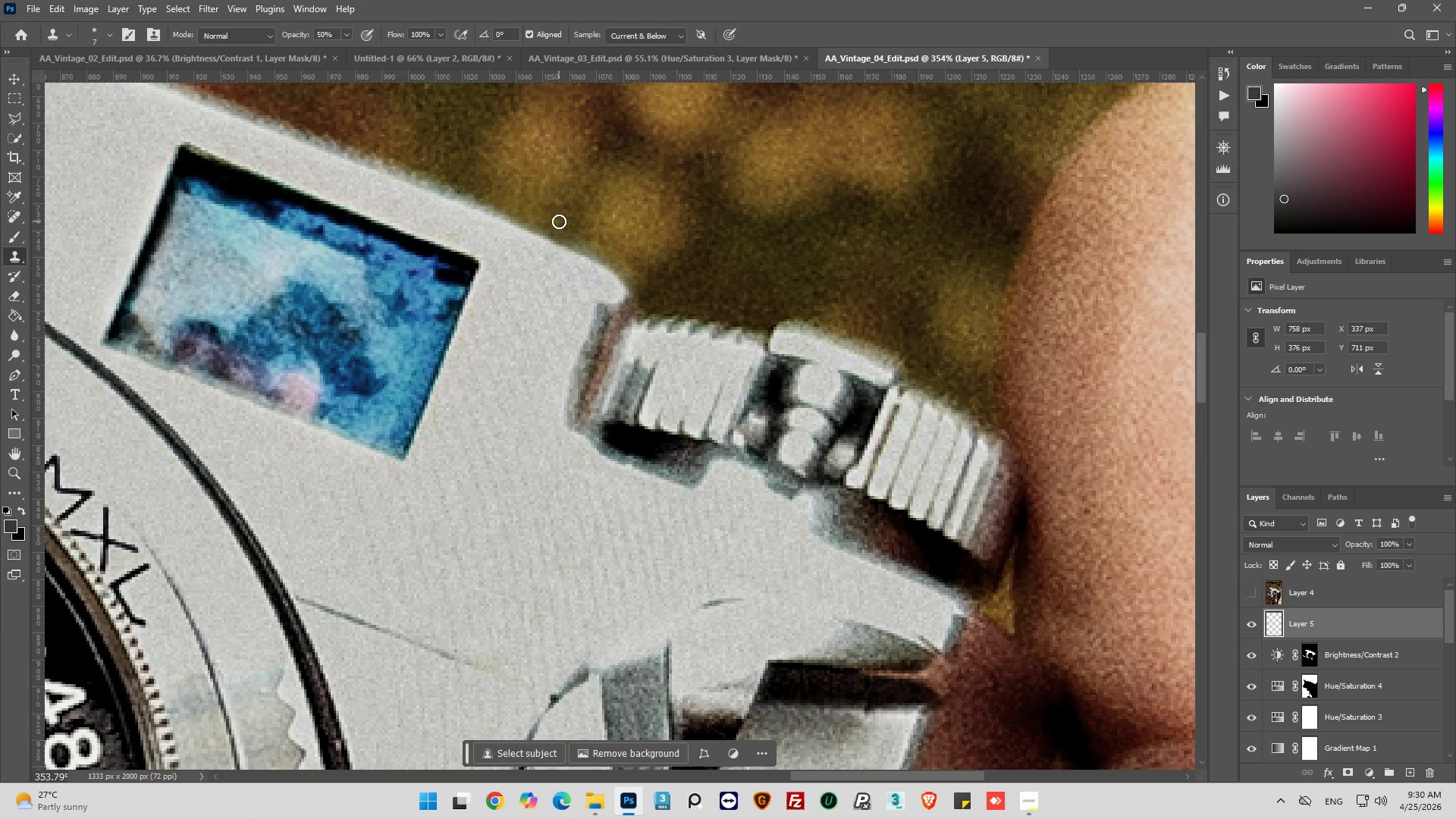 
left_click_drag(start_coordinate=[559, 221], to_coordinate=[667, 290])
 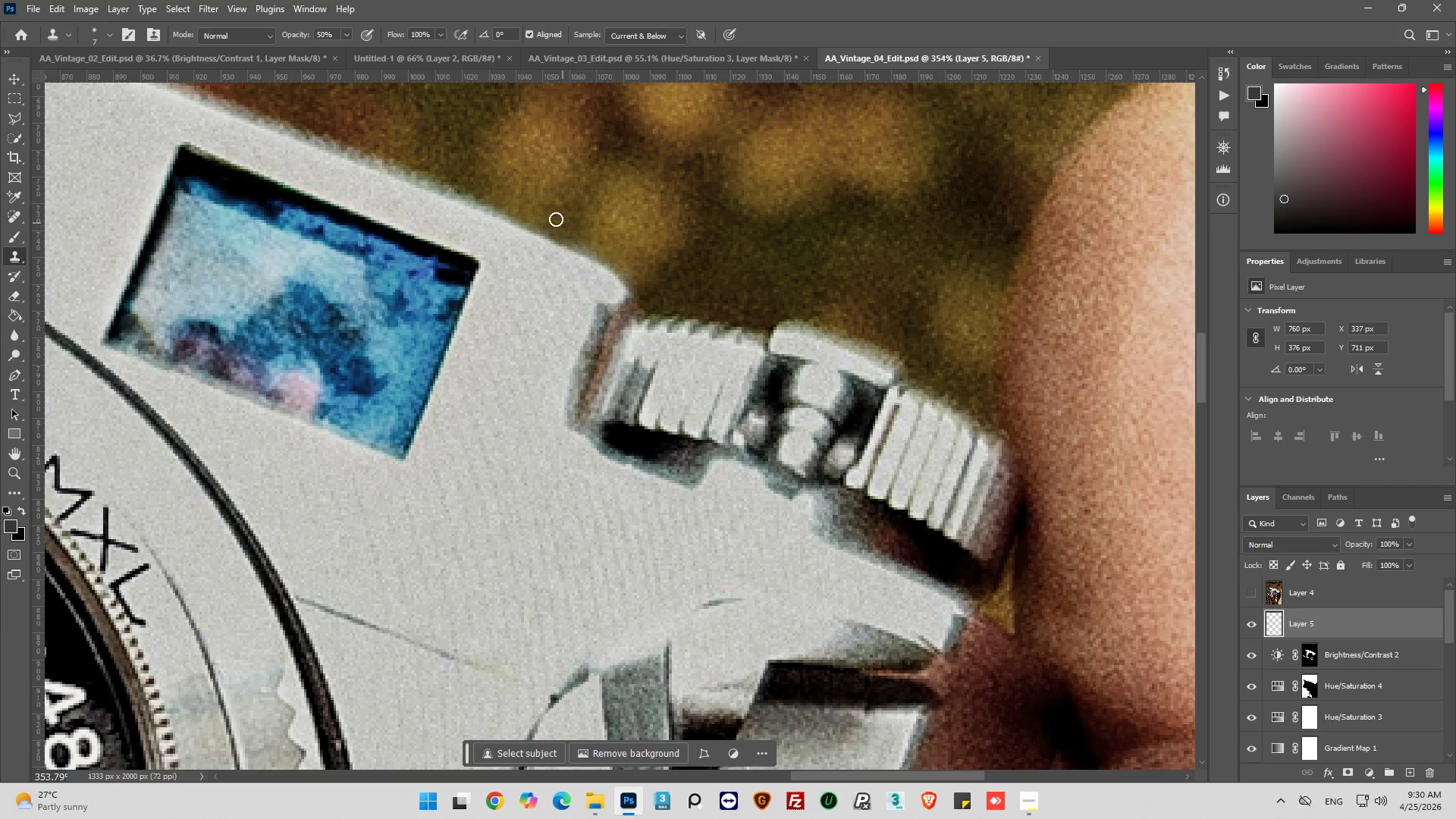 
scroll: coordinate [441, 290], scroll_direction: up, amount: 17.0
 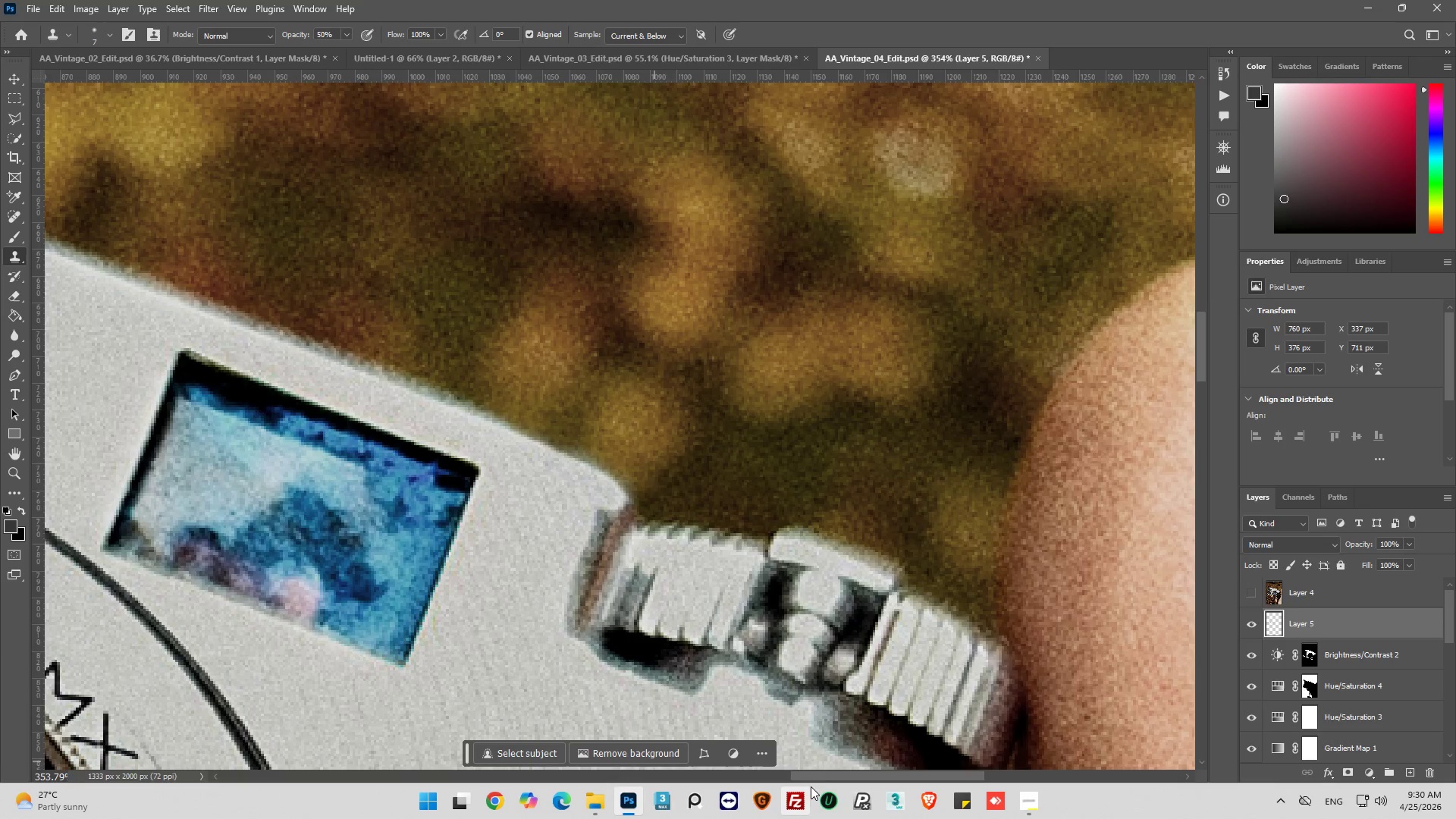 
left_click_drag(start_coordinate=[815, 777], to_coordinate=[739, 764])
 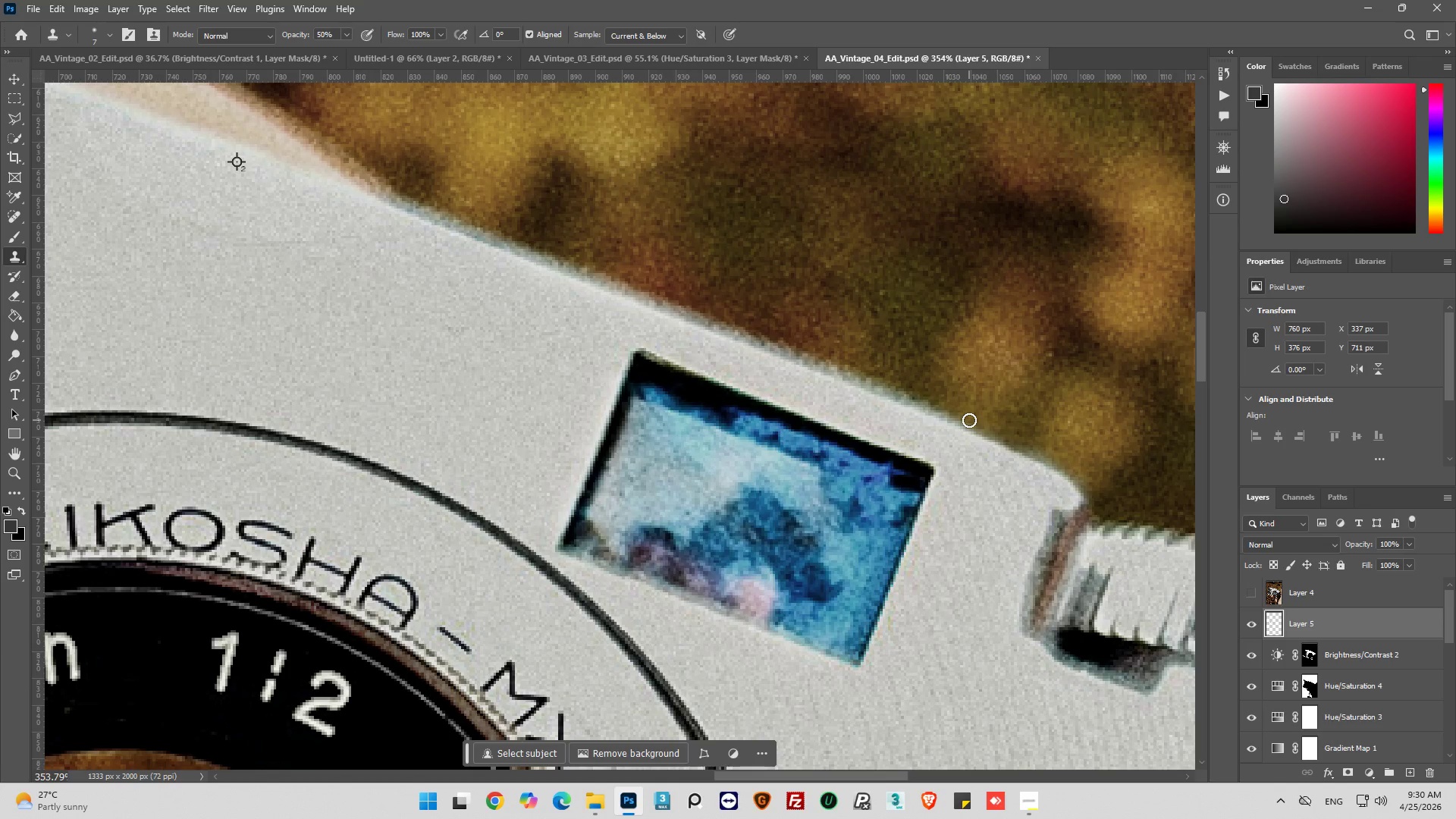 
left_click([969, 422])
 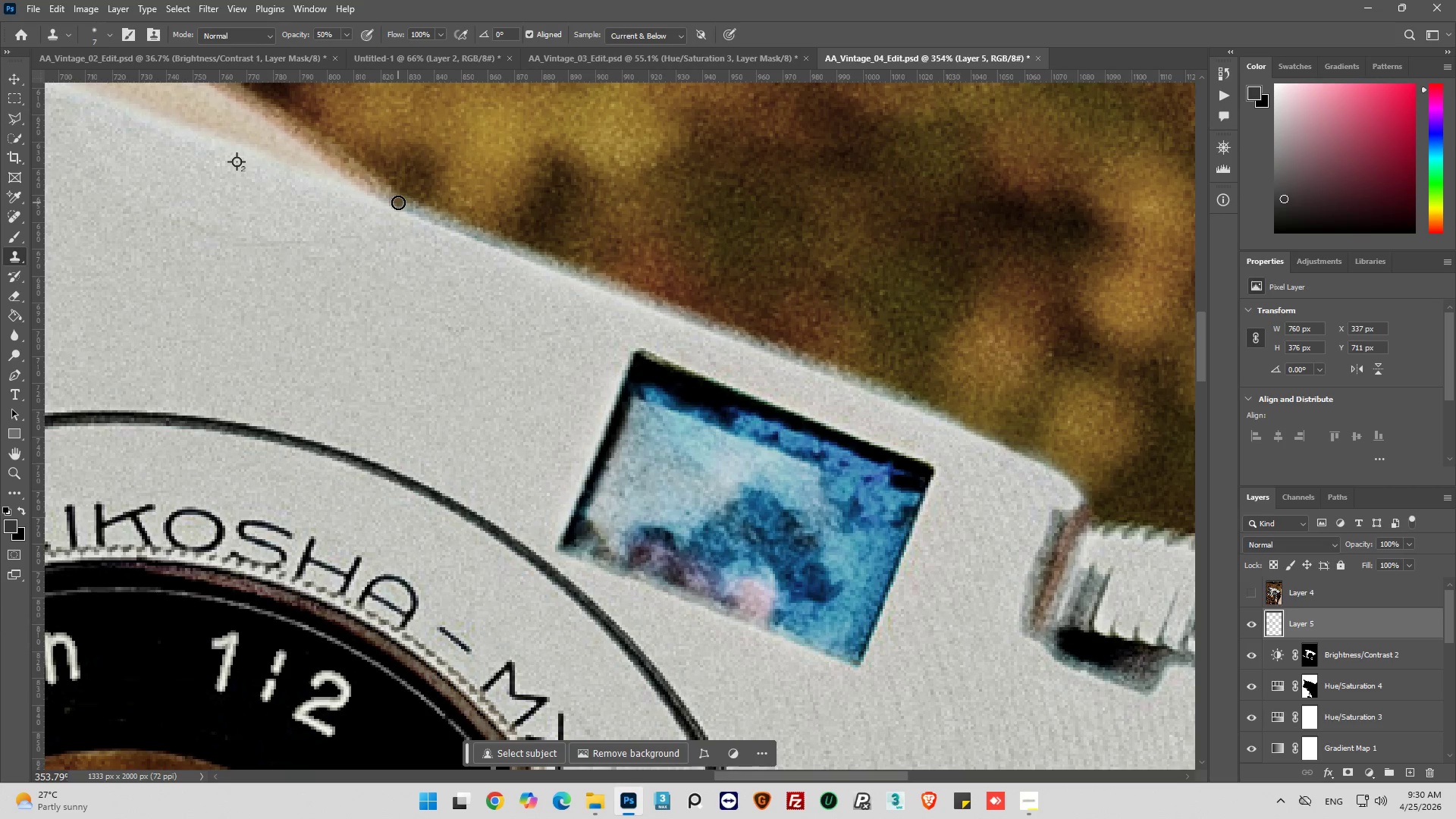 
hold_key(key=ShiftLeft, duration=1.8)
left_click([398, 200])
 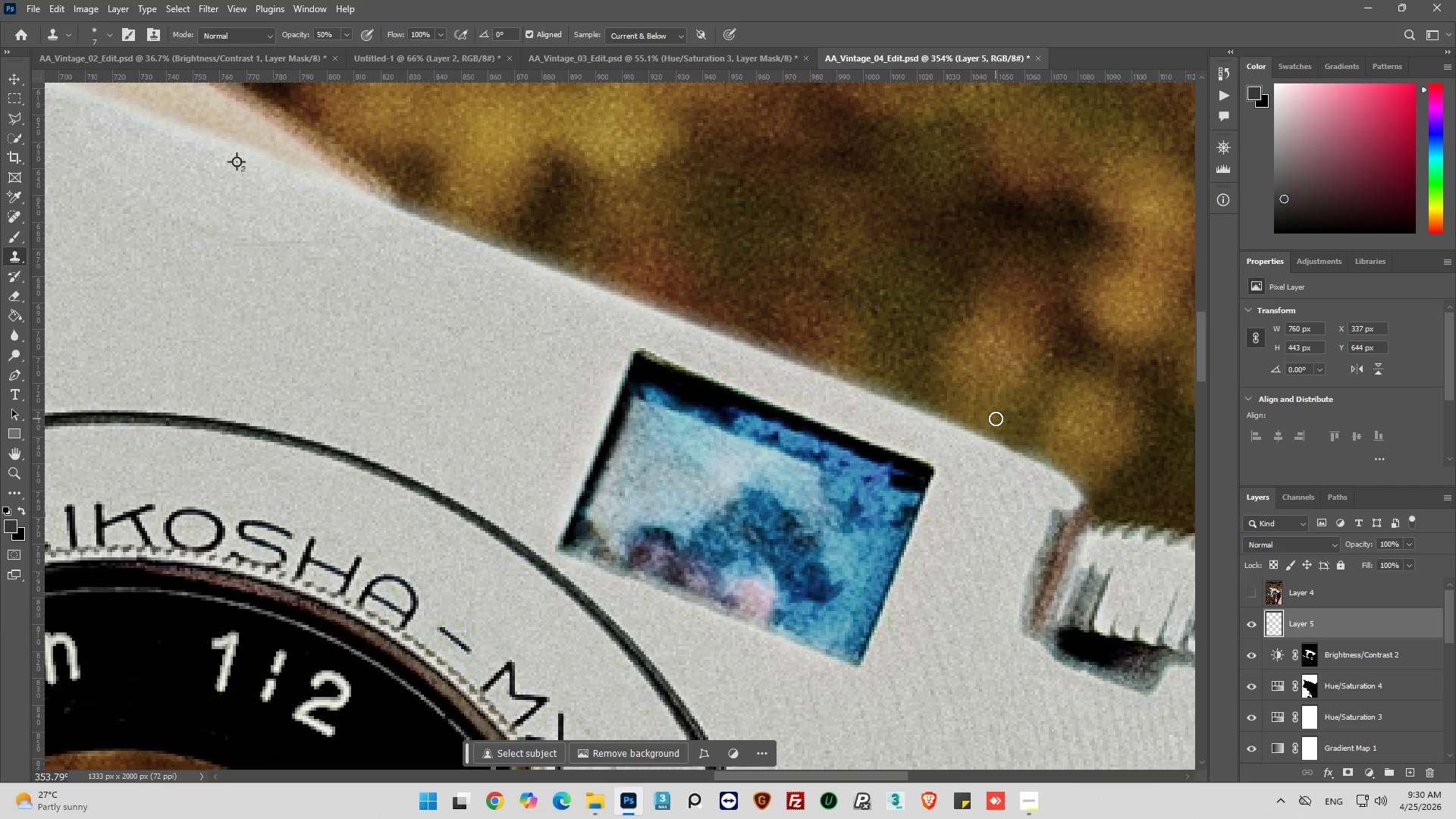 
hold_key(key=ShiftLeft, duration=0.95)
left_click([945, 405])
 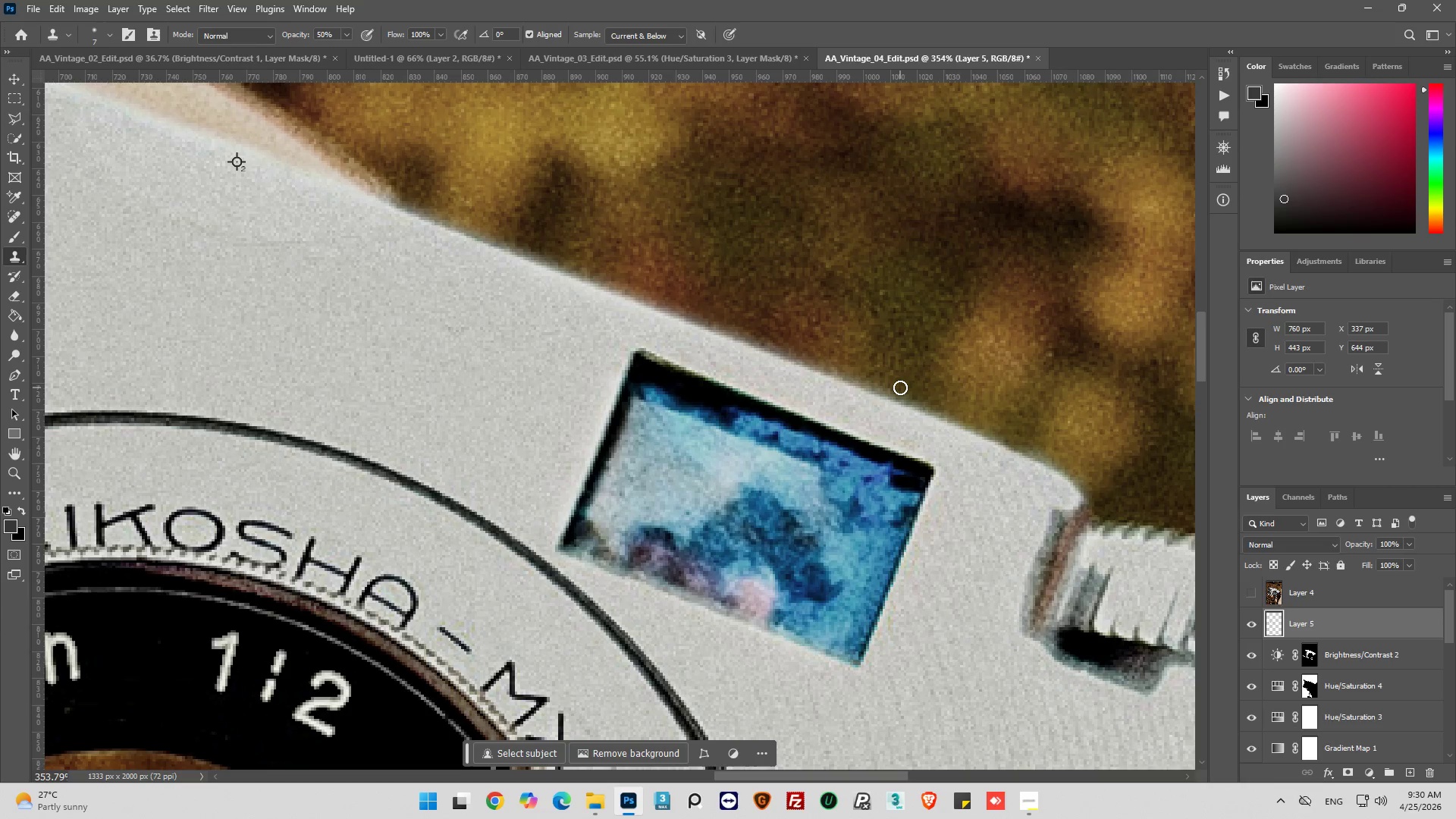 
hold_key(key=AltLeft, duration=0.77)
scroll: coordinate [909, 395], scroll_direction: down, amount: 13.0
 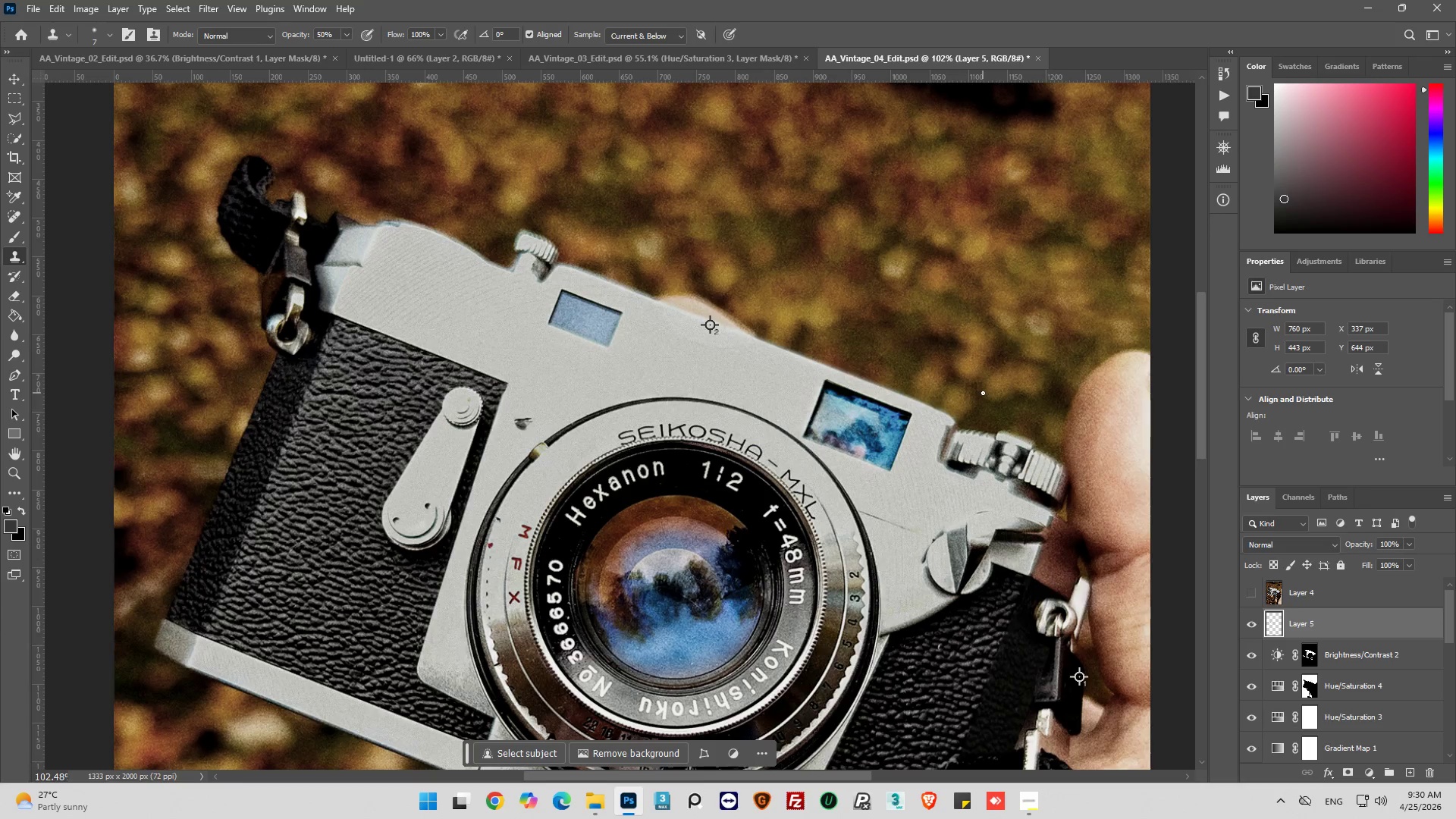 
hold_key(key=AltLeft, duration=1.19)
scroll: coordinate [981, 428], scroll_direction: up, amount: 14.0
 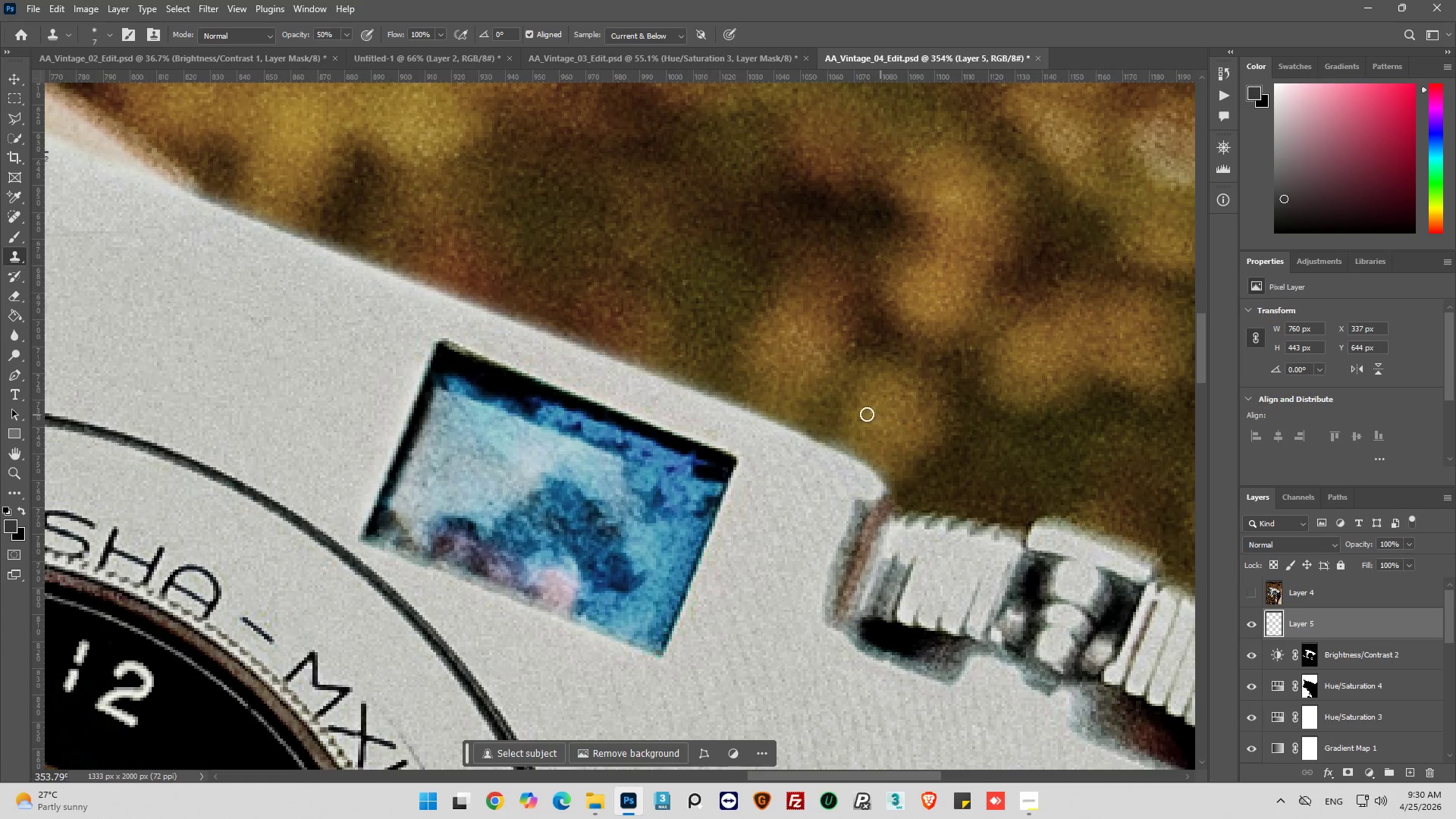 
left_click_drag(start_coordinate=[835, 431], to_coordinate=[870, 447])
 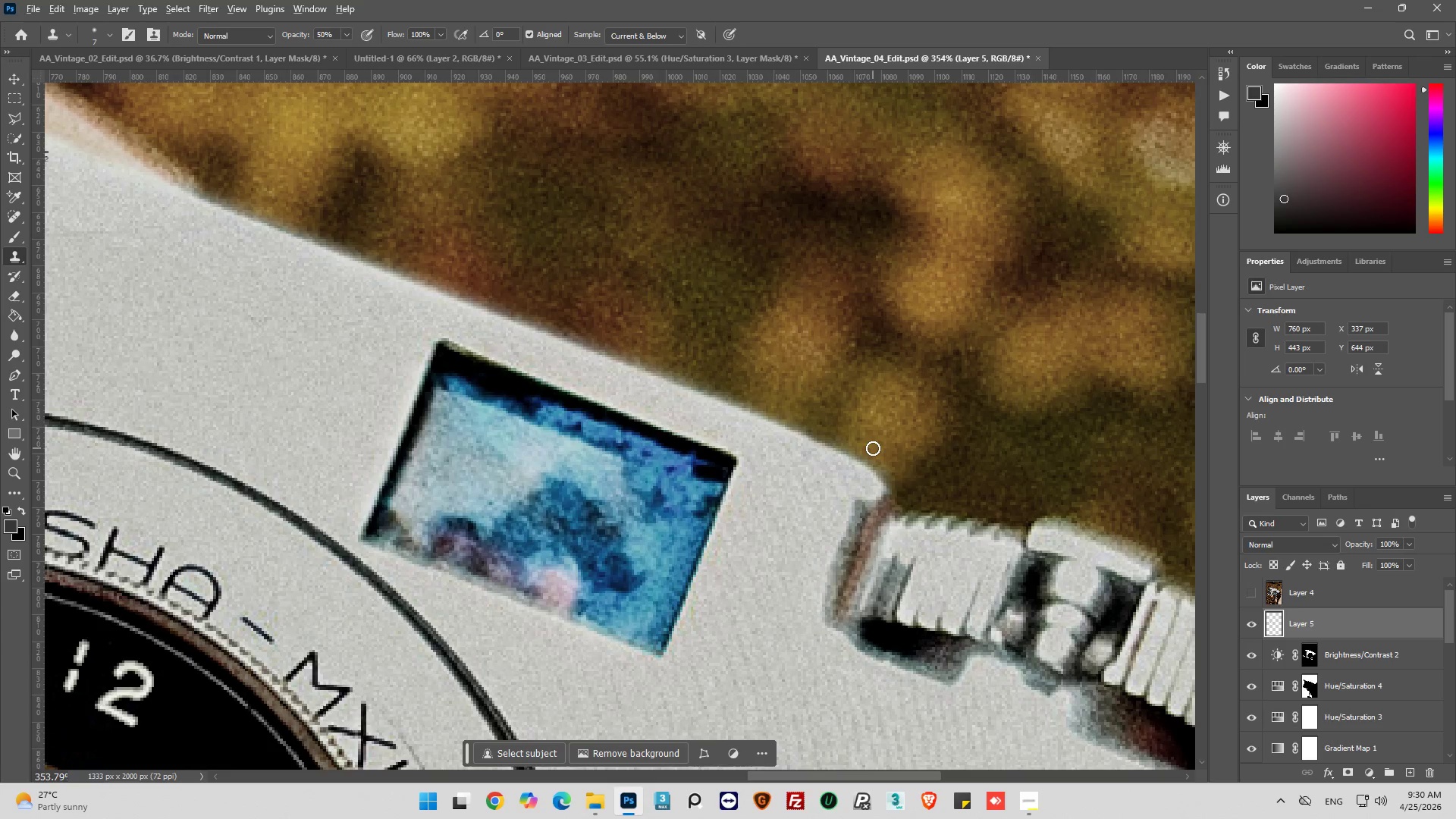 
hold_key(key=AltLeft, duration=0.64)
scroll: coordinate [874, 450], scroll_direction: down, amount: 6.0
 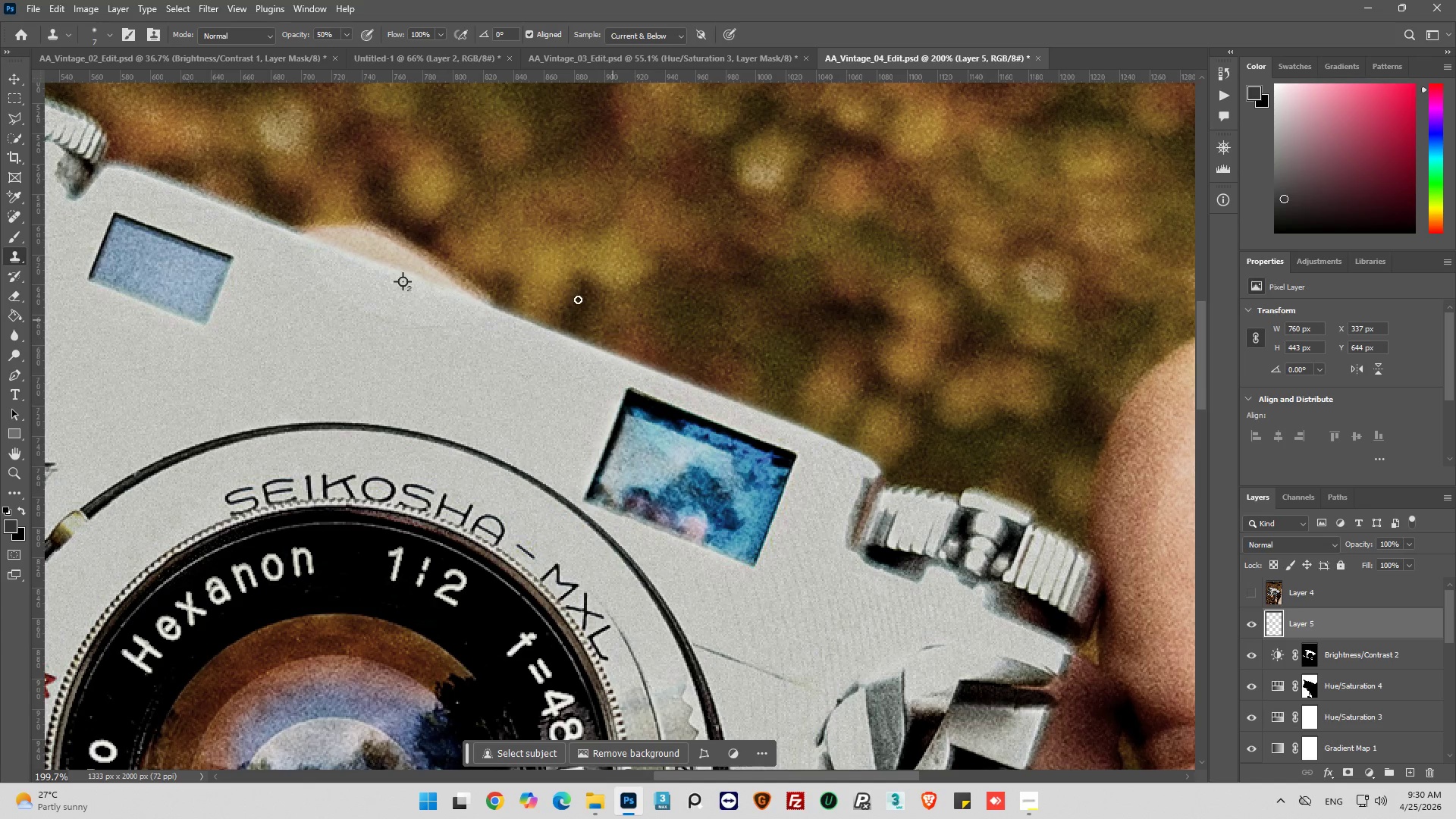 
scroll: coordinate [541, 306], scroll_direction: up, amount: 5.0
 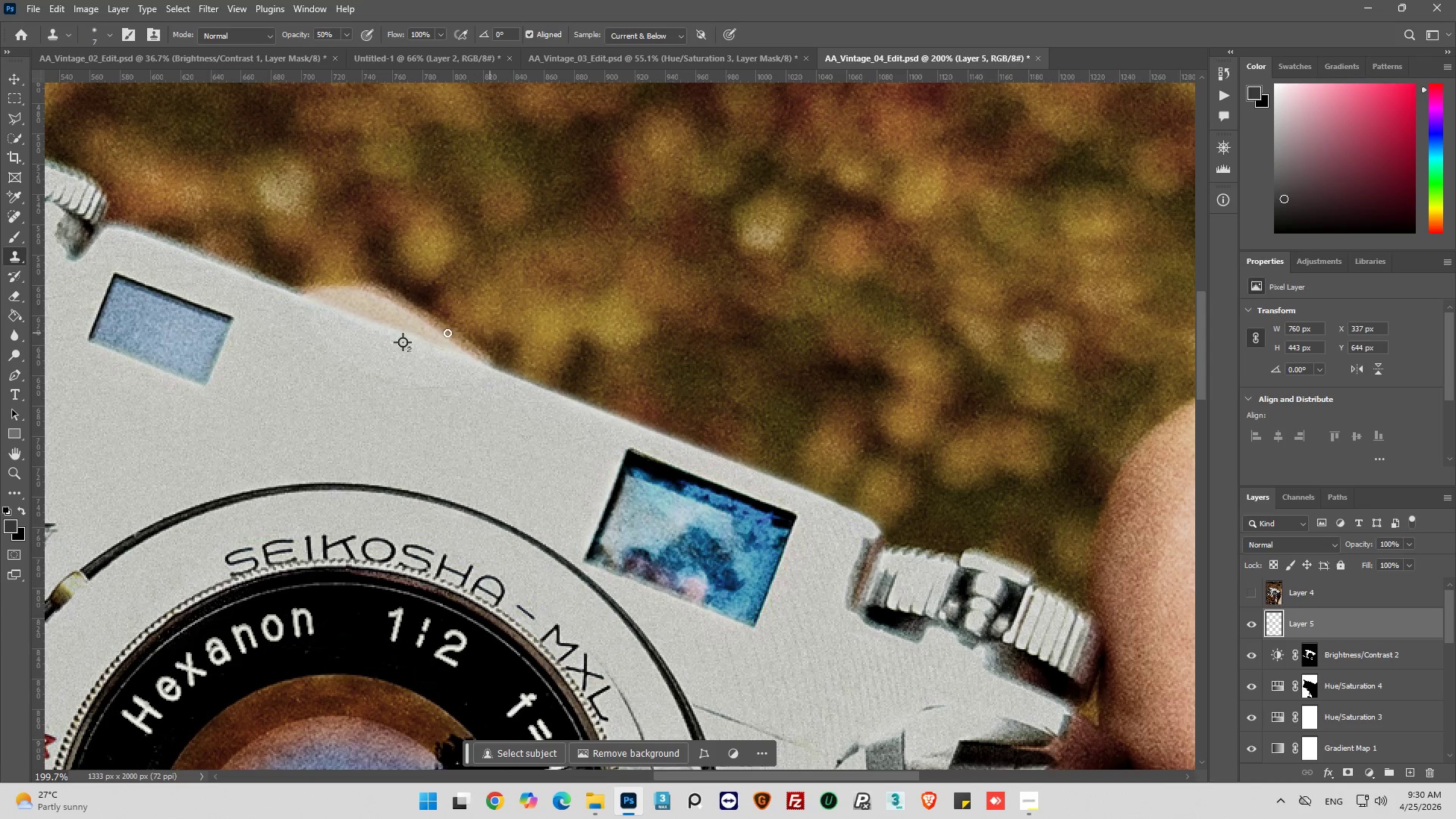 
hold_key(key=AltLeft, duration=0.92)
scroll: coordinate [301, 325], scroll_direction: up, amount: 8.0
 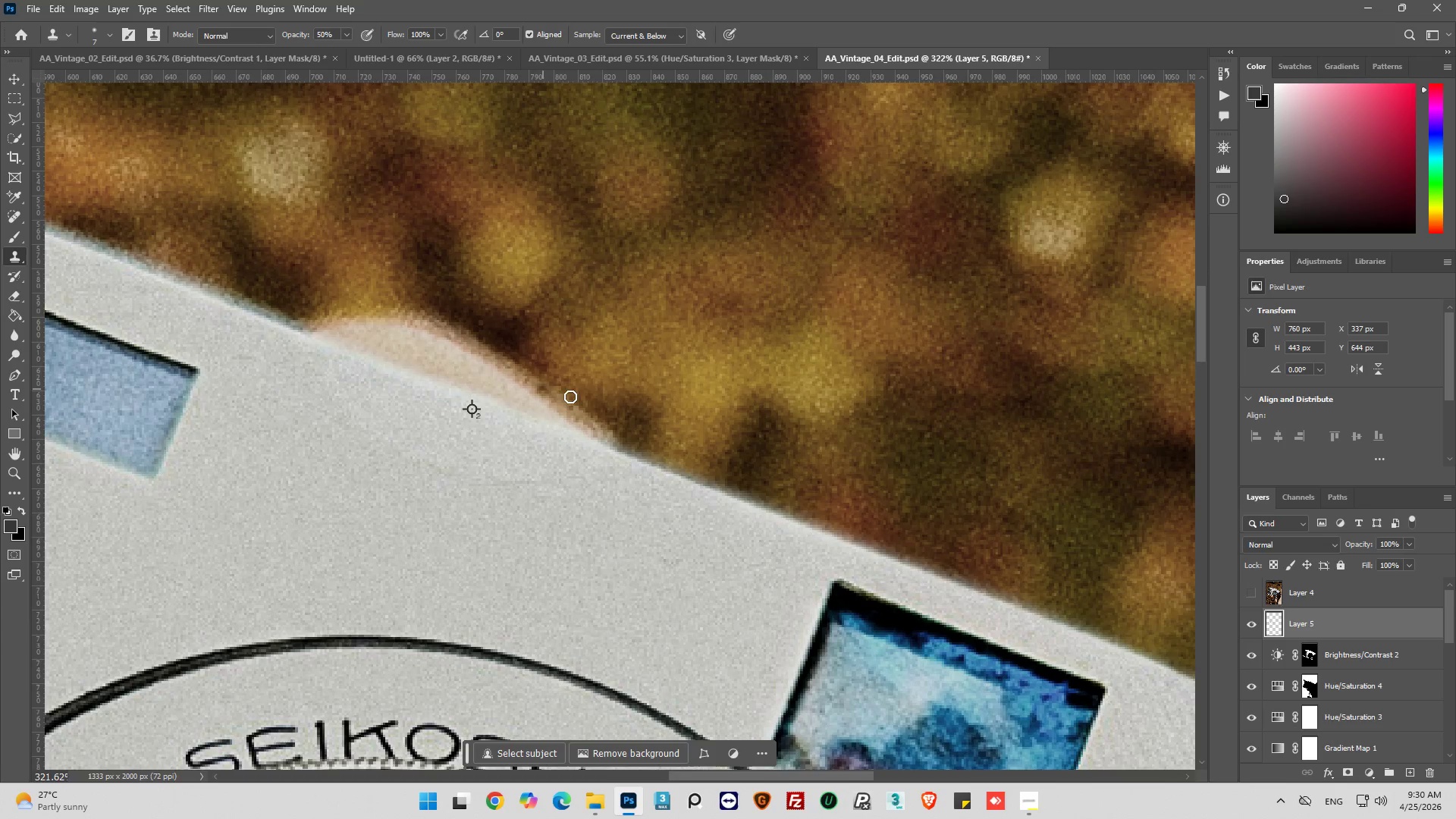 
key(Alt+AltLeft)
 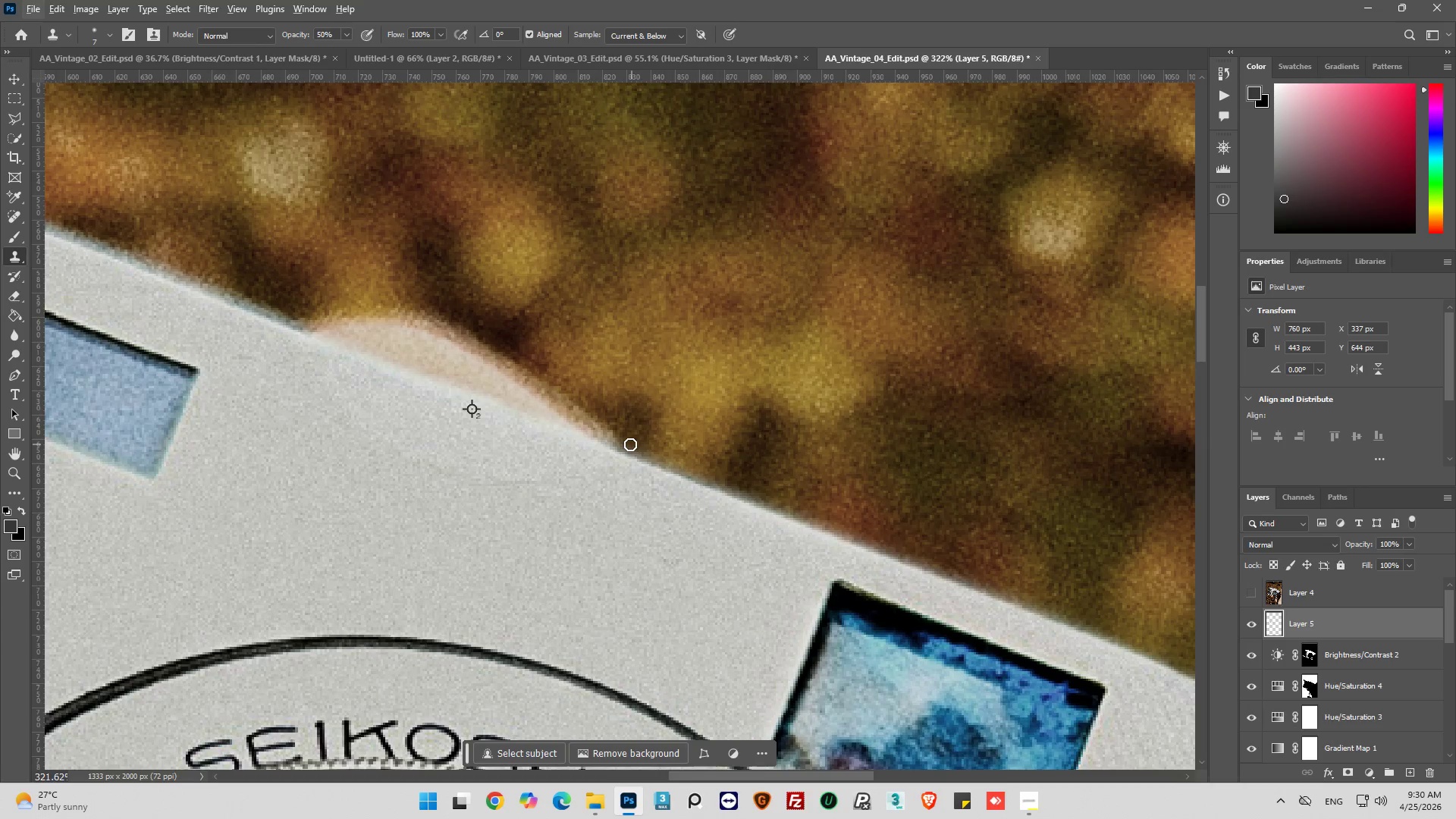 
left_click_drag(start_coordinate=[627, 444], to_coordinate=[546, 380])
 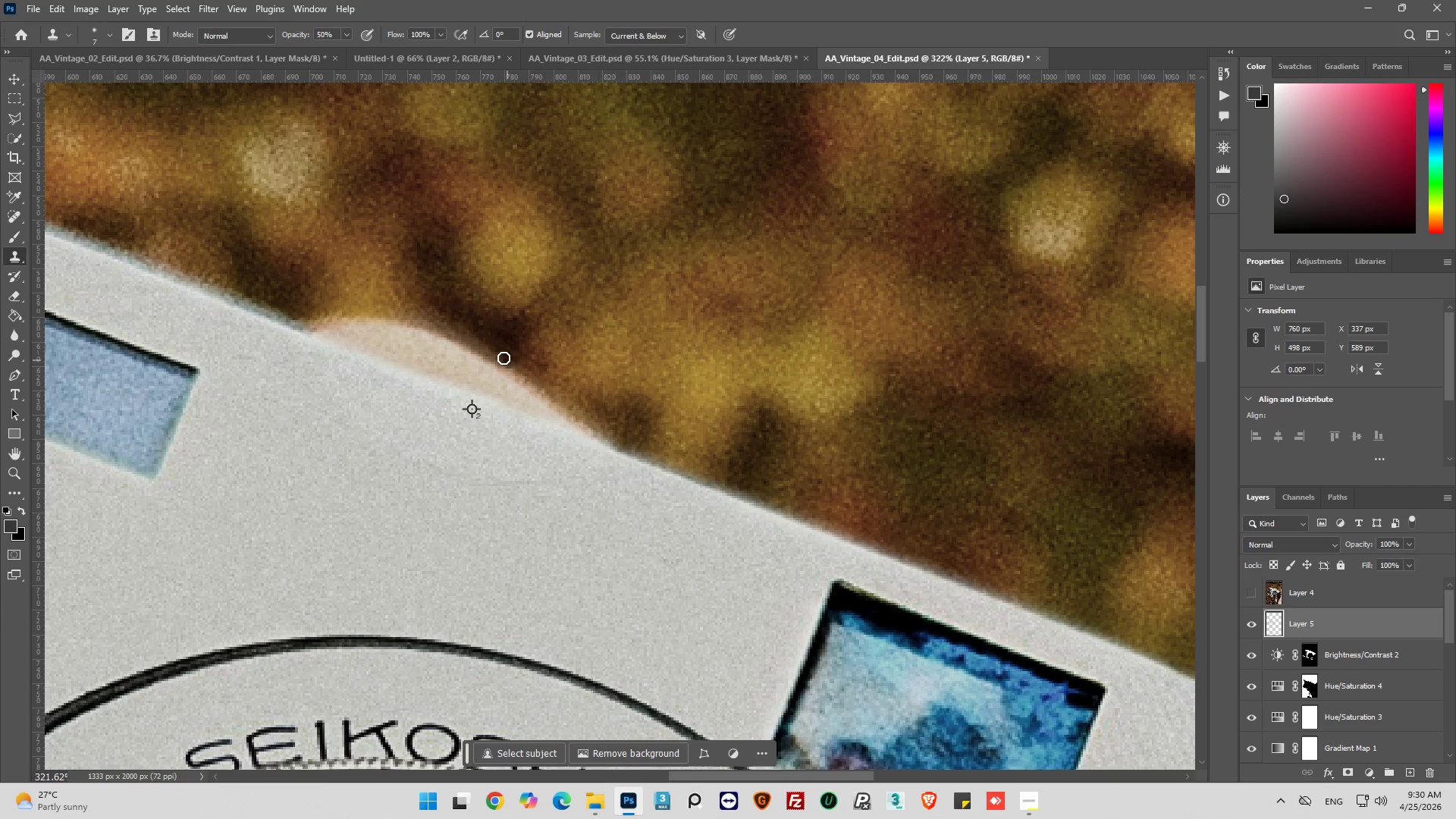 
left_click_drag(start_coordinate=[503, 358], to_coordinate=[526, 376])
 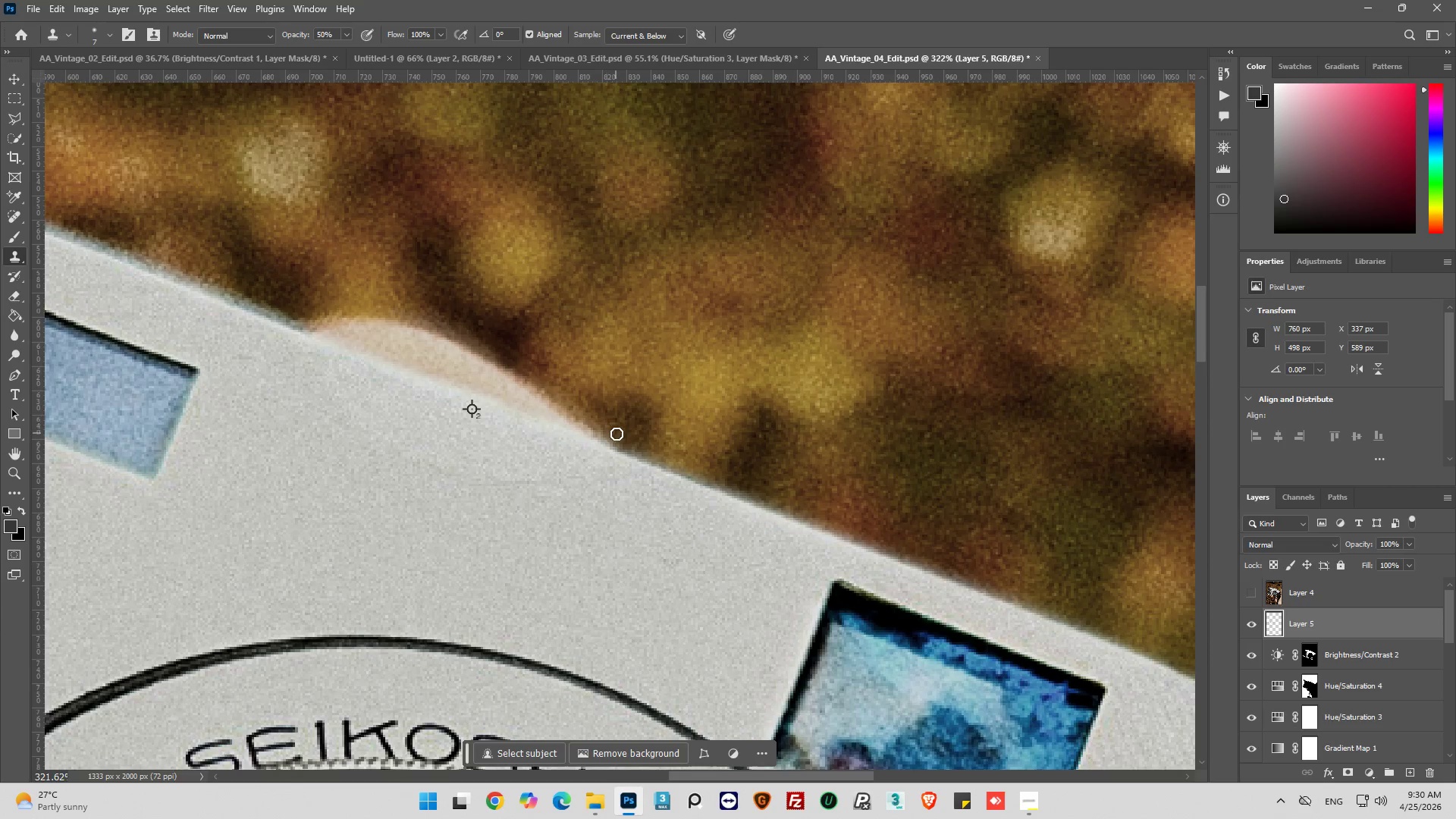 
hold_key(key=ShiftLeft, duration=0.48)
left_click([621, 443])
 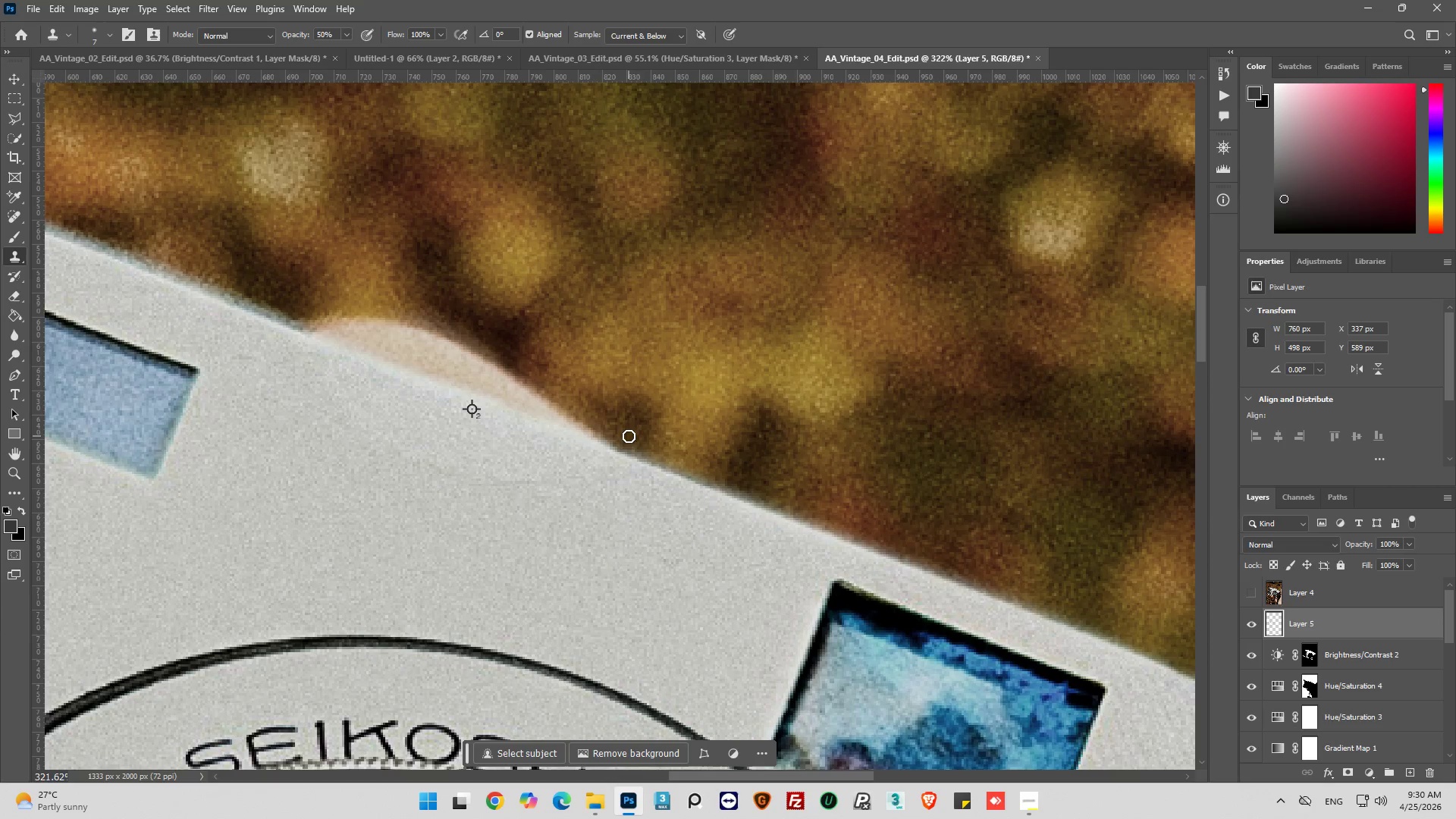 
hold_key(key=AltLeft, duration=0.45)
scroll: coordinate [552, 380], scroll_direction: down, amount: 12.0
 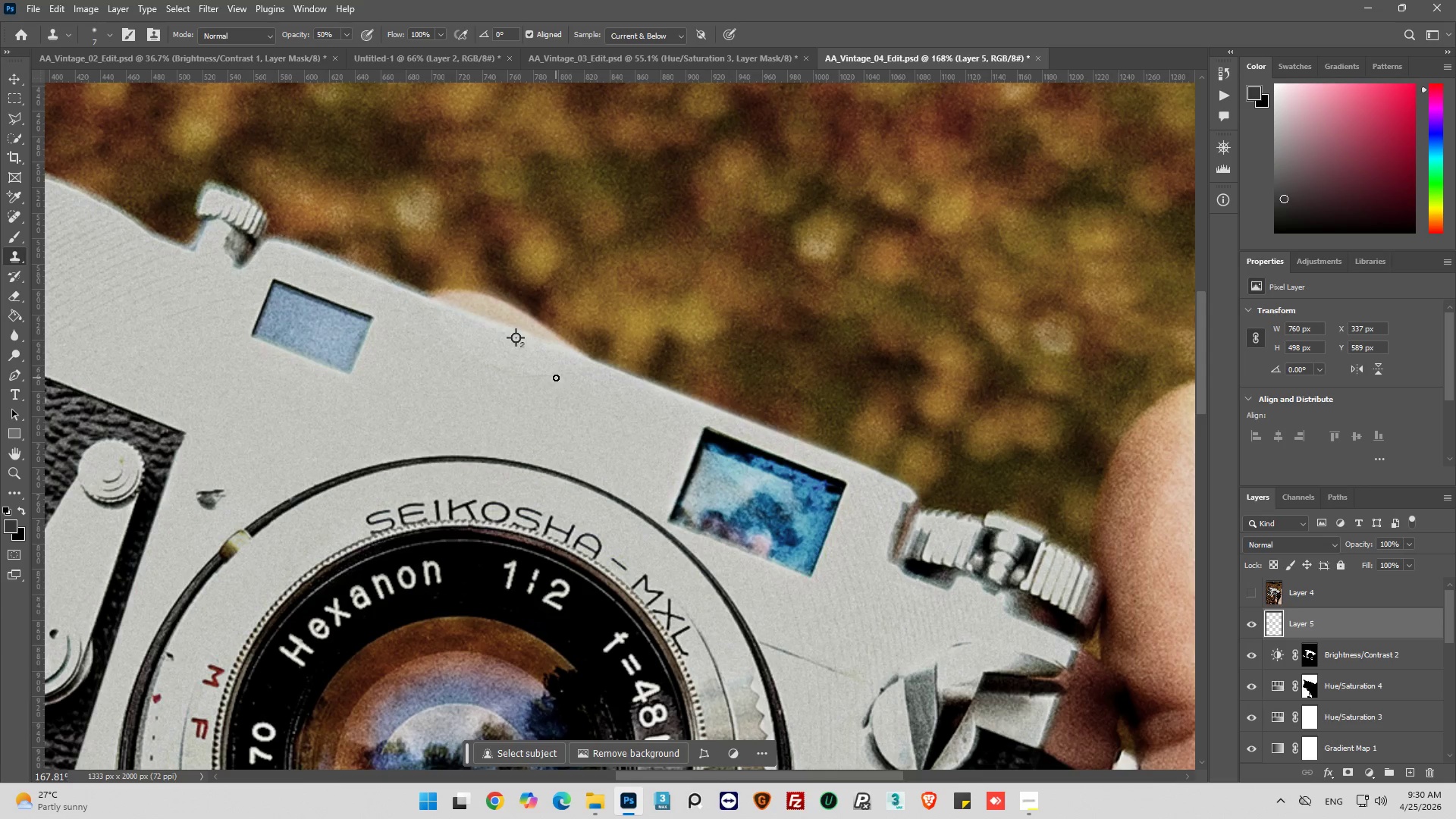 
hold_key(key=AltLeft, duration=0.33)
scroll: coordinate [561, 369], scroll_direction: down, amount: 4.0
 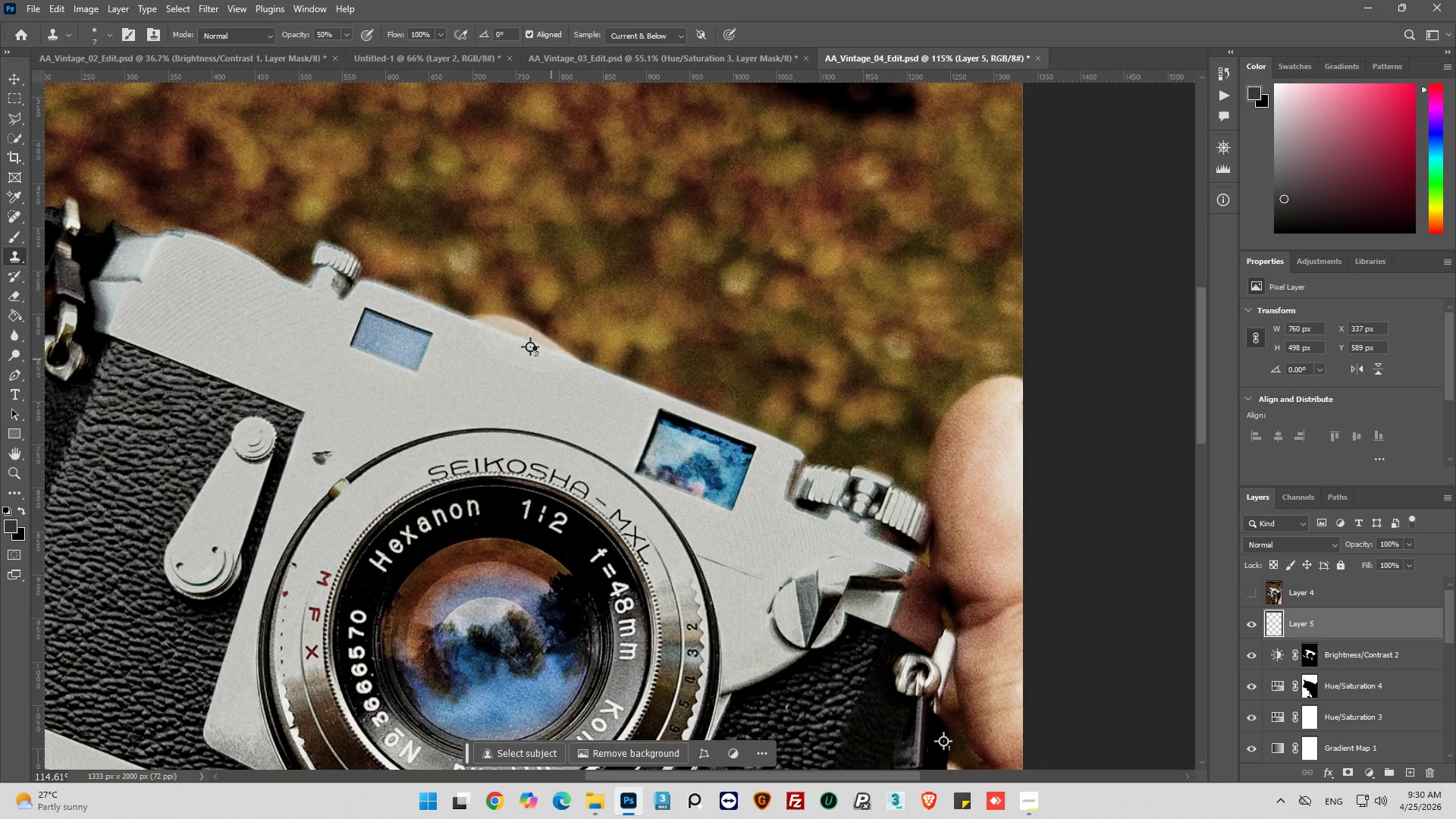 
hold_key(key=AltLeft, duration=0.8)
scroll: coordinate [481, 369], scroll_direction: up, amount: 15.0
 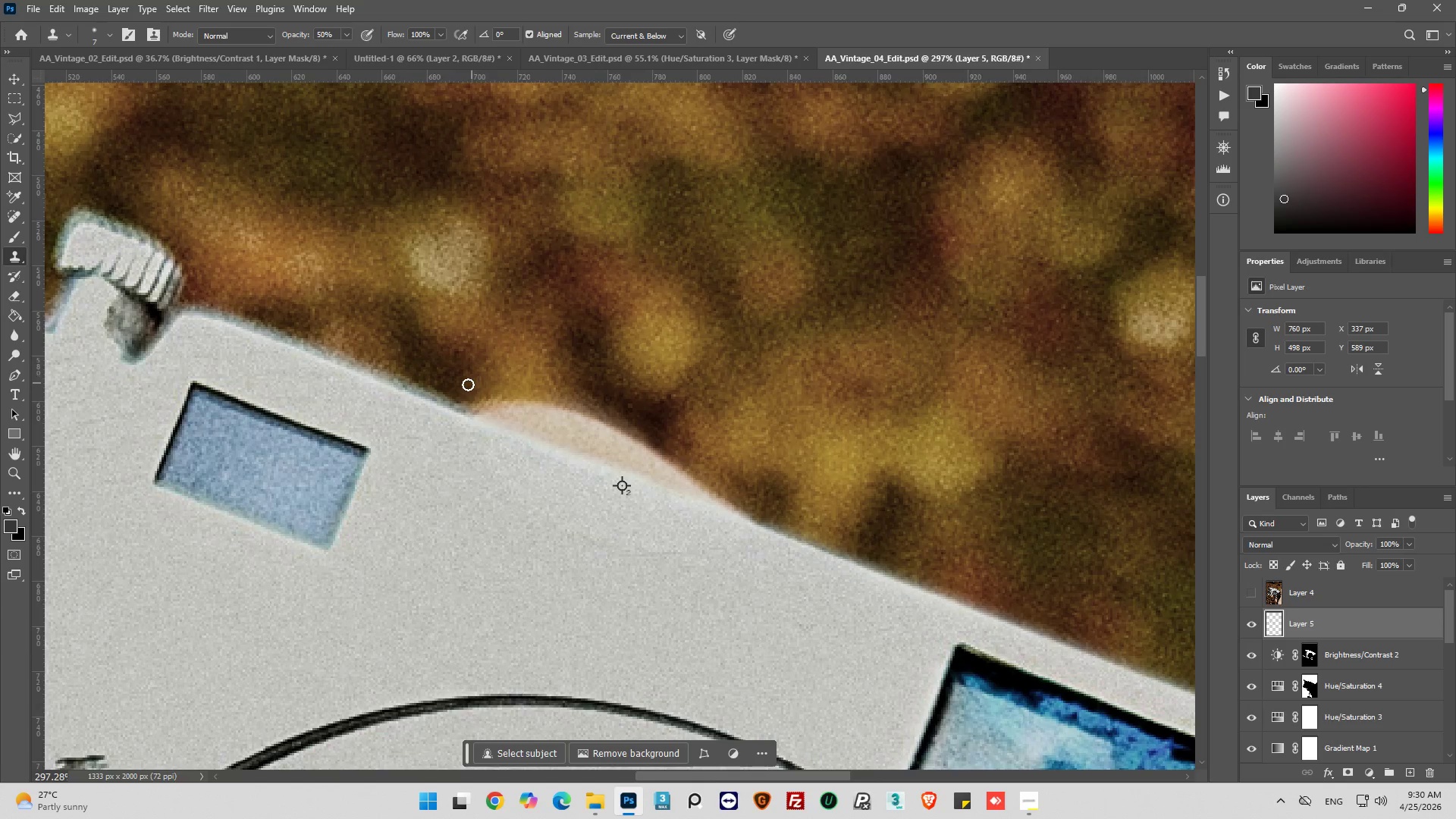 
key(Alt+AltLeft)
 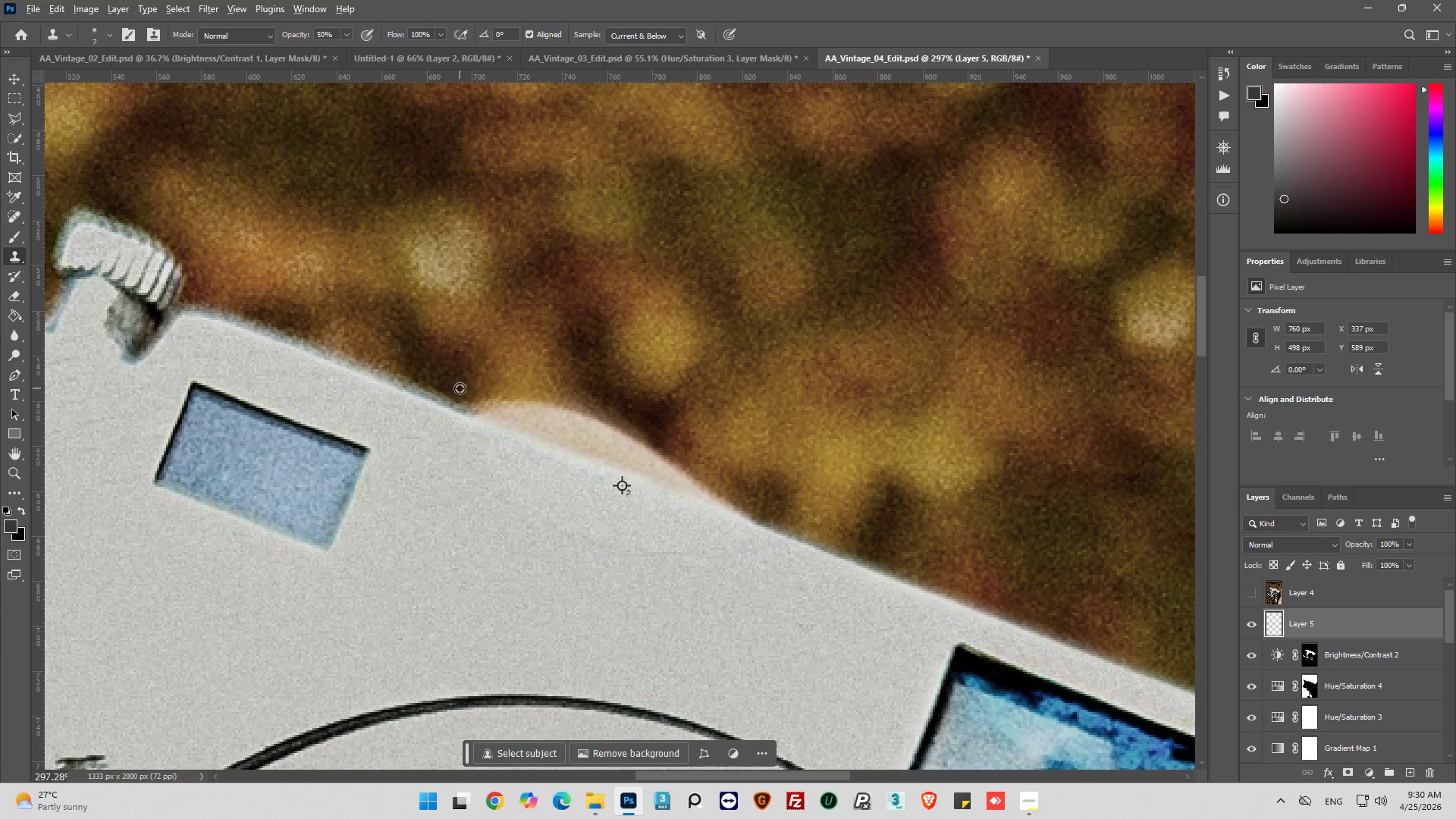 
left_click([460, 388])
 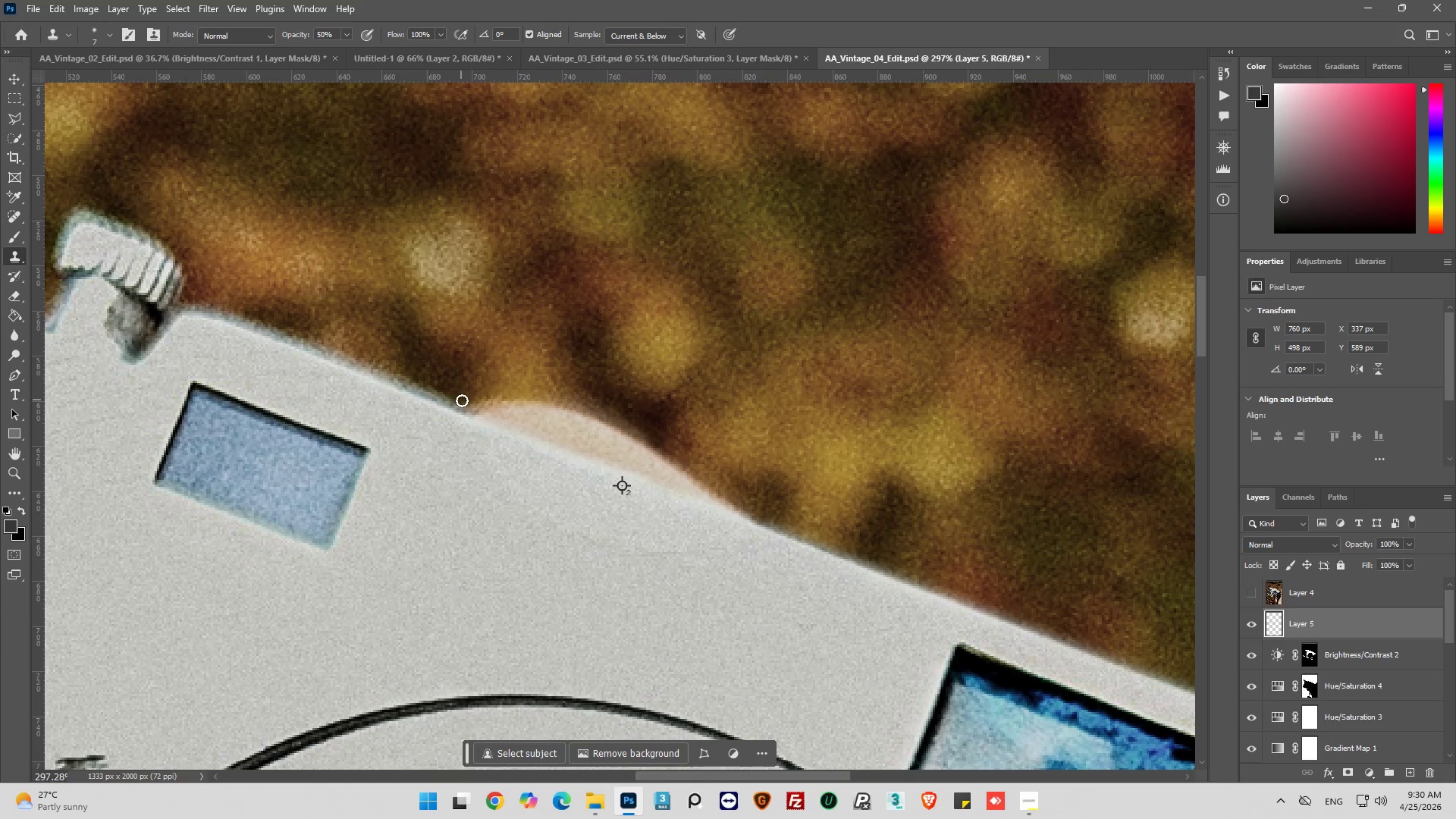 
left_click_drag(start_coordinate=[463, 401], to_coordinate=[562, 394])
 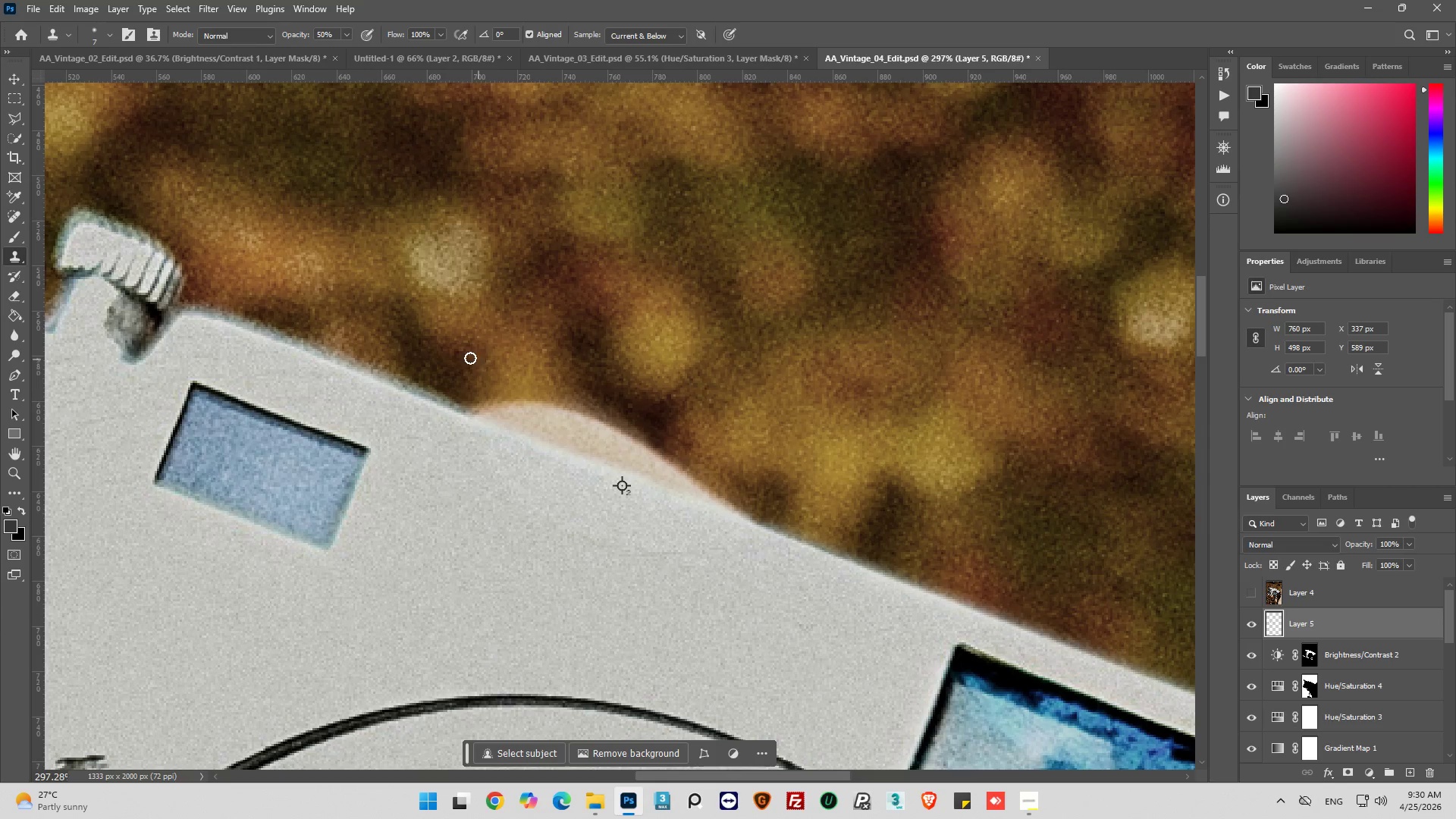 
key(Alt+AltLeft)
 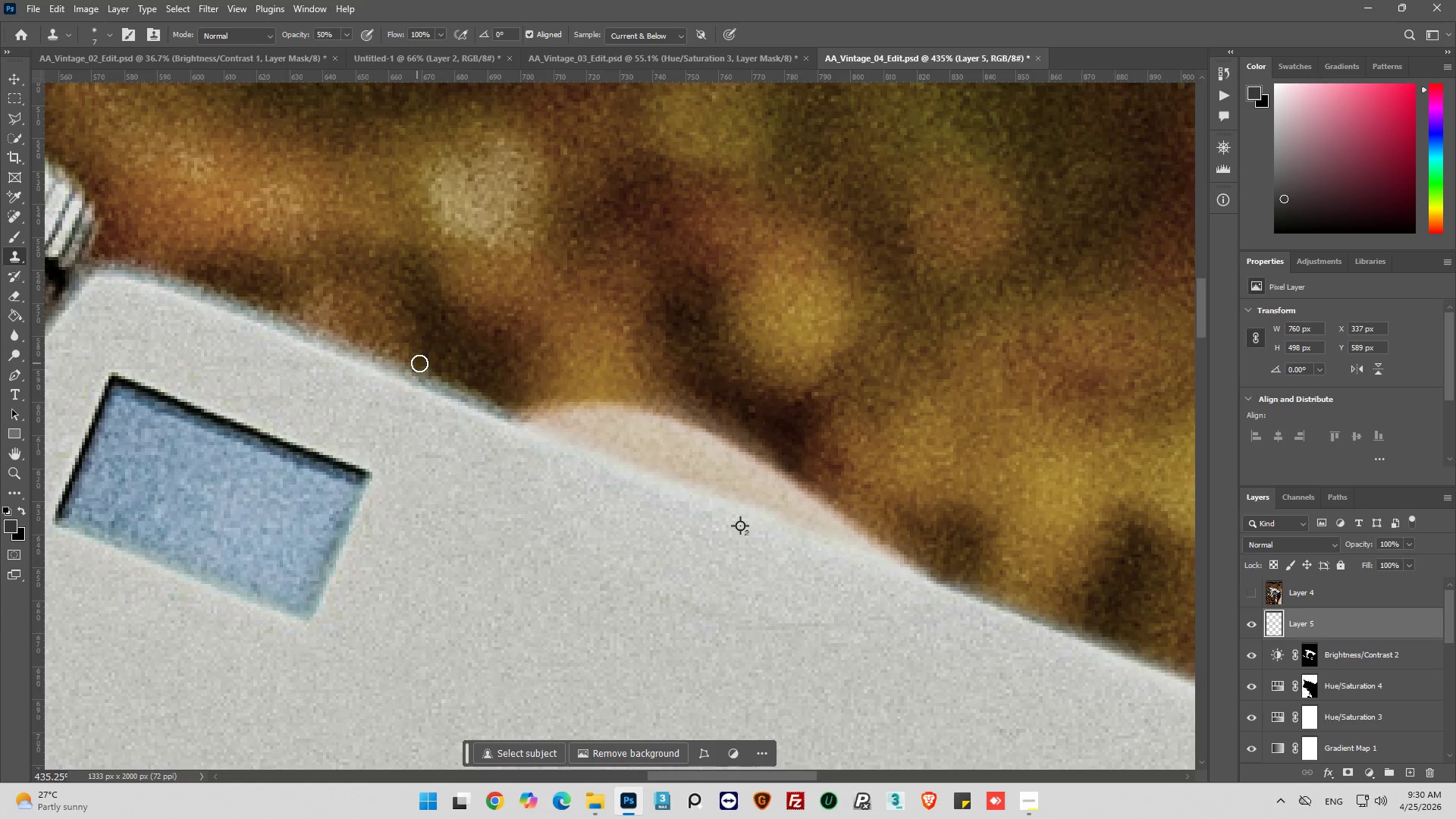 
key(Alt+AltLeft)
 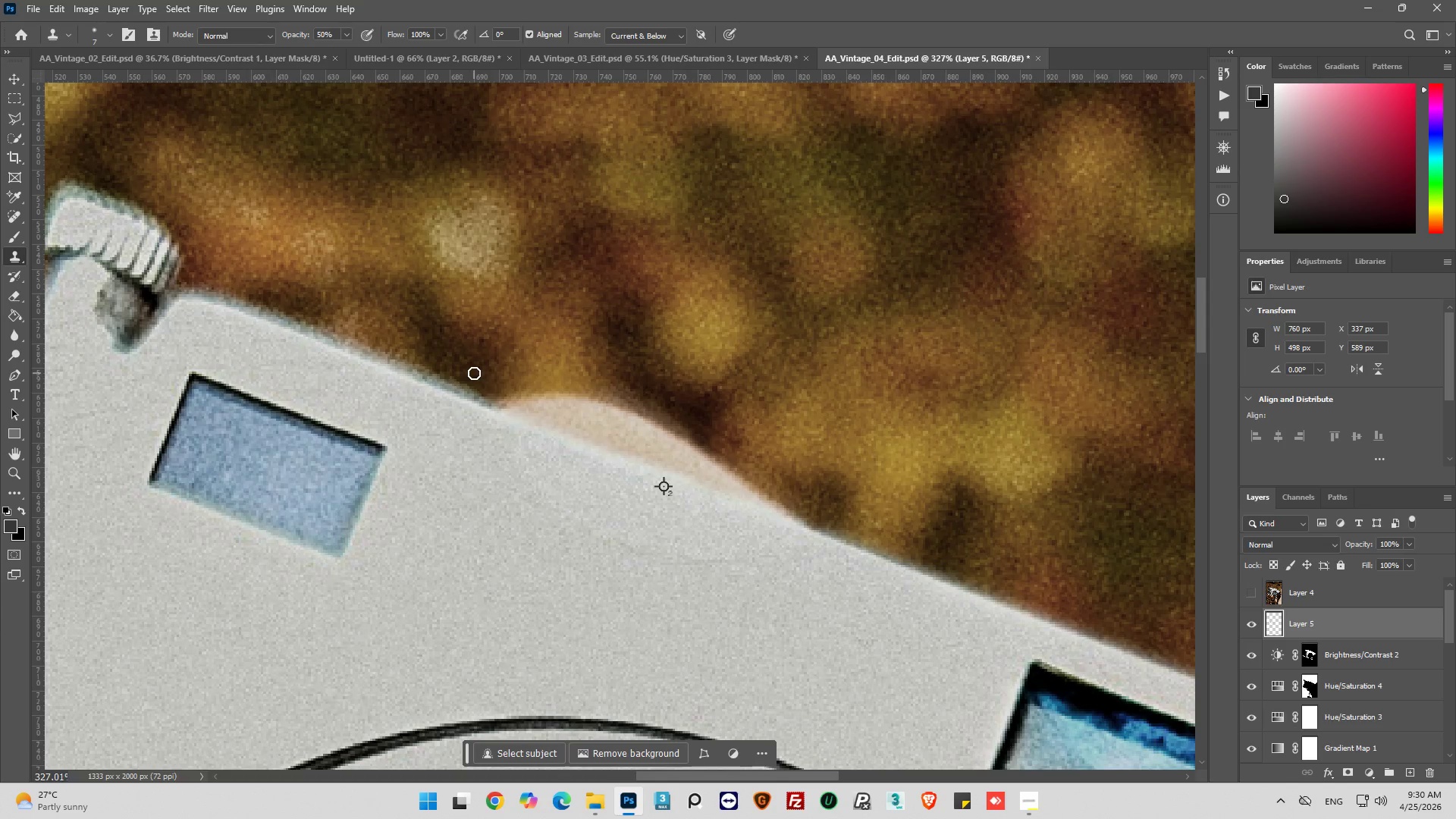 
hold_key(key=AltLeft, duration=0.86)
 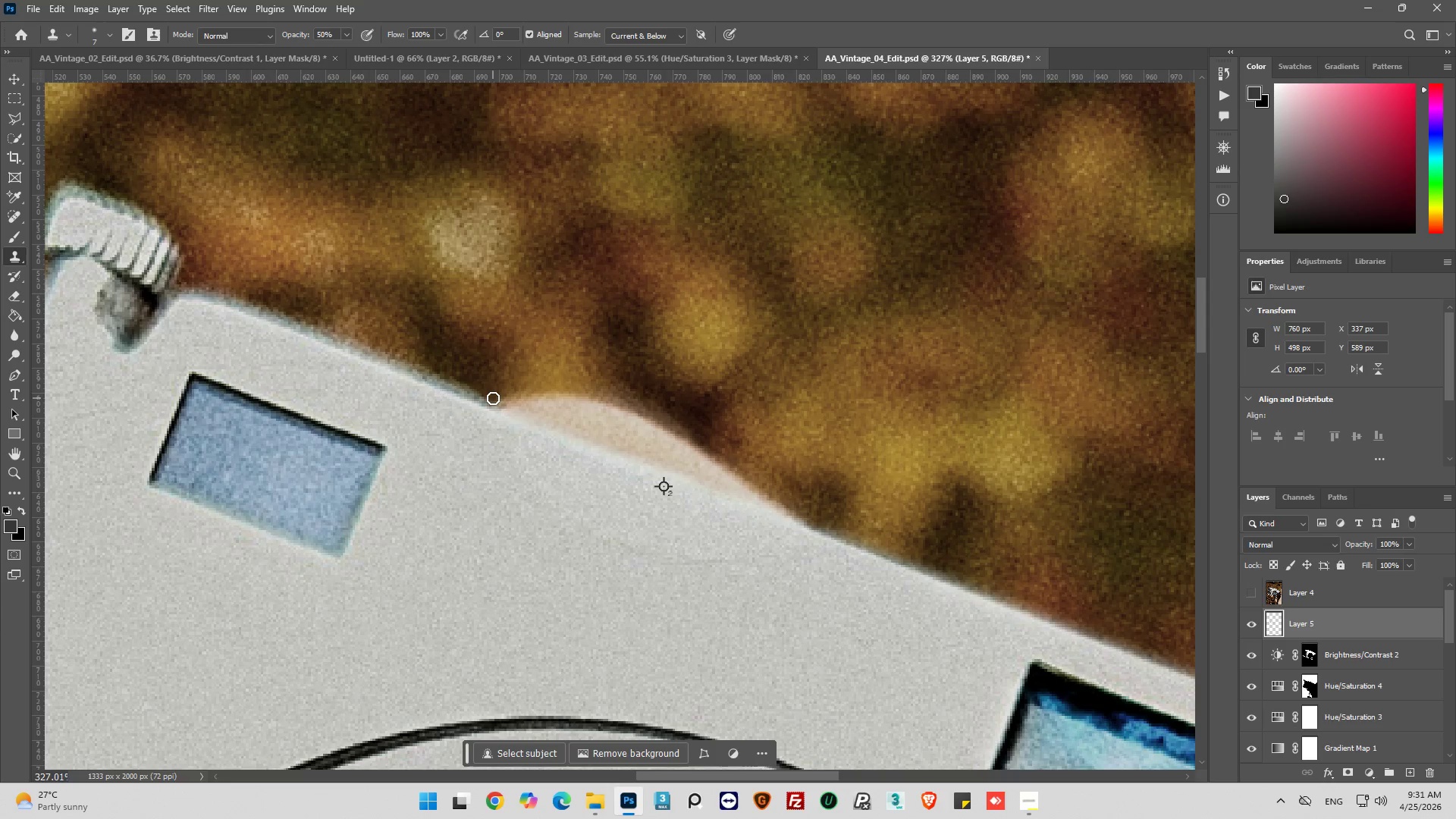 
scroll: coordinate [449, 370], scroll_direction: none, amount: 0.0
 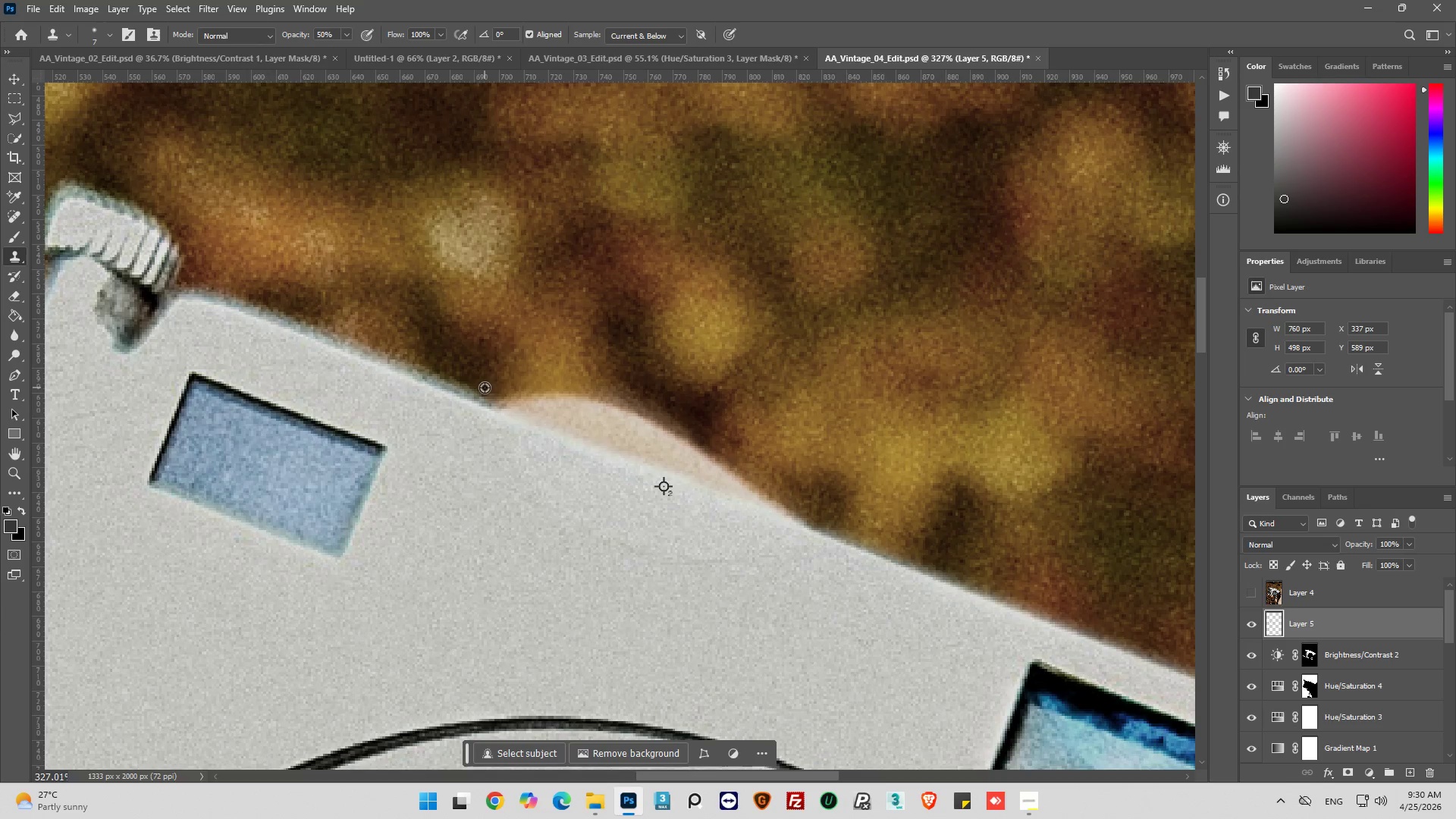 
left_click([490, 385])
 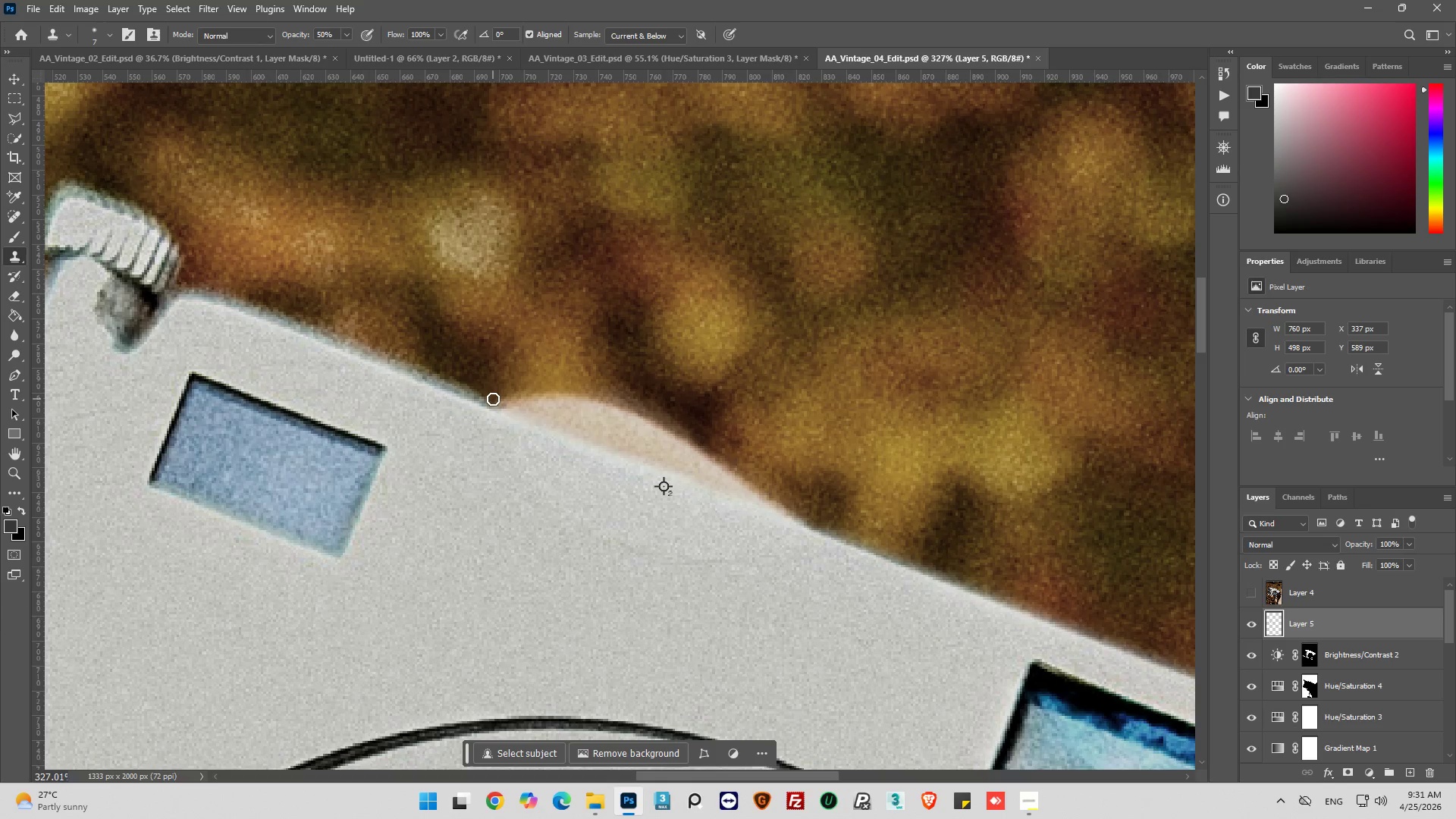 
left_click([491, 399])
 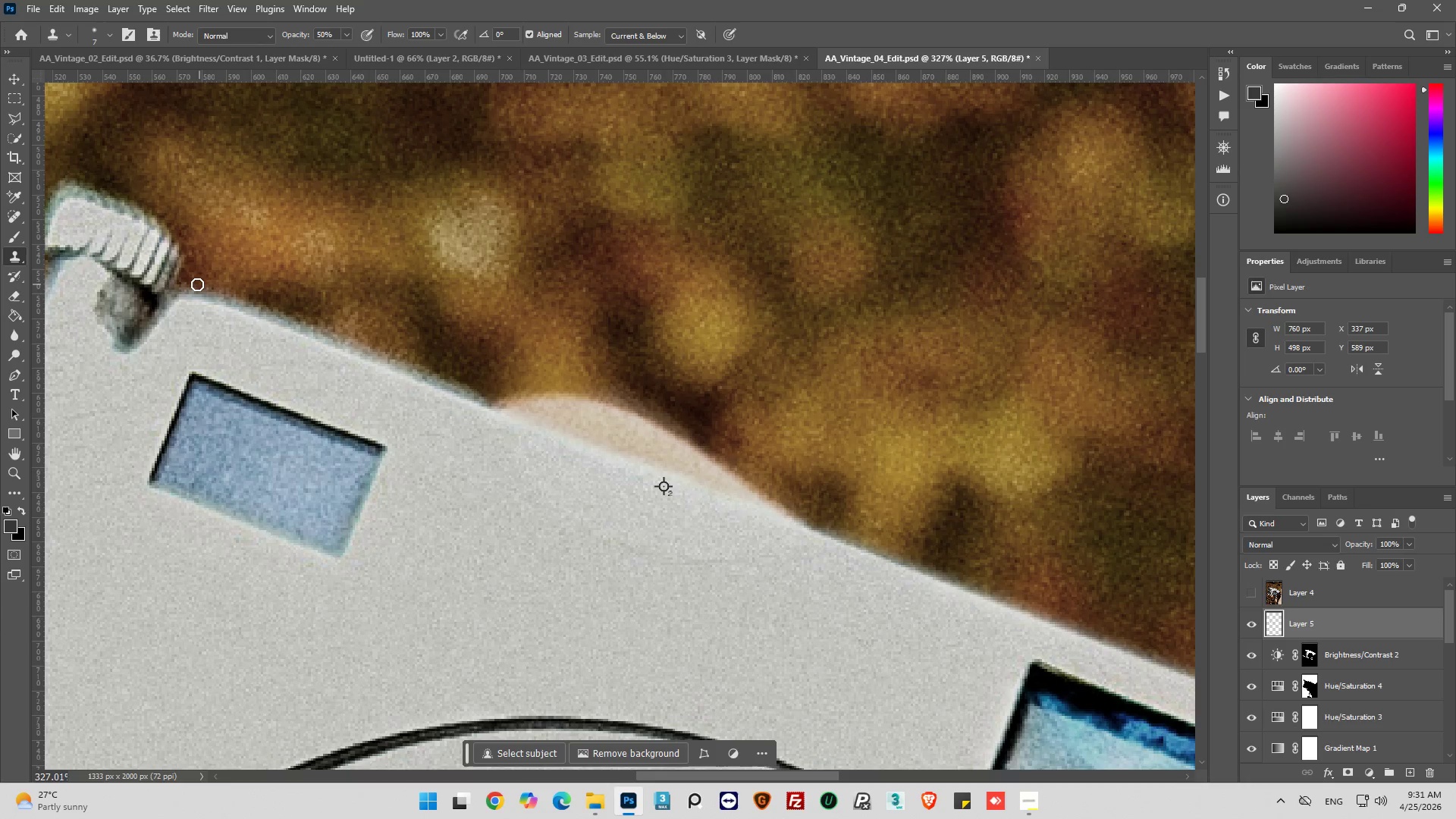 
hold_key(key=ShiftLeft, duration=0.67)
left_click([195, 285])
 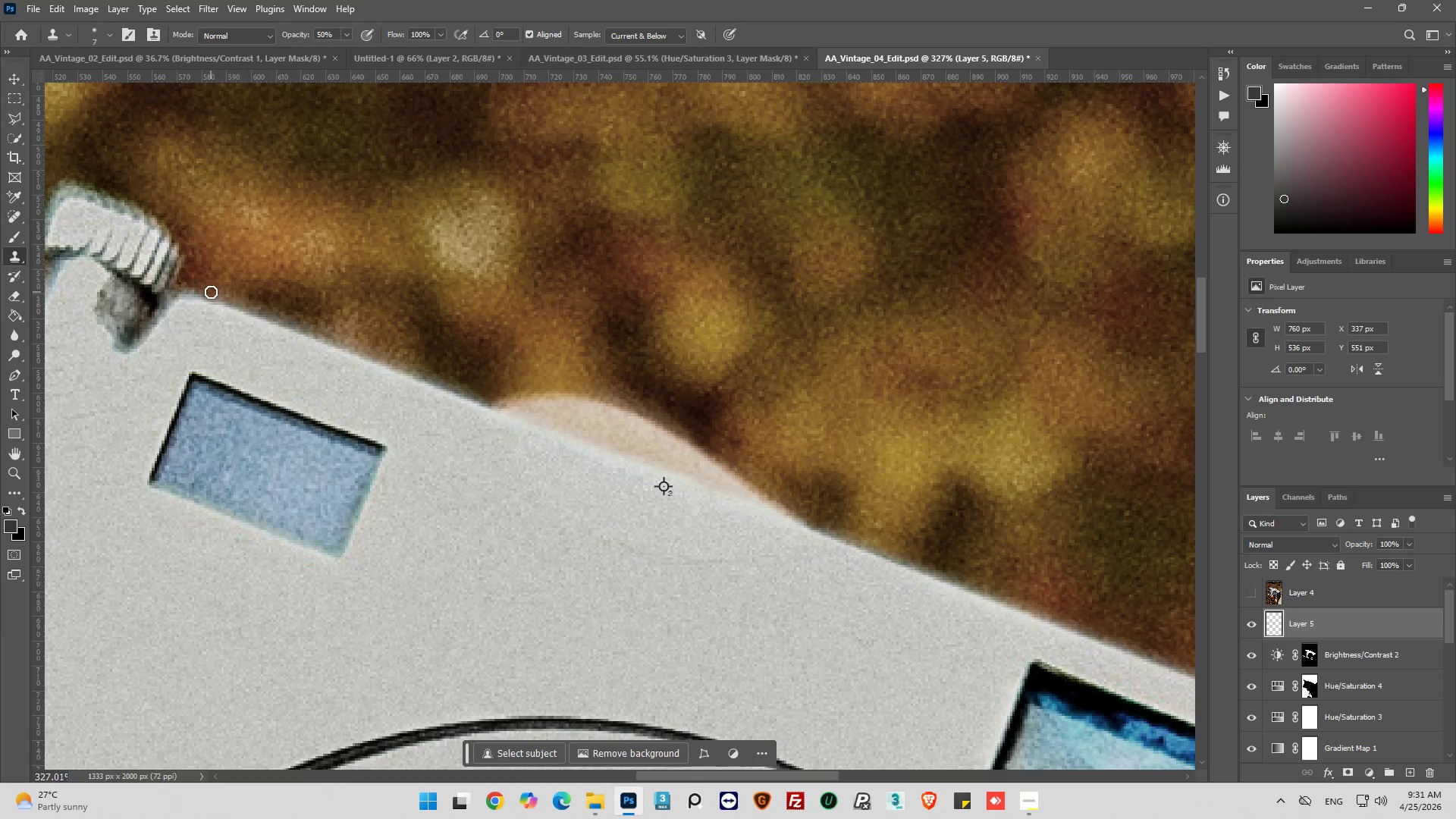 
hold_key(key=AltLeft, duration=0.36)
left_click([198, 278])
 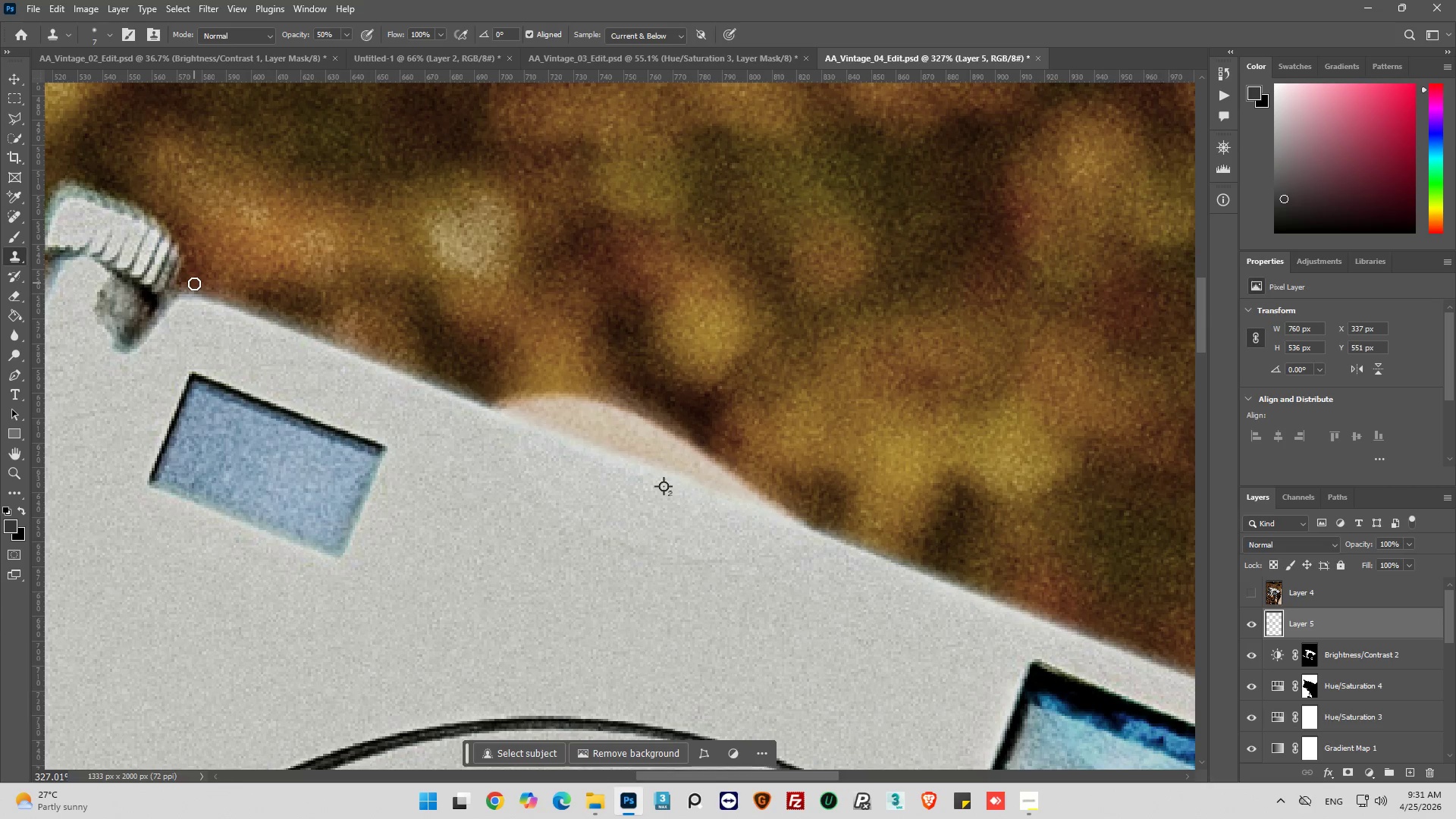 
left_click_drag(start_coordinate=[194, 286], to_coordinate=[219, 295])
 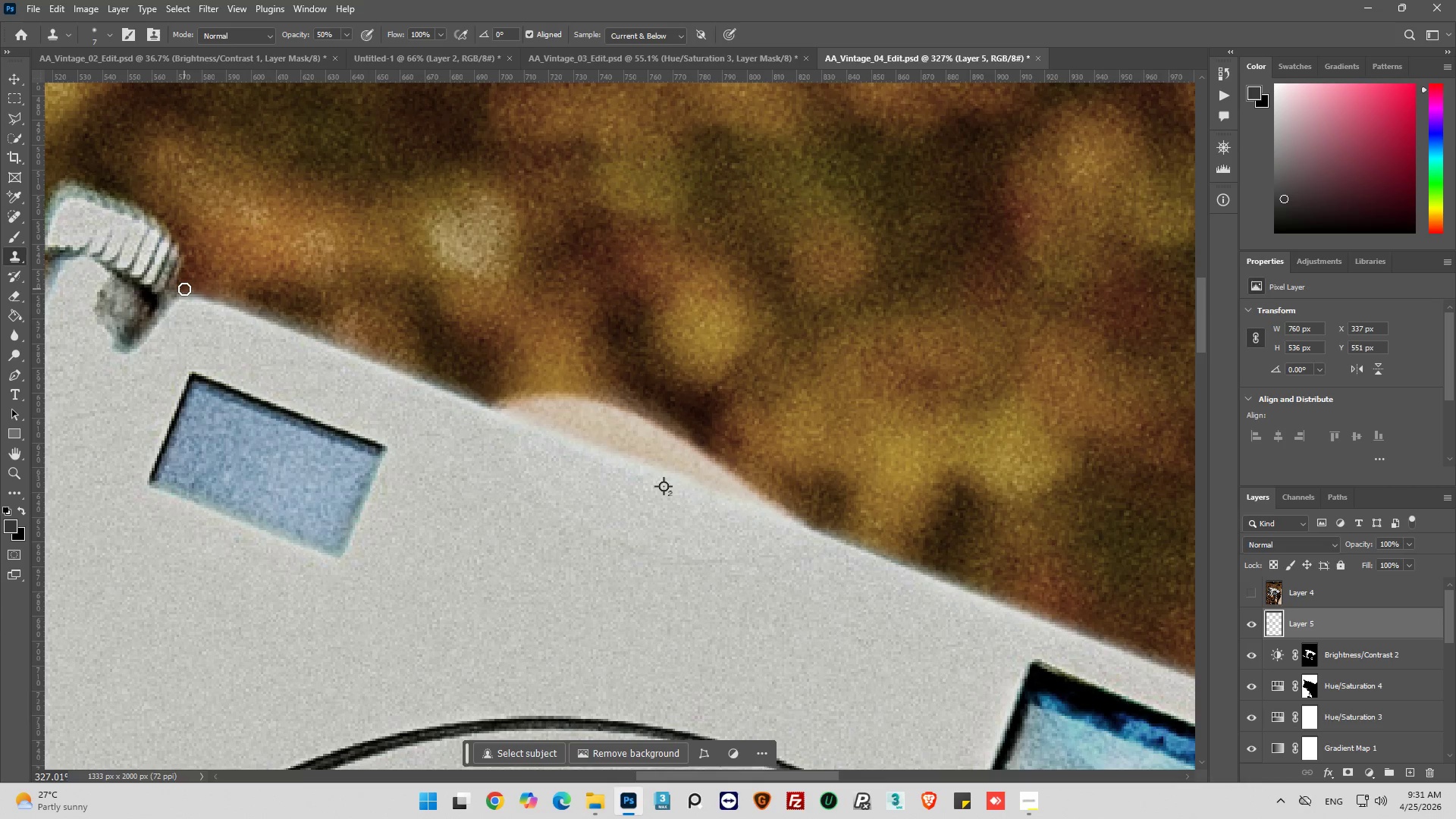 
left_click([184, 289])
 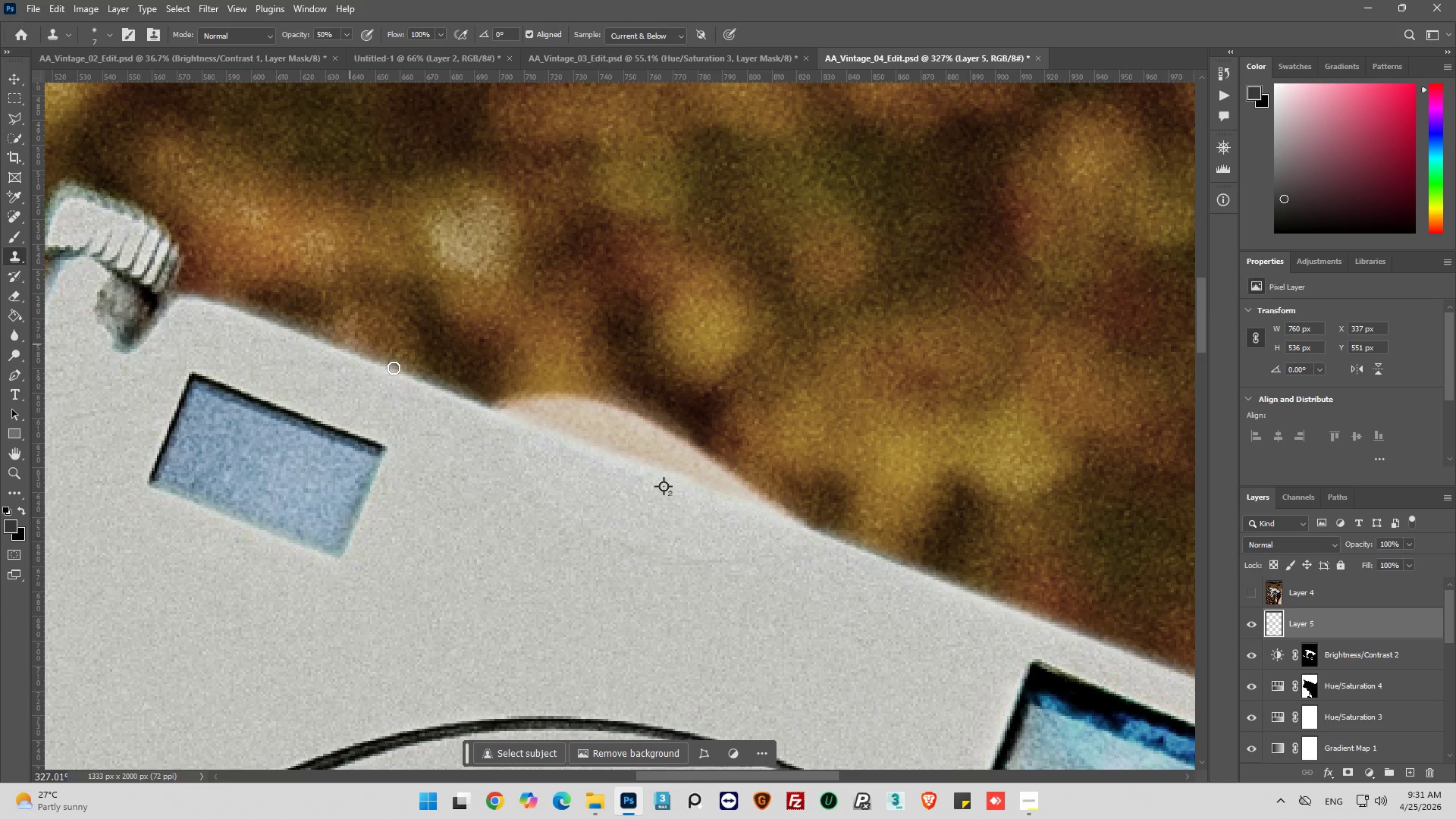 
hold_key(key=ShiftLeft, duration=0.41)
left_click([488, 395])
 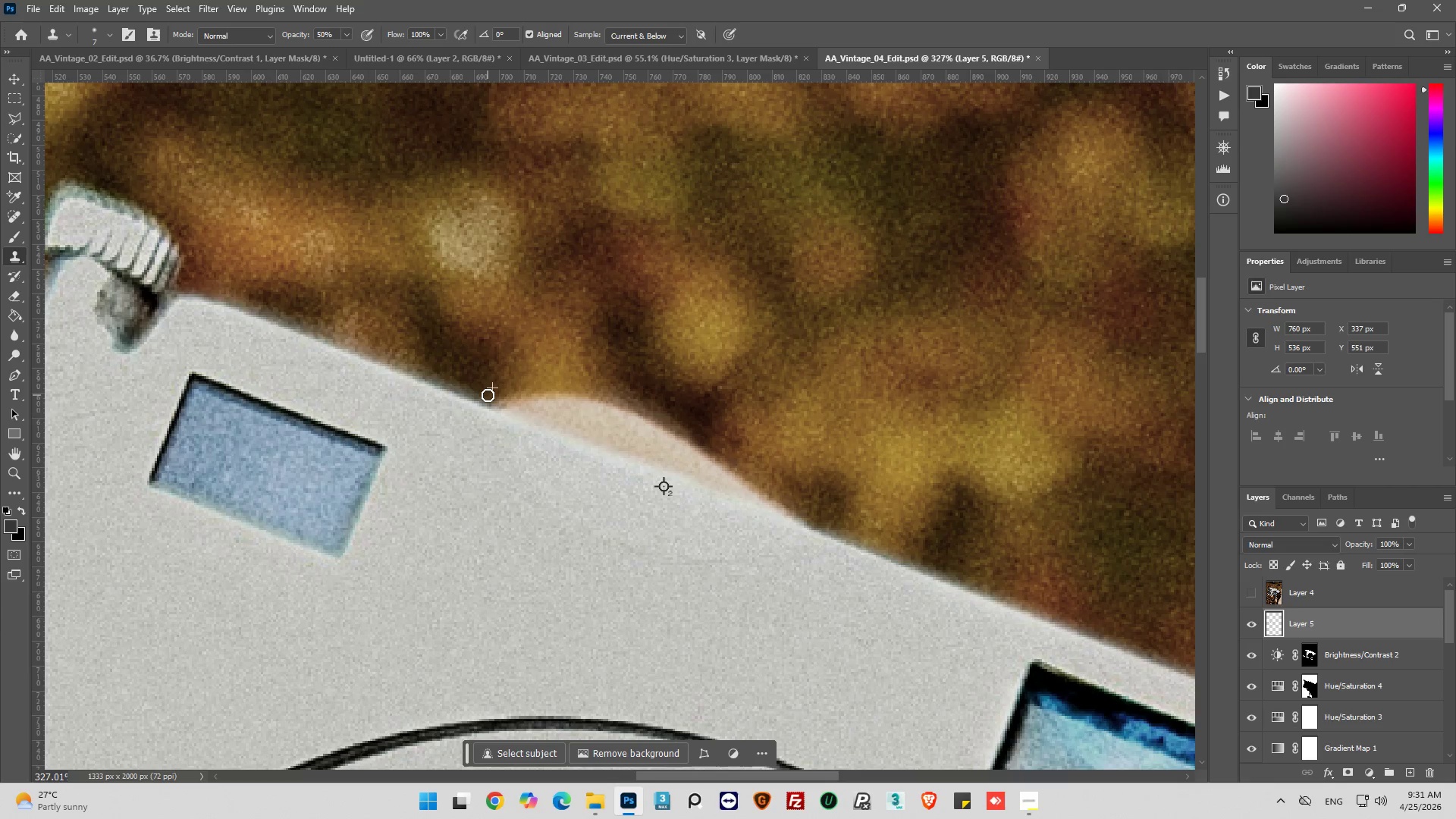 
hold_key(key=AltLeft, duration=0.67)
scroll: coordinate [501, 331], scroll_direction: down, amount: 8.0
 